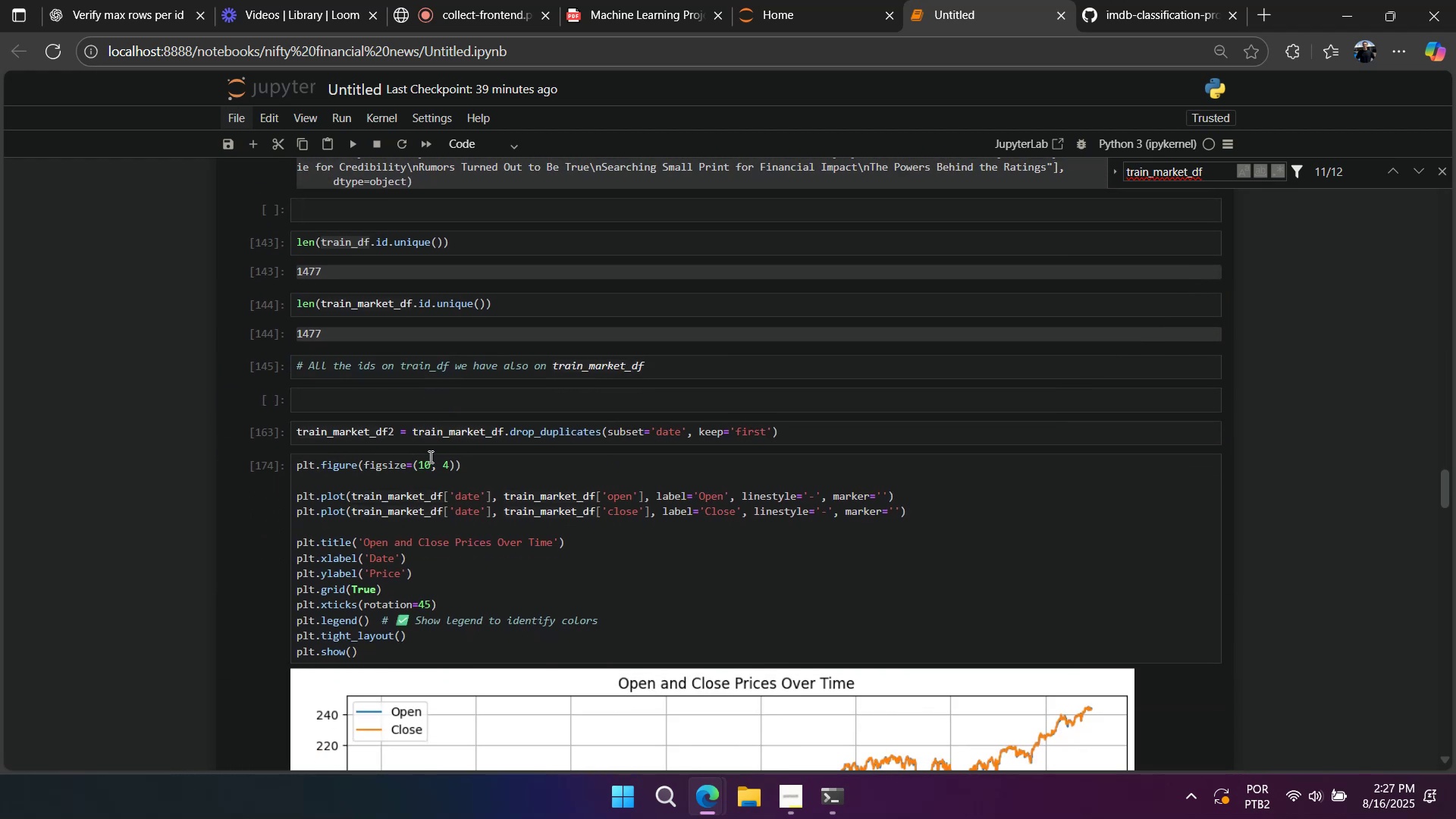 
scroll: coordinate [425, 466], scroll_direction: up, amount: 18.0
 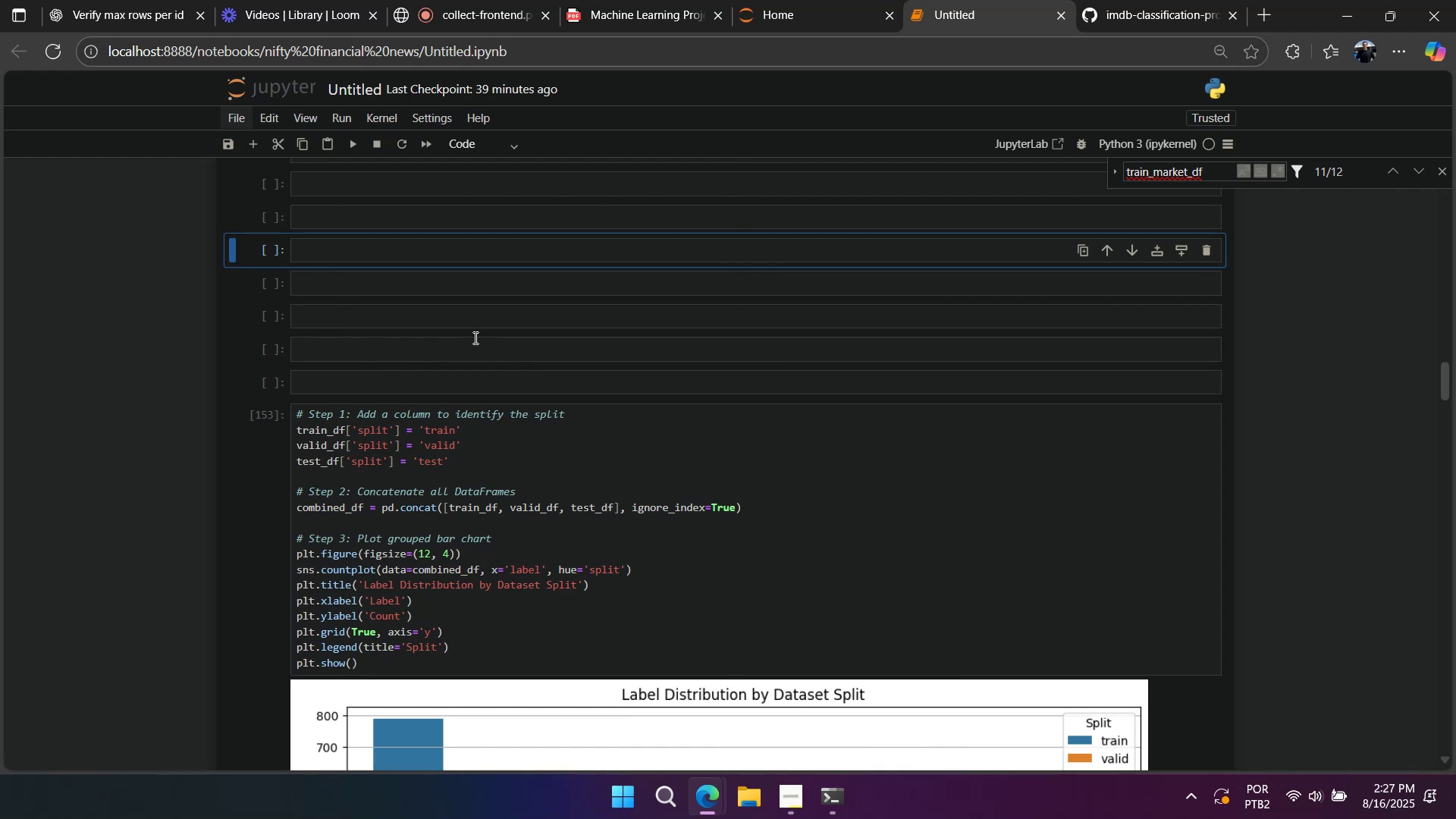 
wait(9.79)
 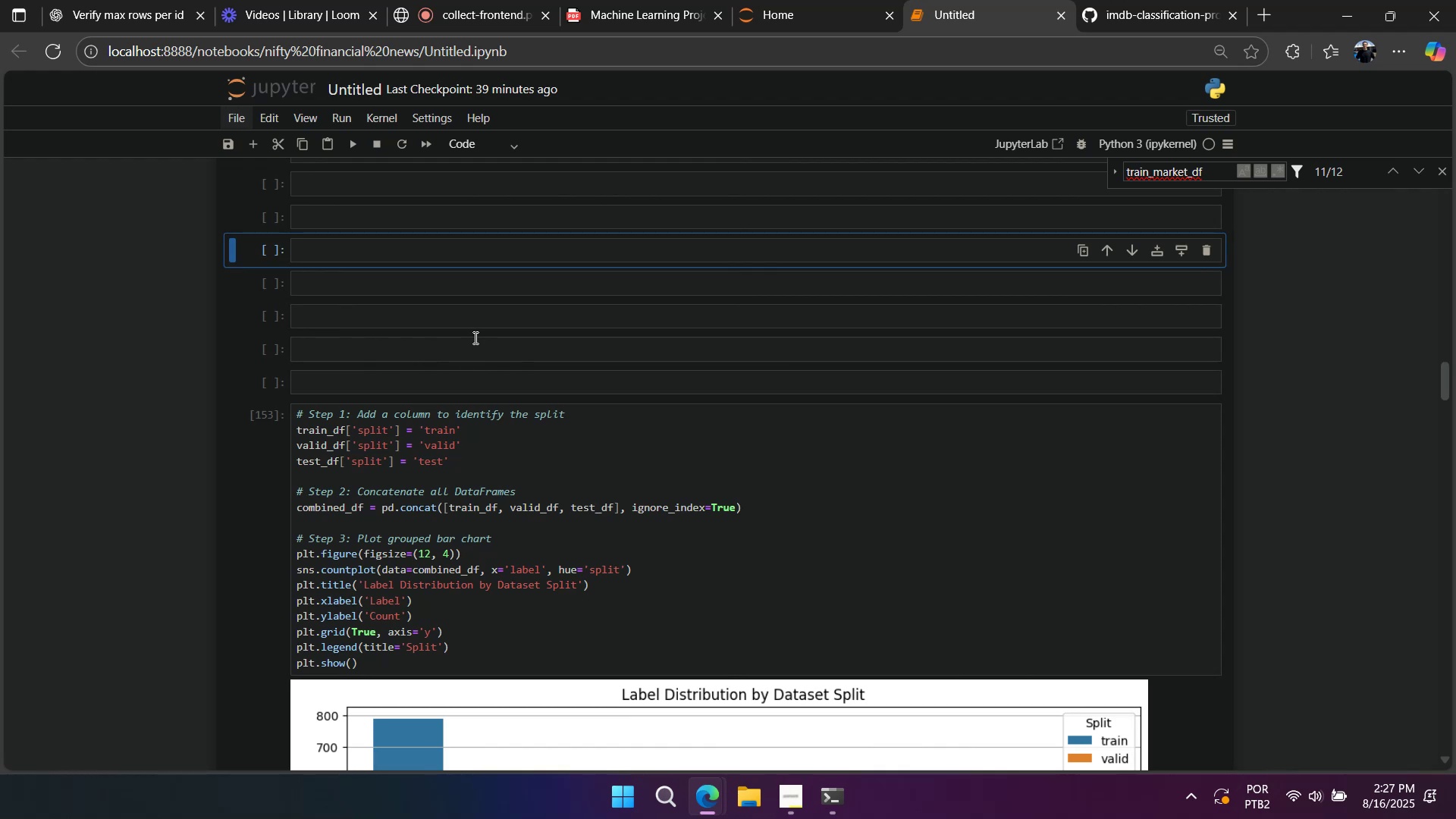 
scroll: coordinate [485, 336], scroll_direction: up, amount: 22.0
 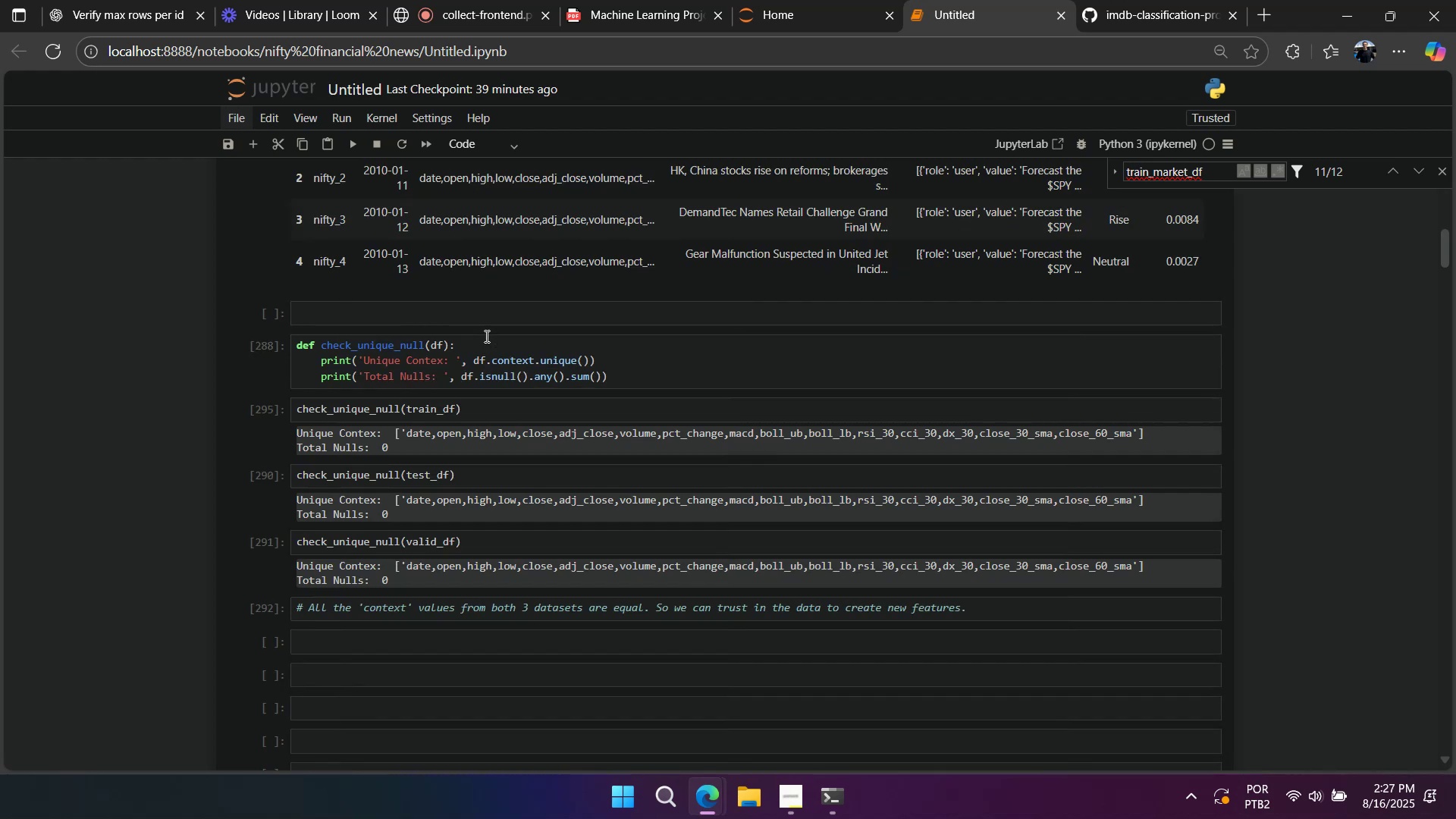 
scroll: coordinate [274, 337], scroll_direction: down, amount: 31.0
 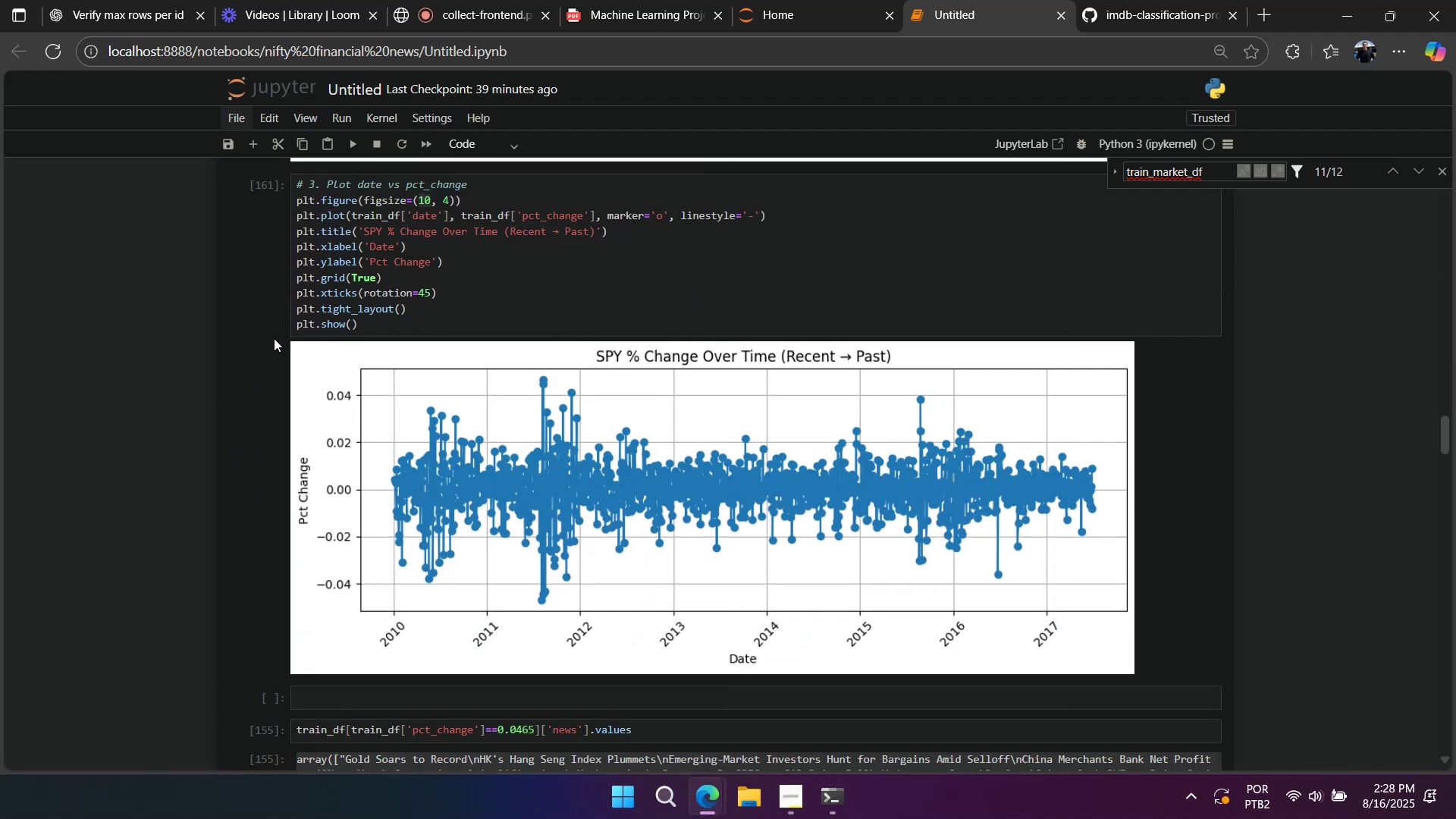 
scroll: coordinate [268, 406], scroll_direction: up, amount: 8.0
 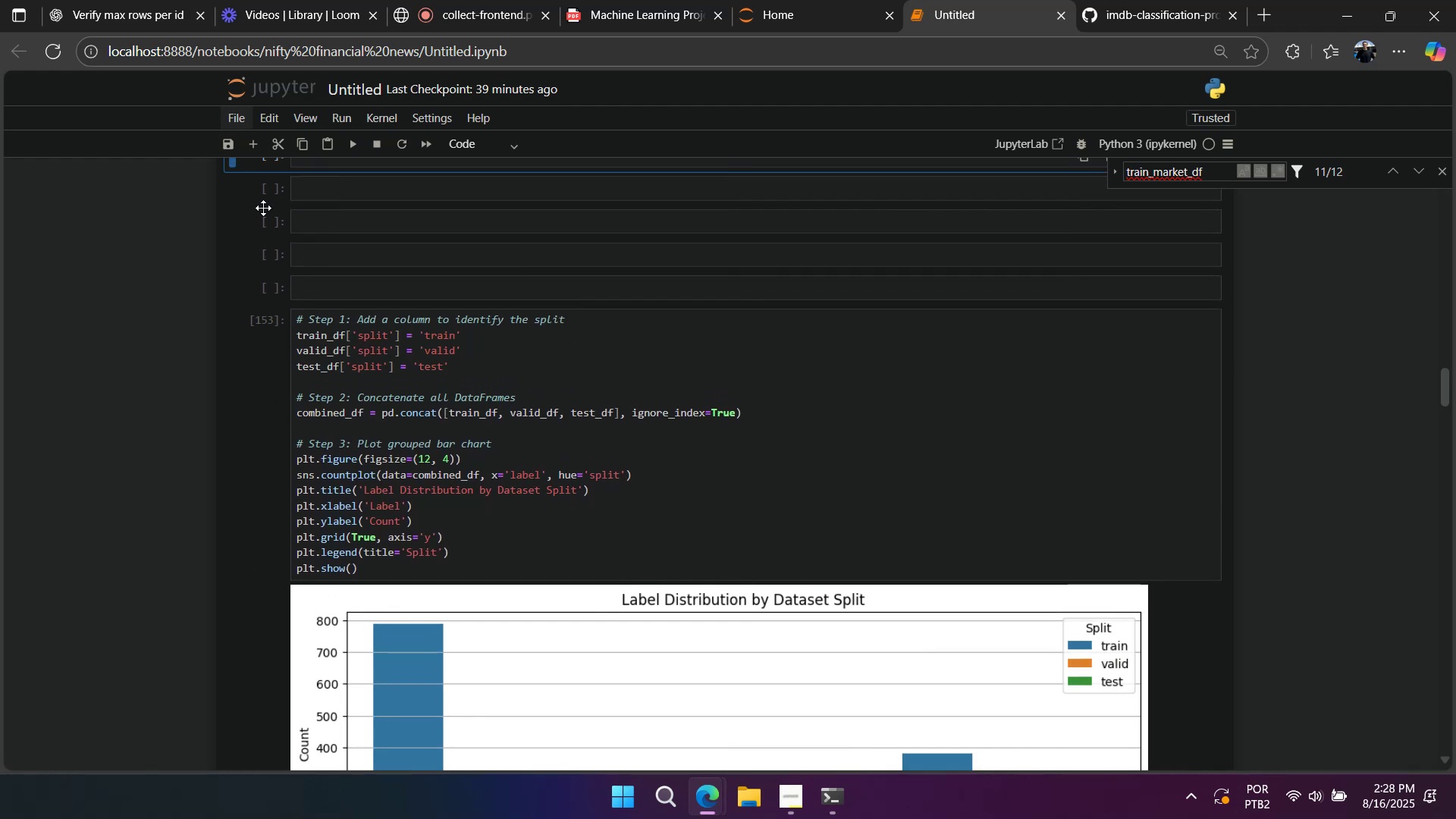 
left_click([272, 187])
 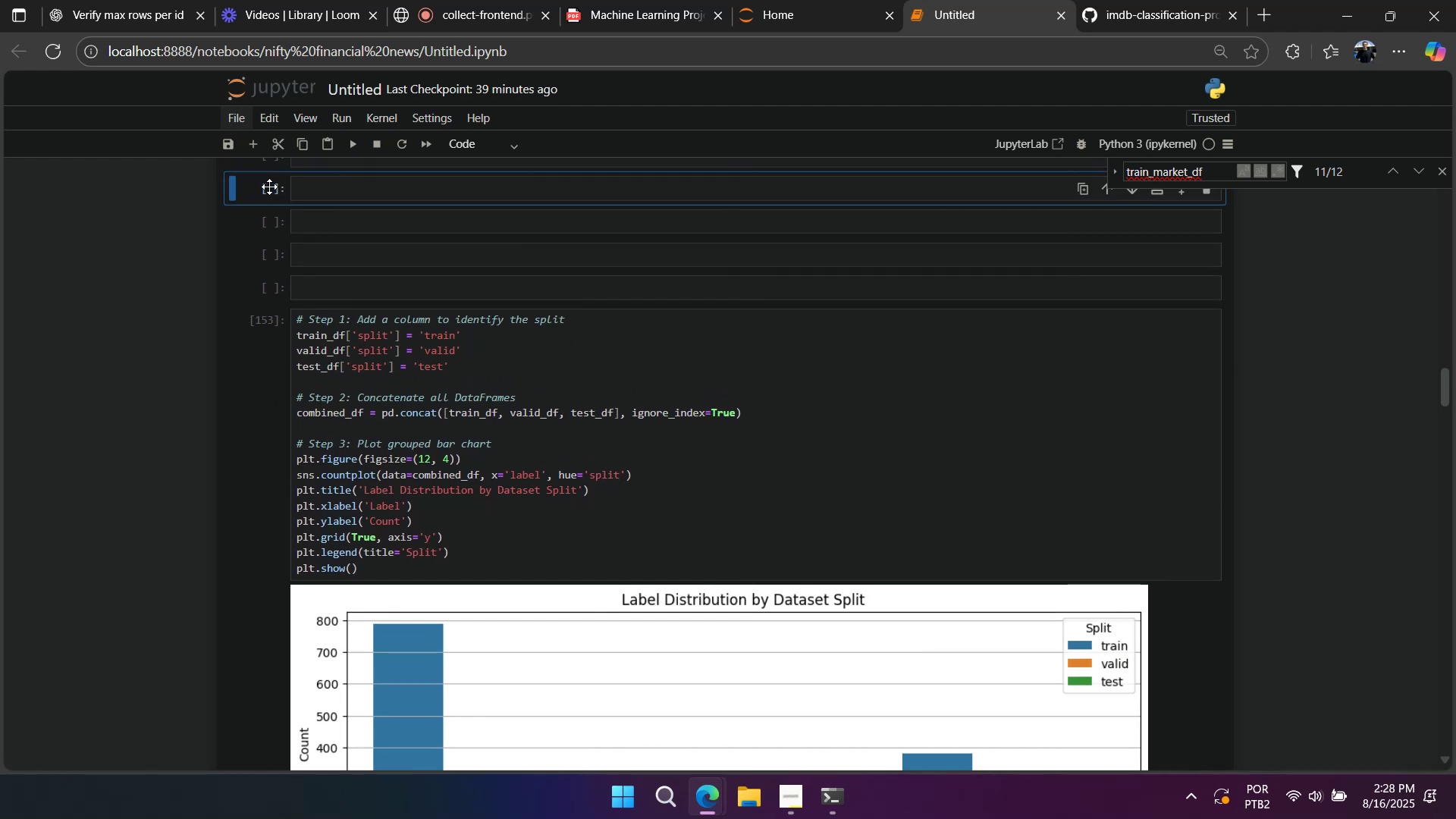 
type(dddddddd)
 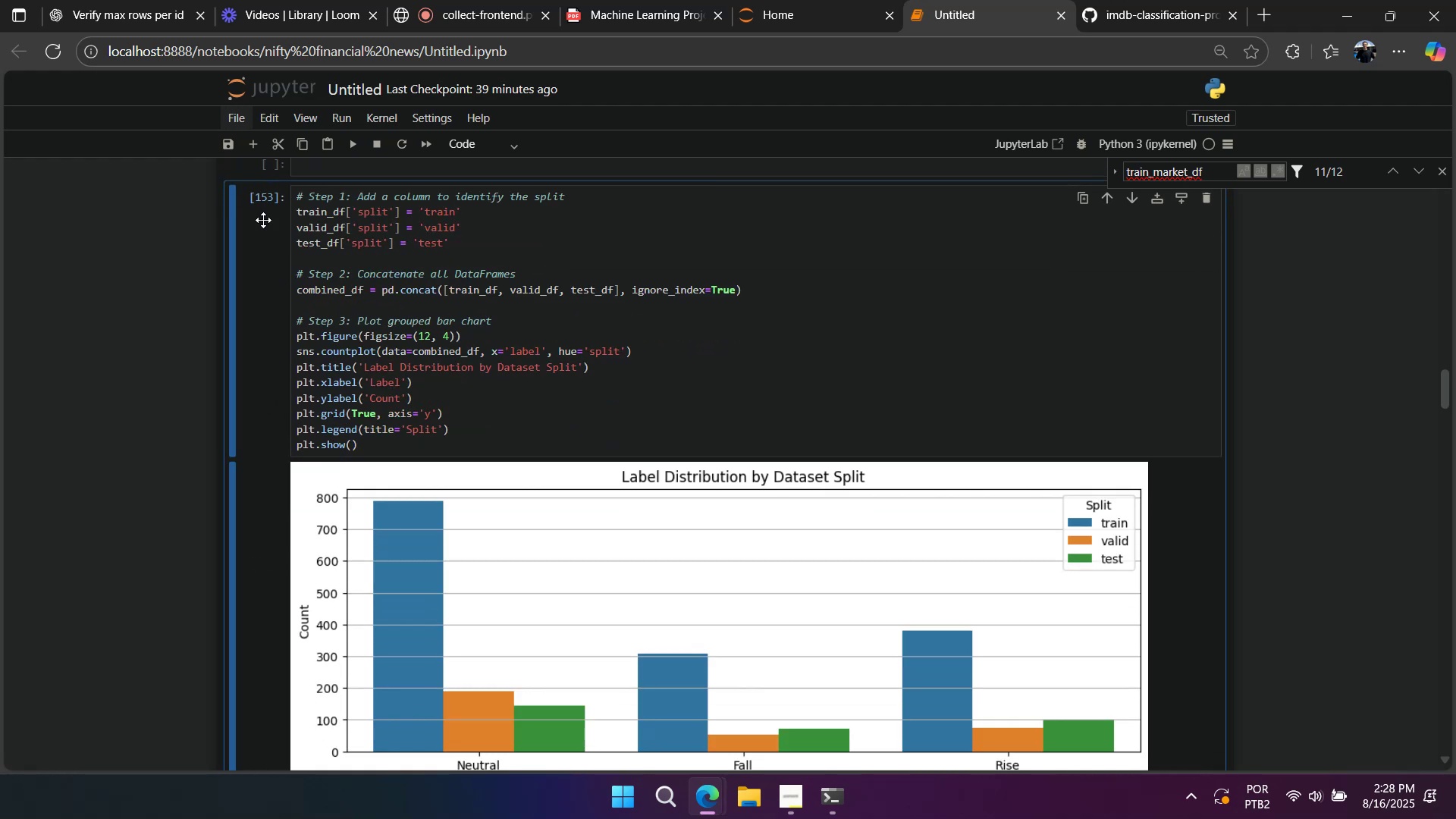 
scroll: coordinate [327, 432], scroll_direction: up, amount: 8.0
 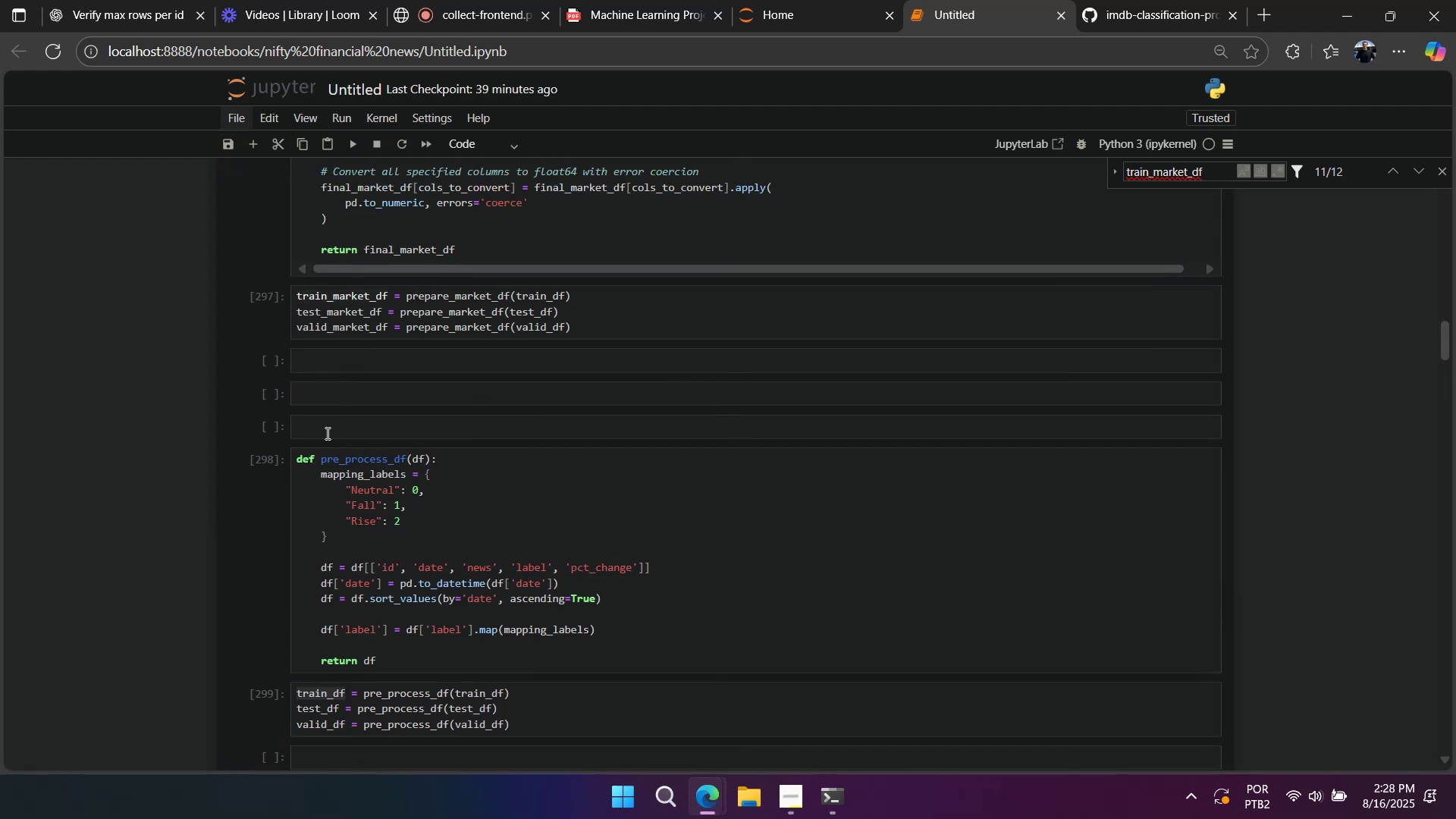 
scroll: coordinate [325, 436], scroll_direction: down, amount: 3.0
 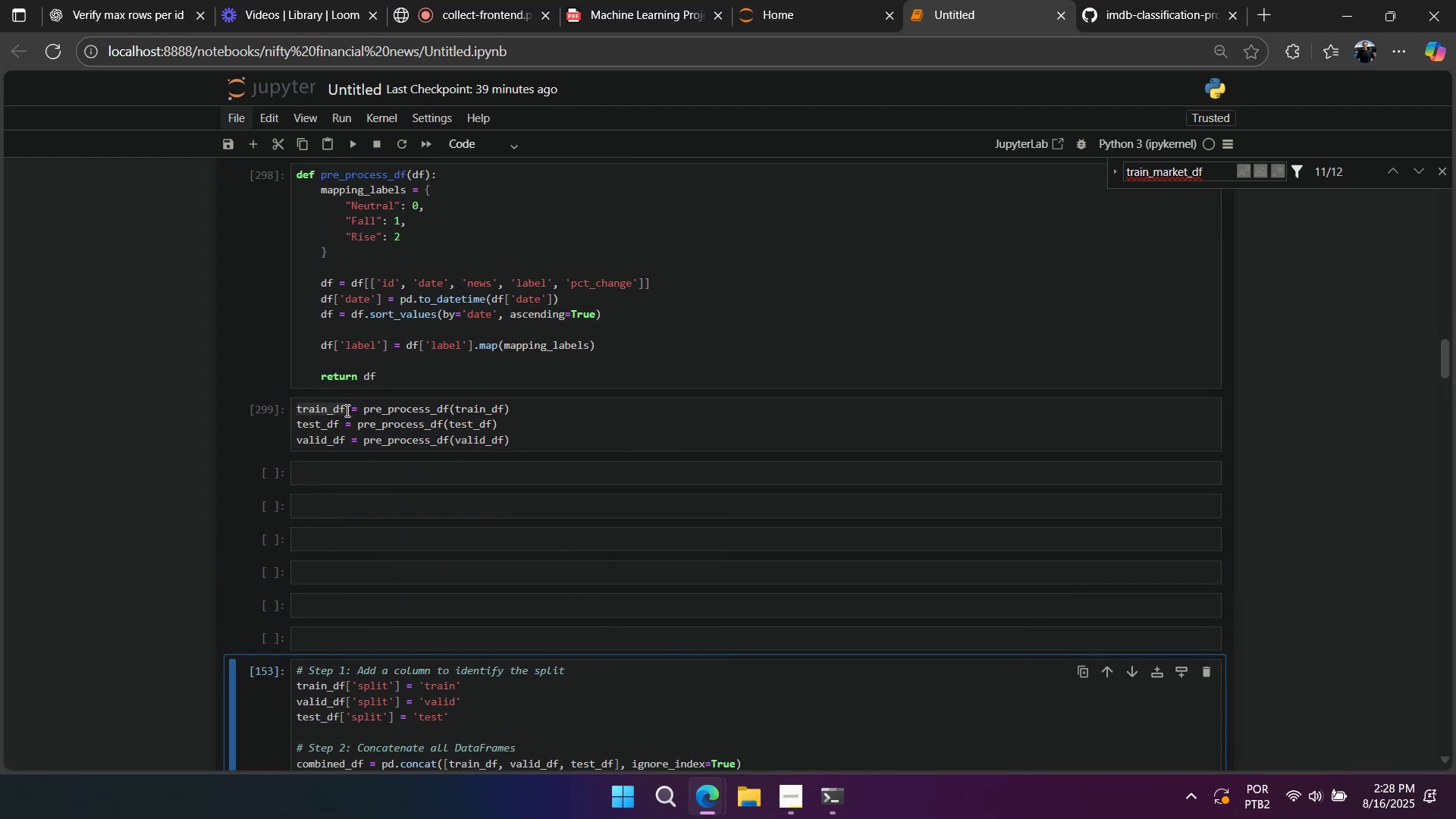 
left_click([347, 417])
 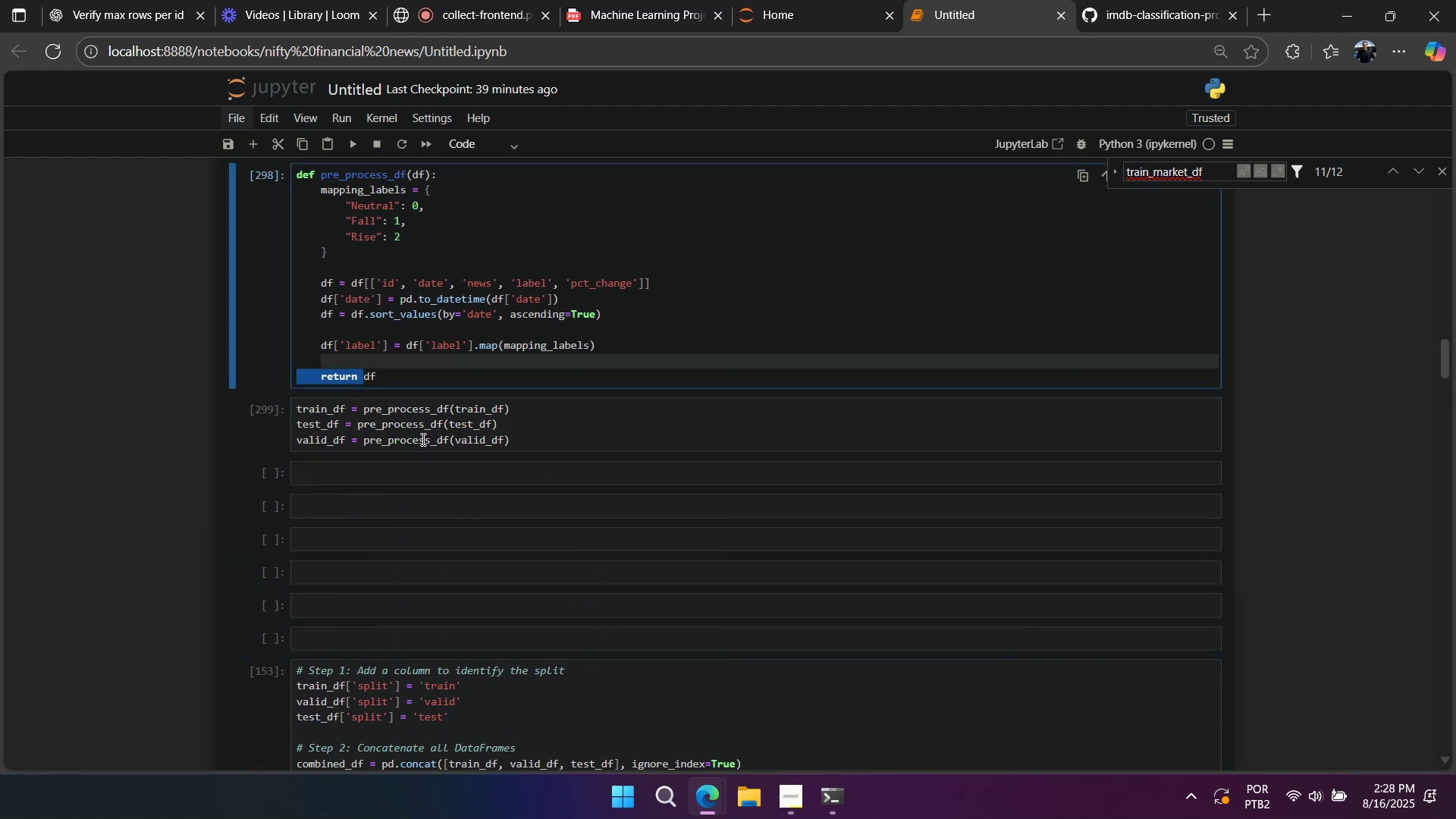 
double_click([419, 345])
 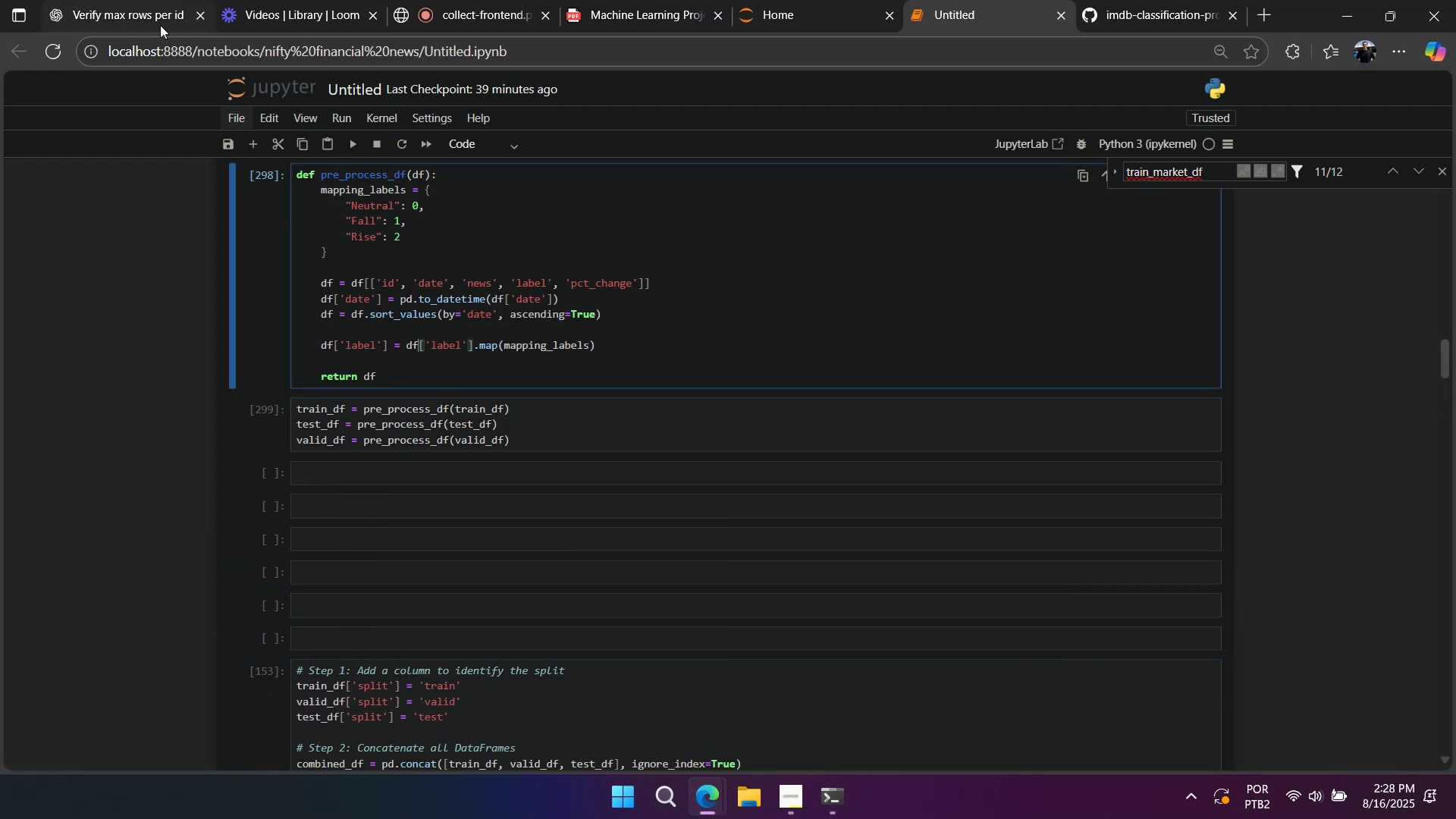 
left_click([158, 21])
 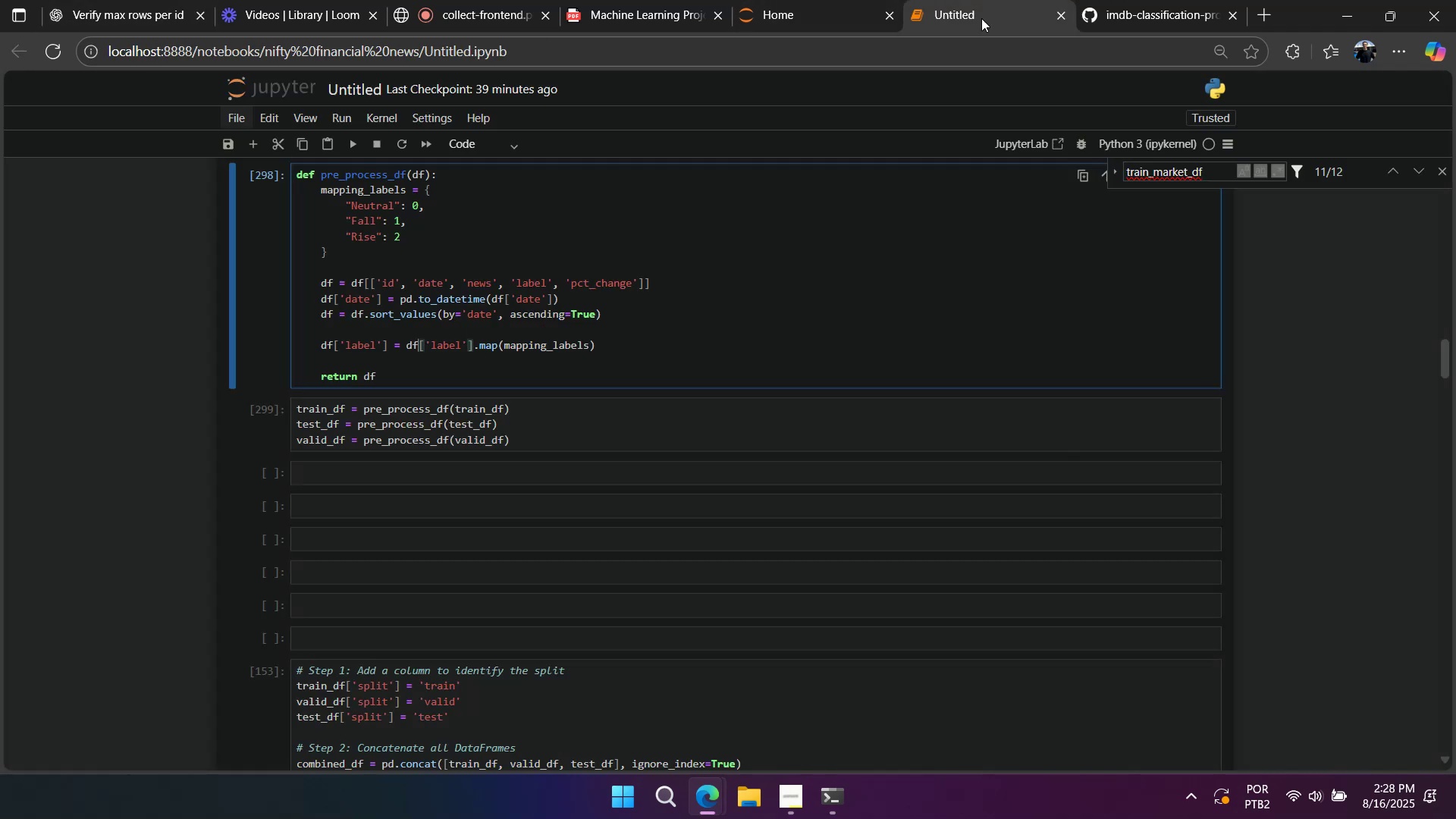 
double_click([1114, 20])
 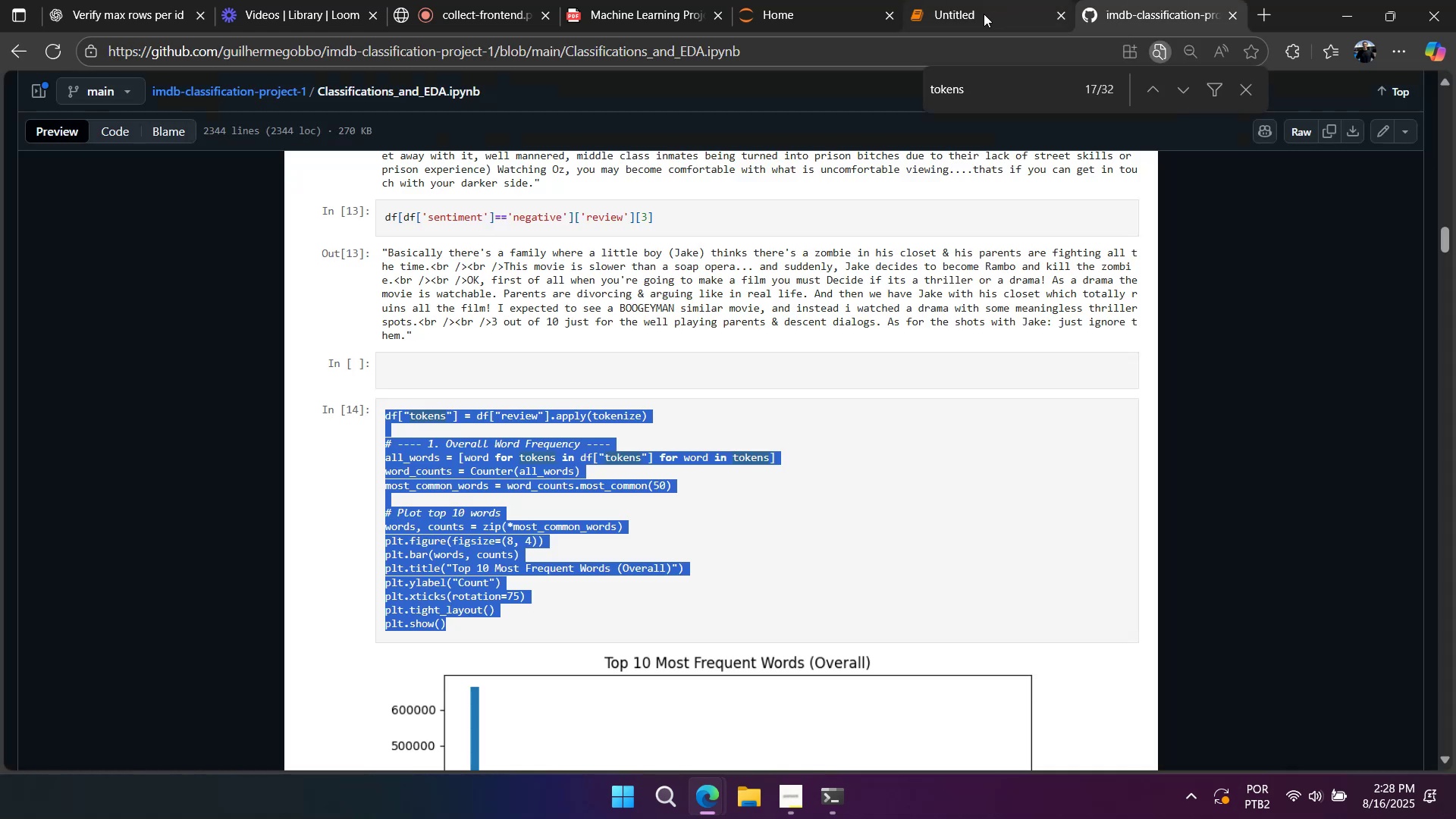 
left_click([984, 14])
 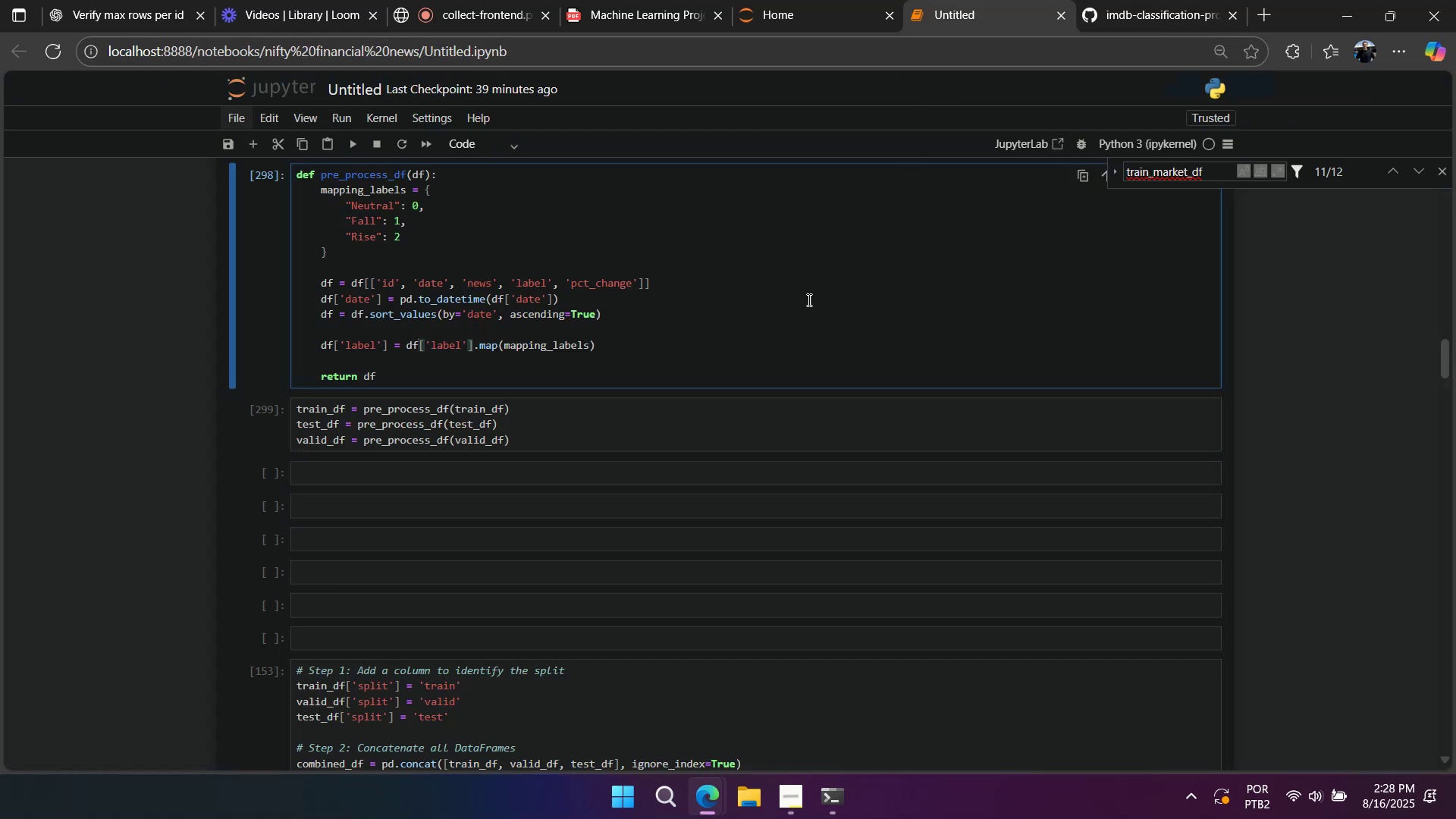 
wait(5.88)
 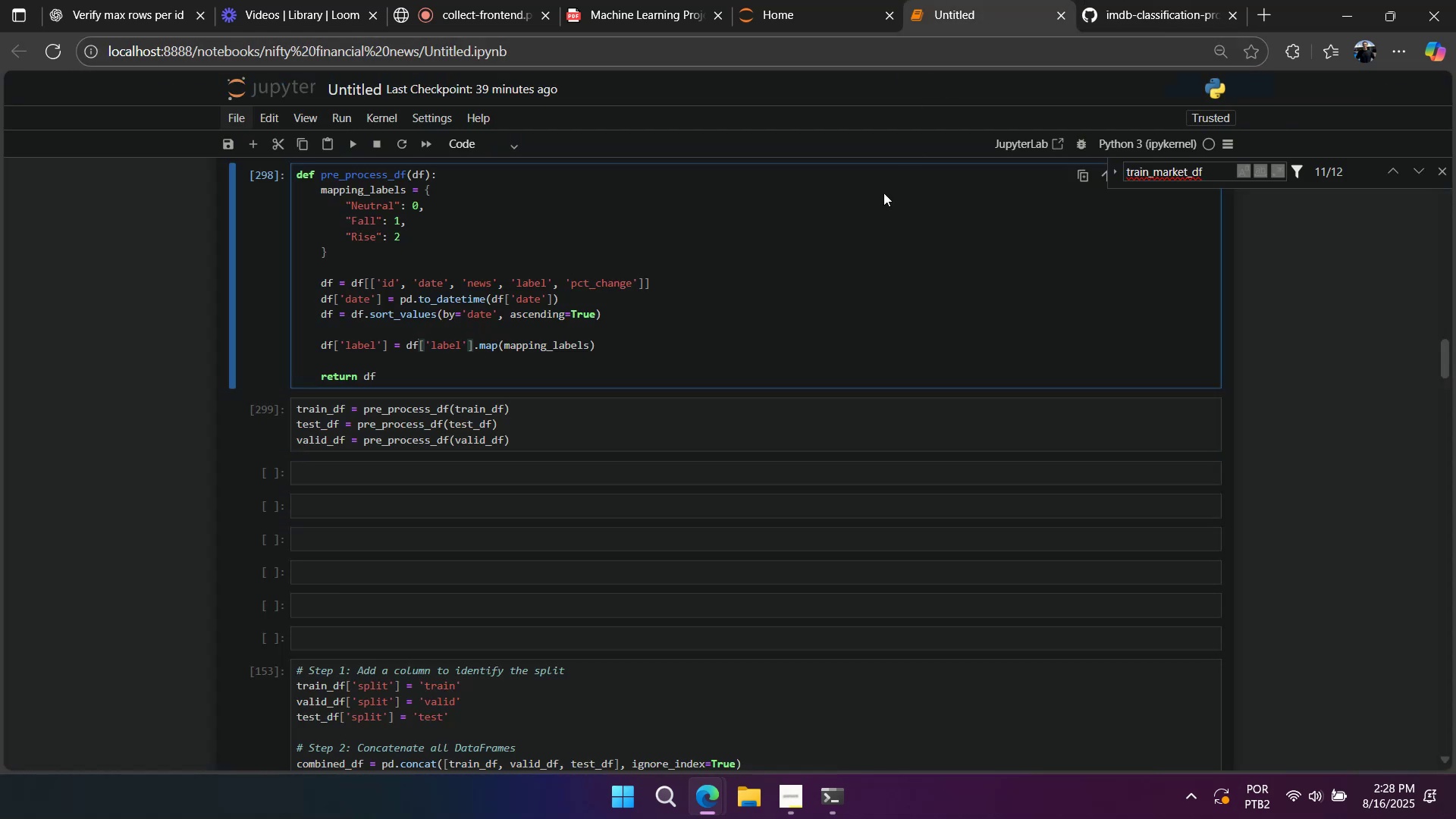 
scroll: coordinate [776, 326], scroll_direction: up, amount: 1.0
 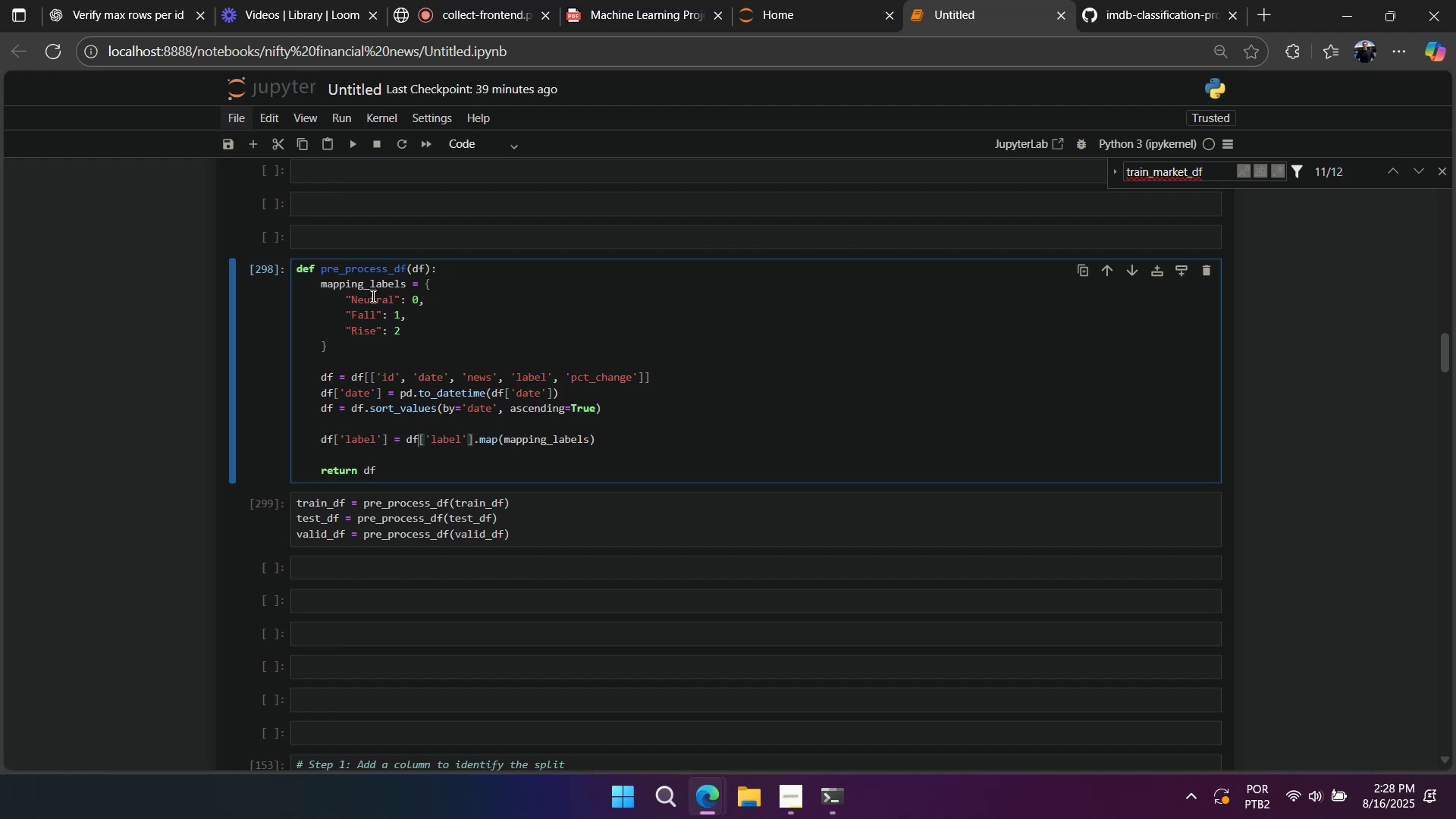 
wait(8.71)
 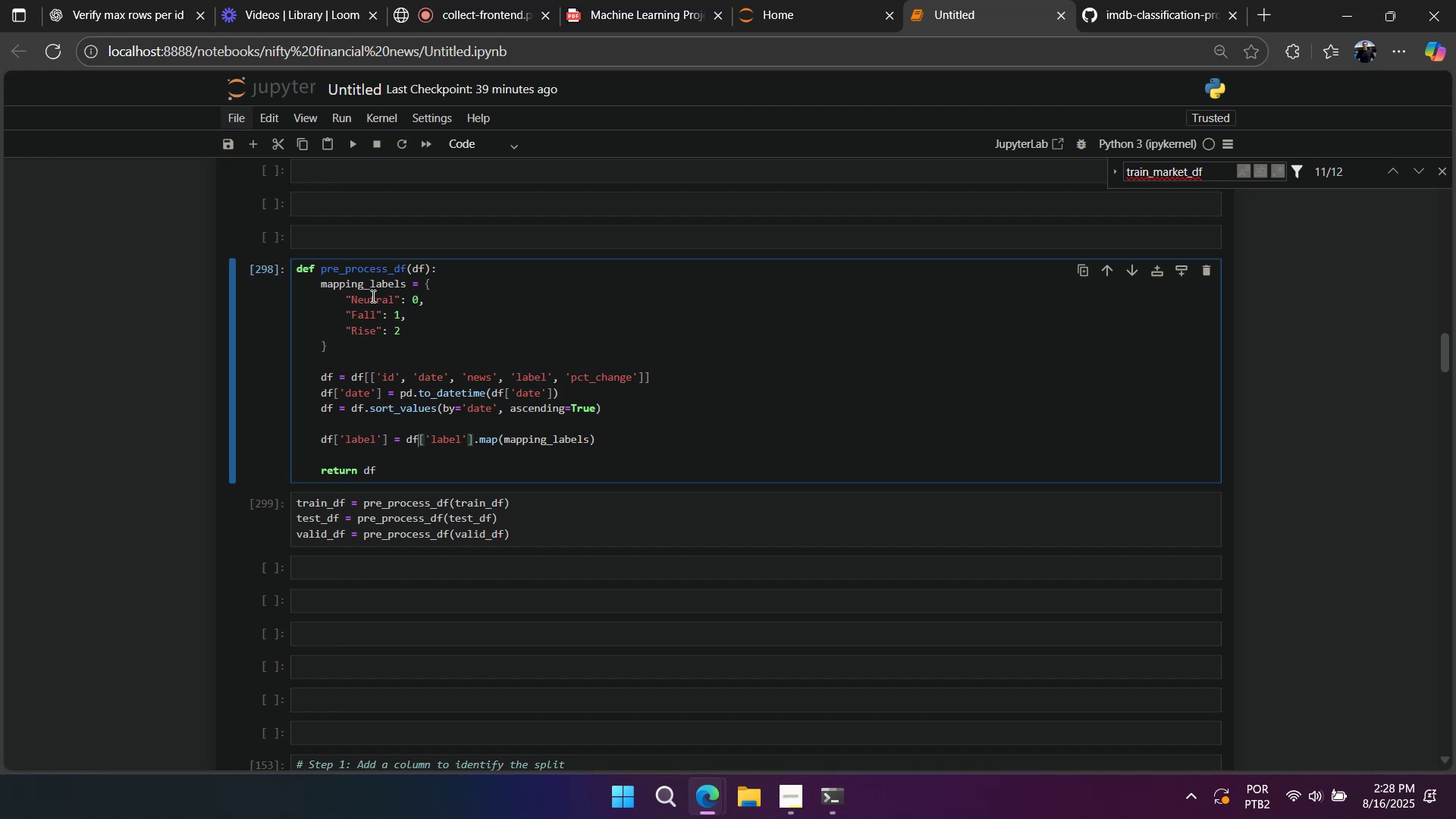 
type(improve_columns)
 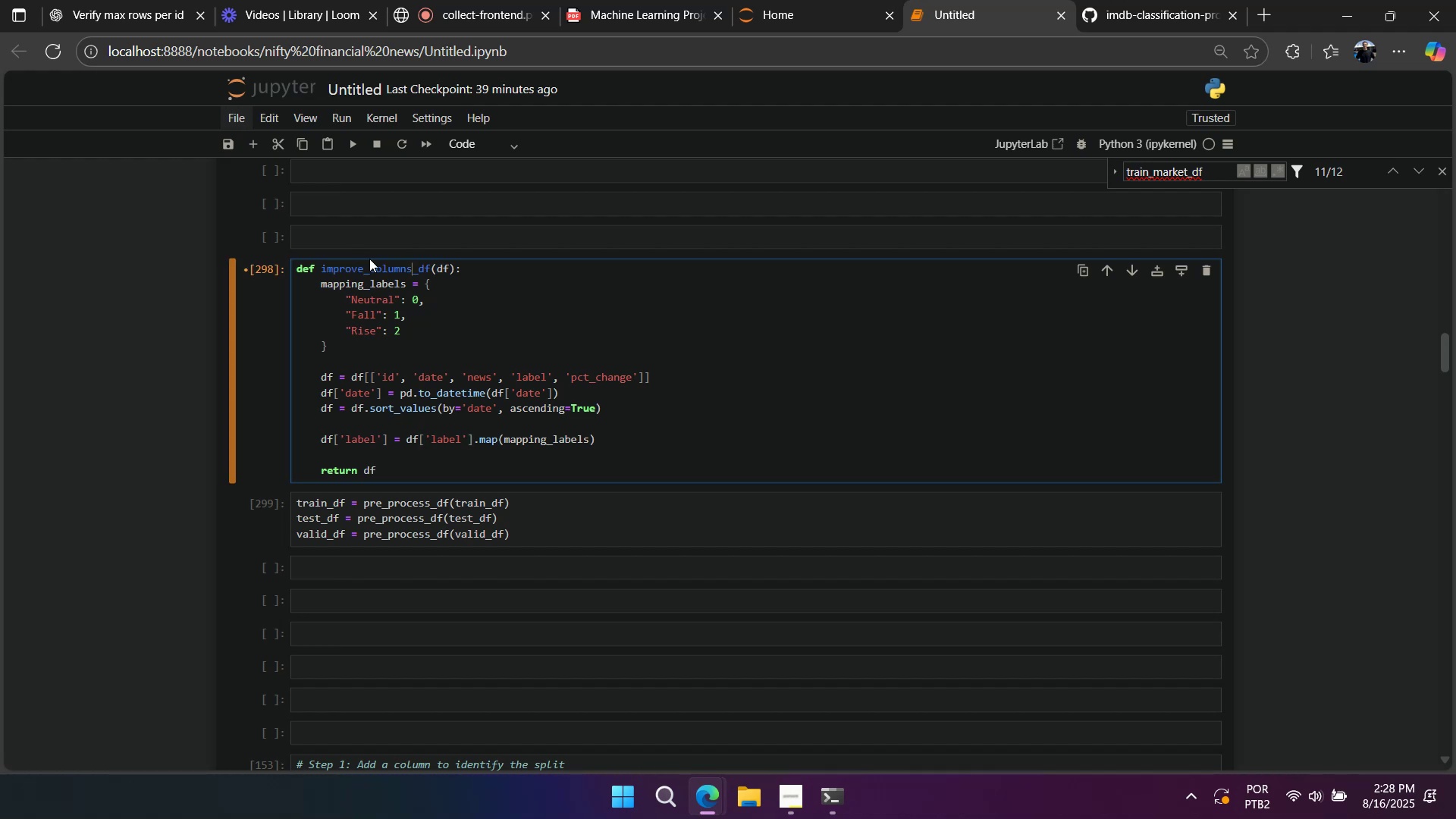 
double_click([388, 265])
 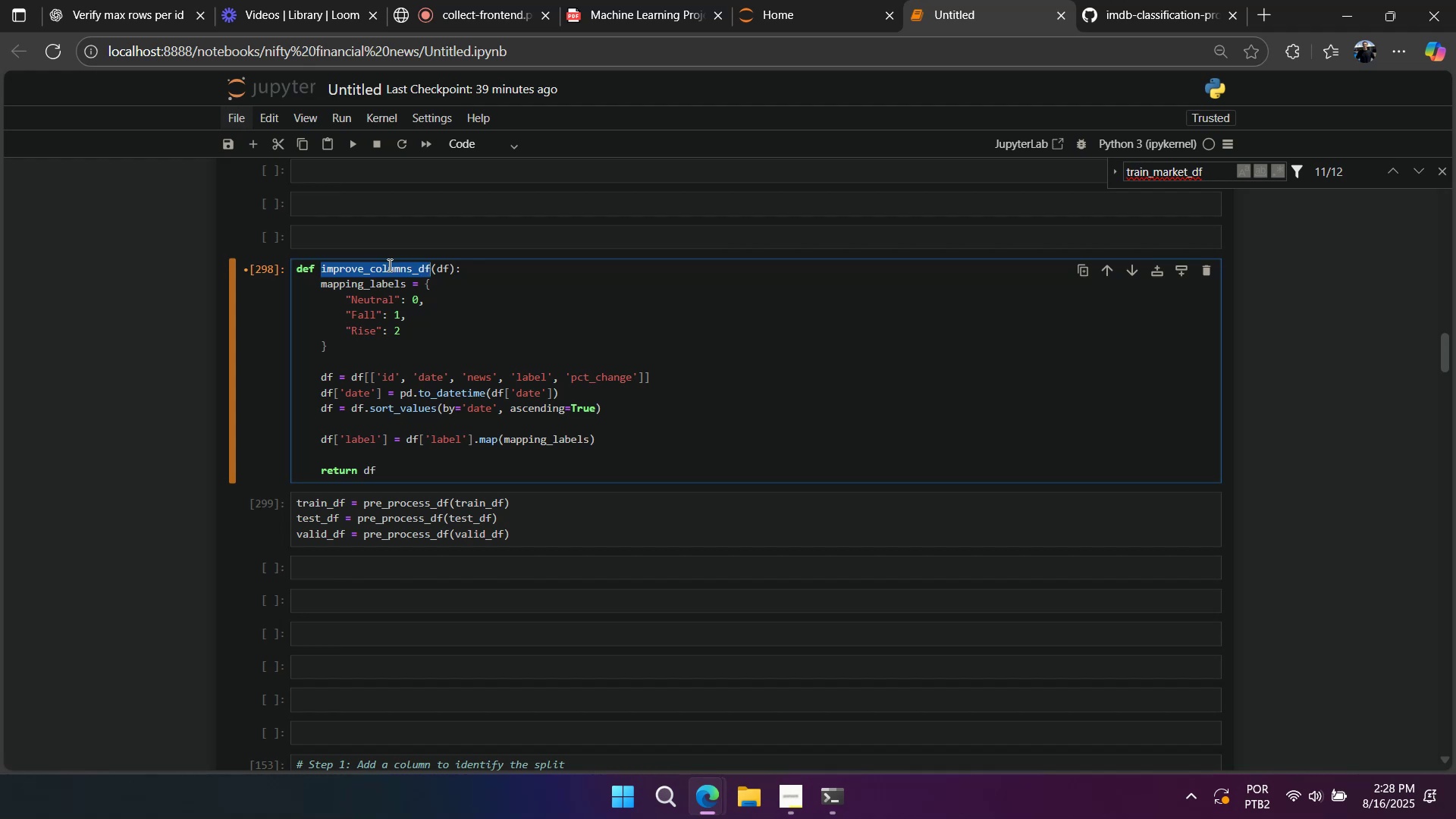 
key(Control+C)
 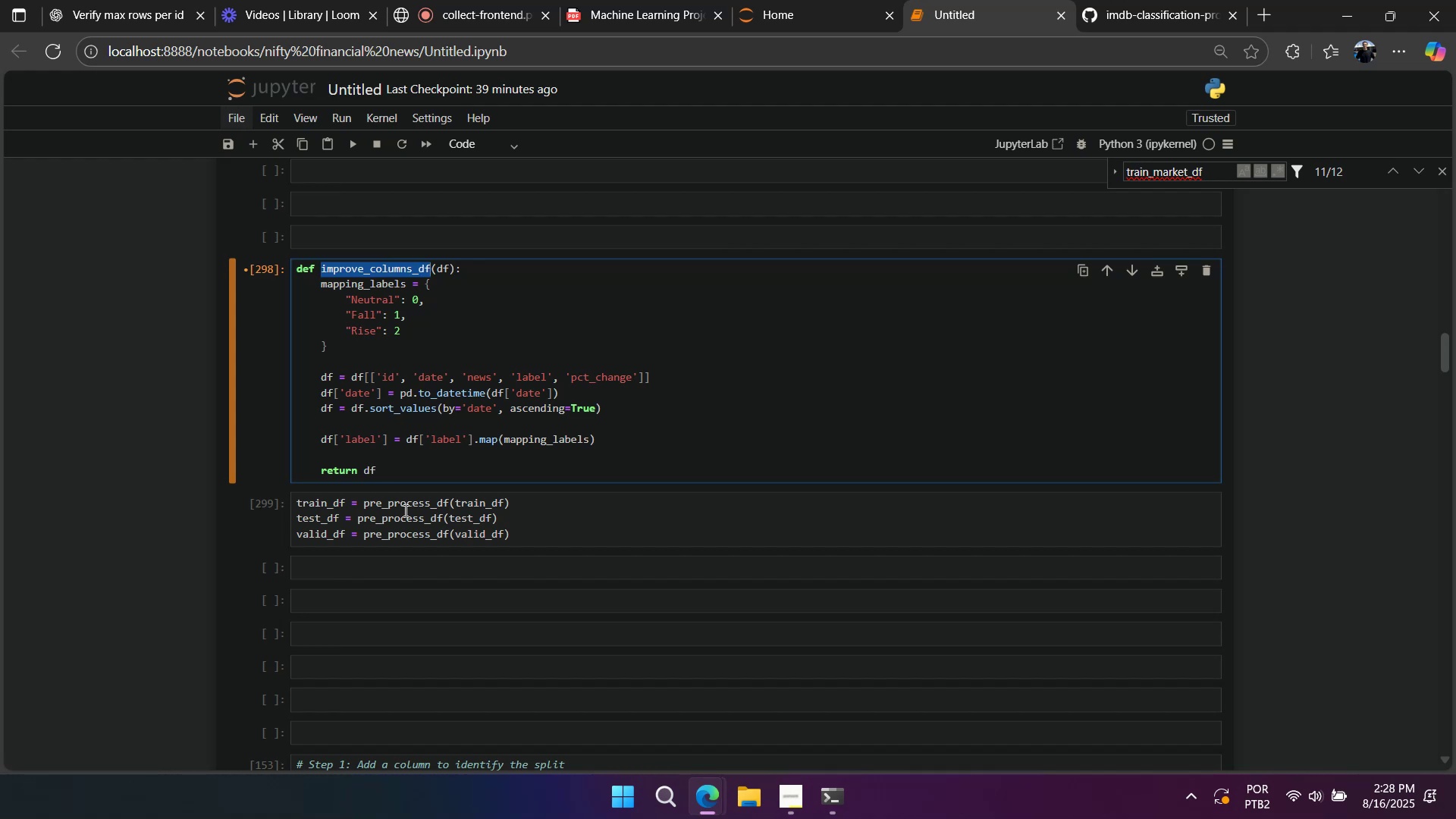 
double_click([404, 508])
 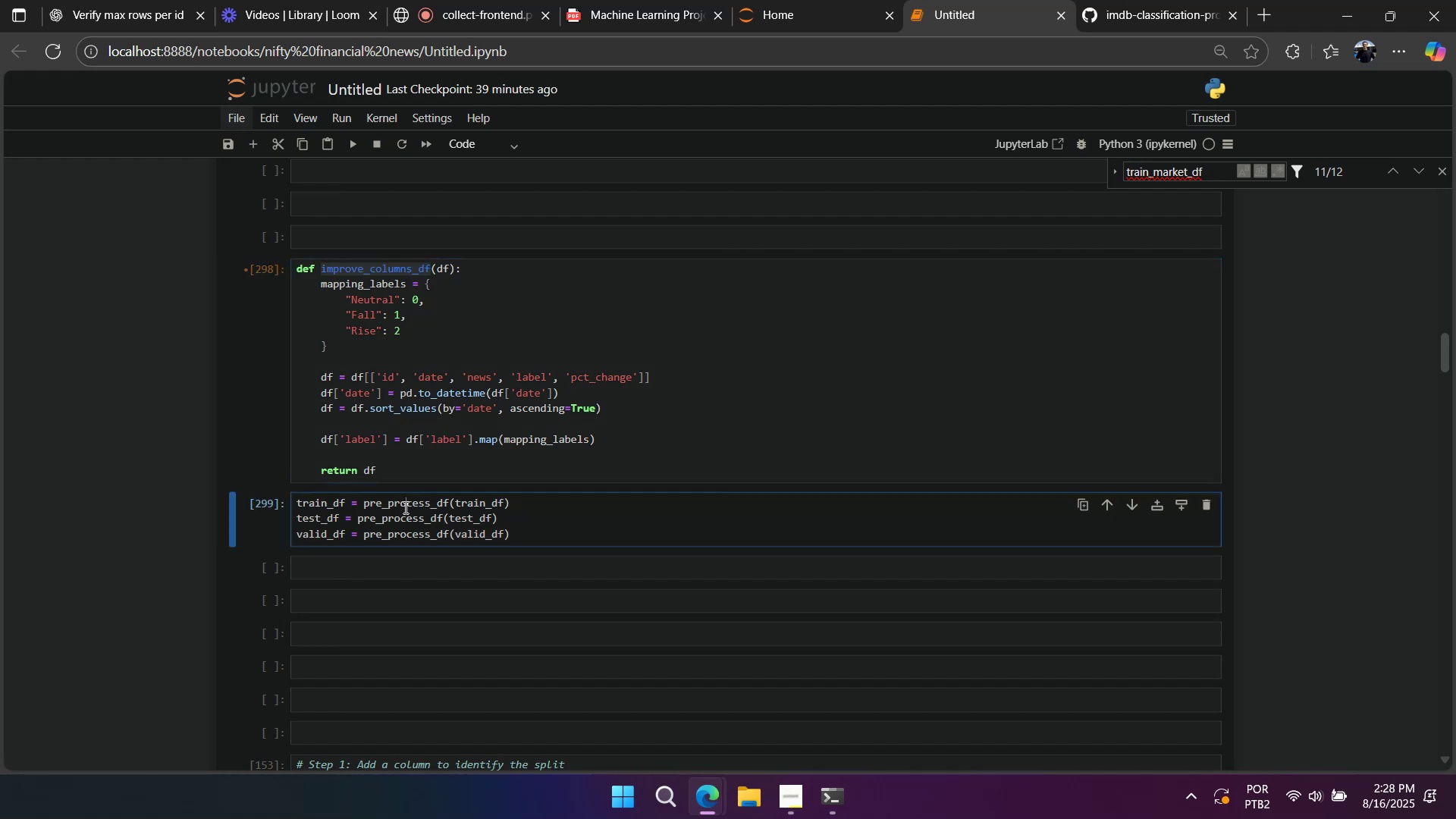 
key(Control+V)
 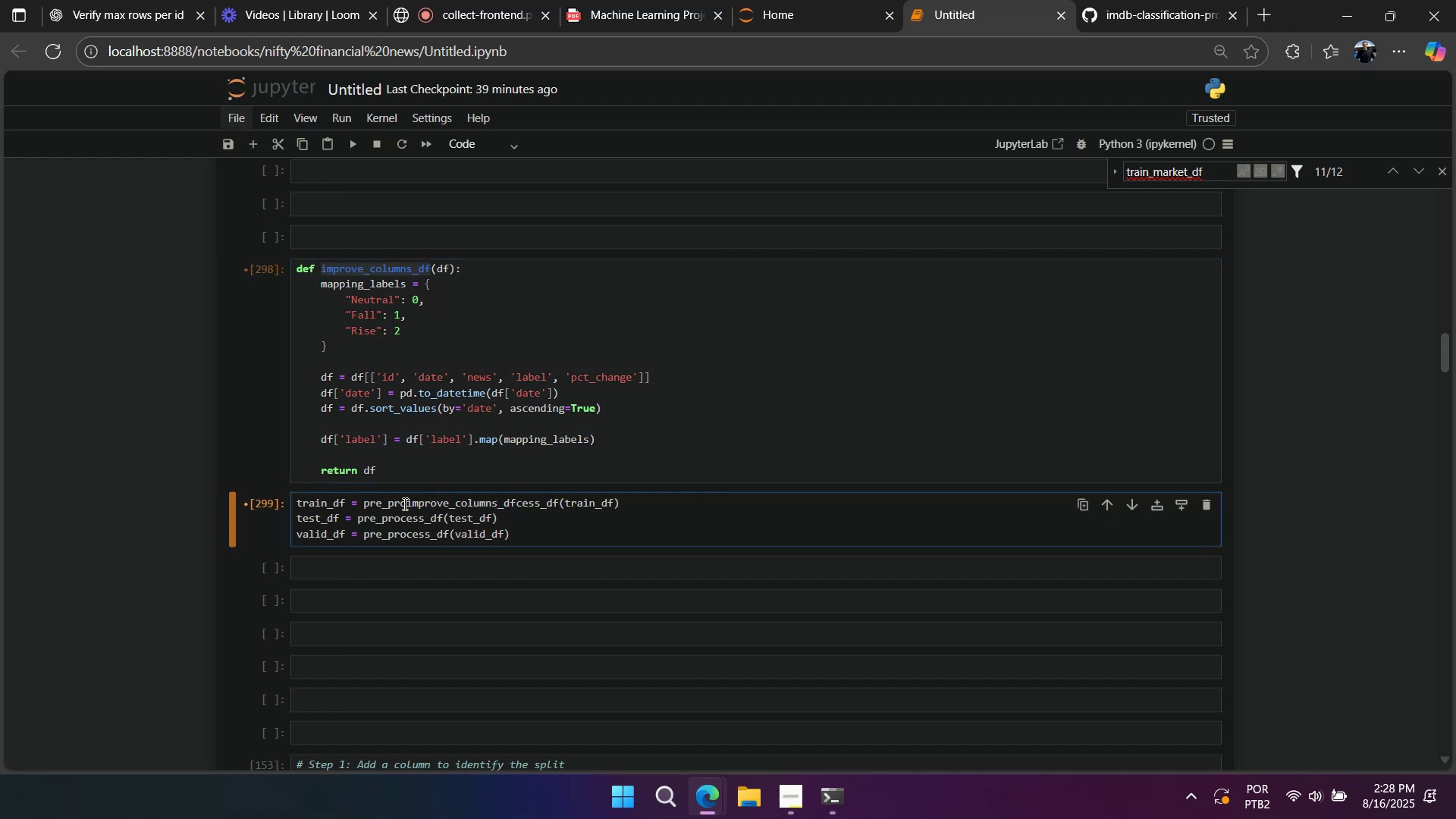 
double_click([403, 504])
 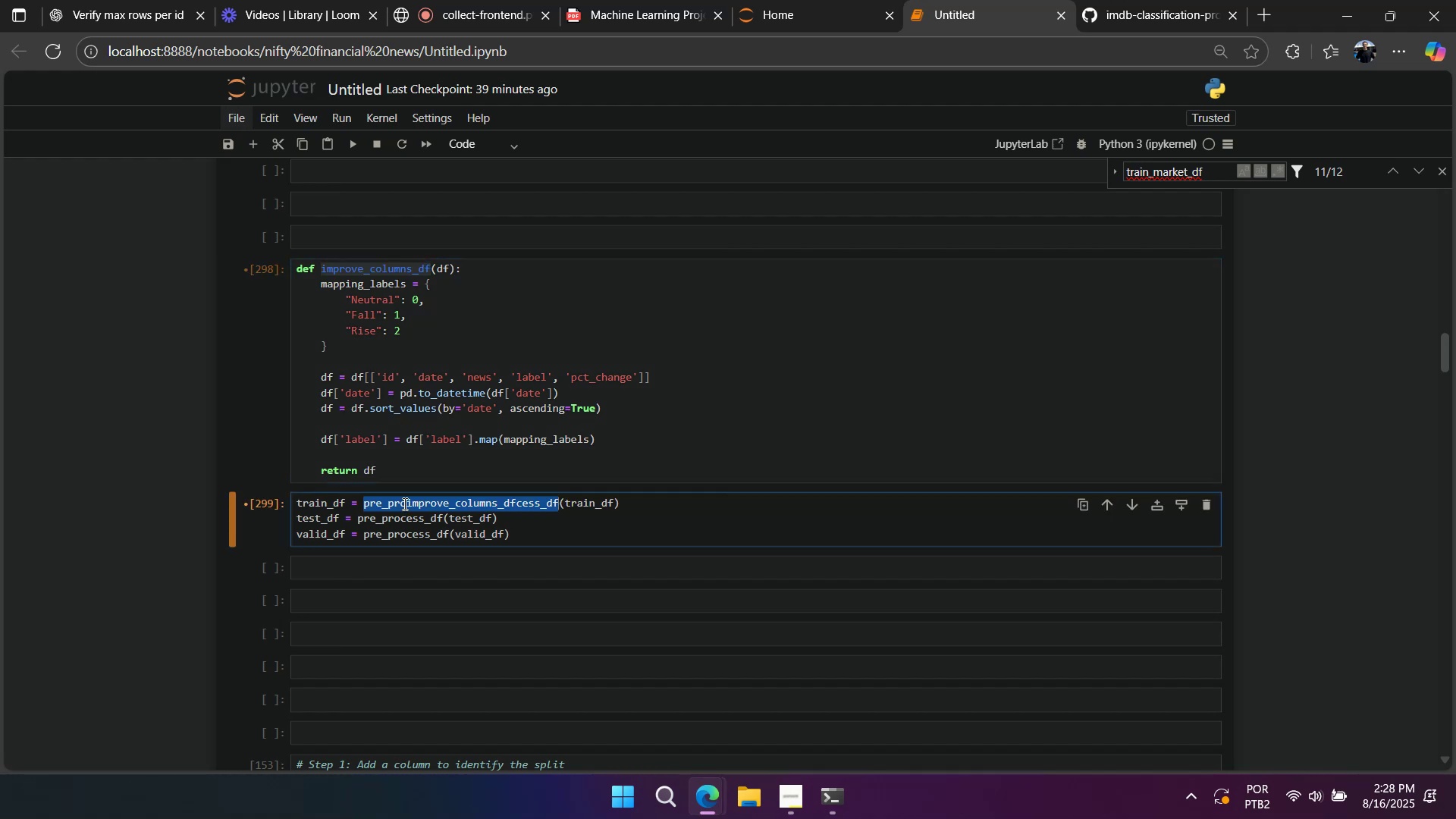 
key(Control+ControlLeft)
 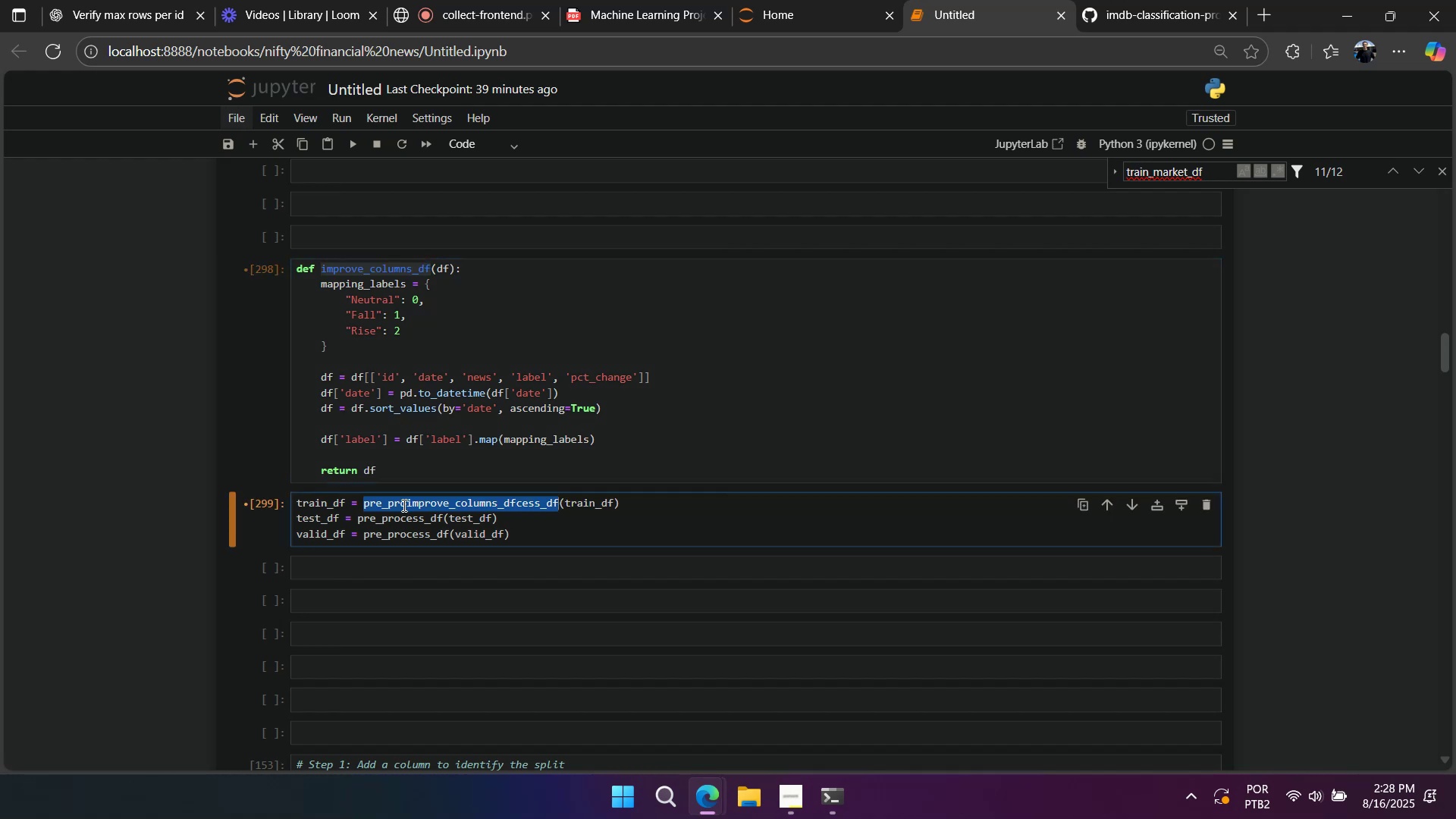 
key(Control+V)
 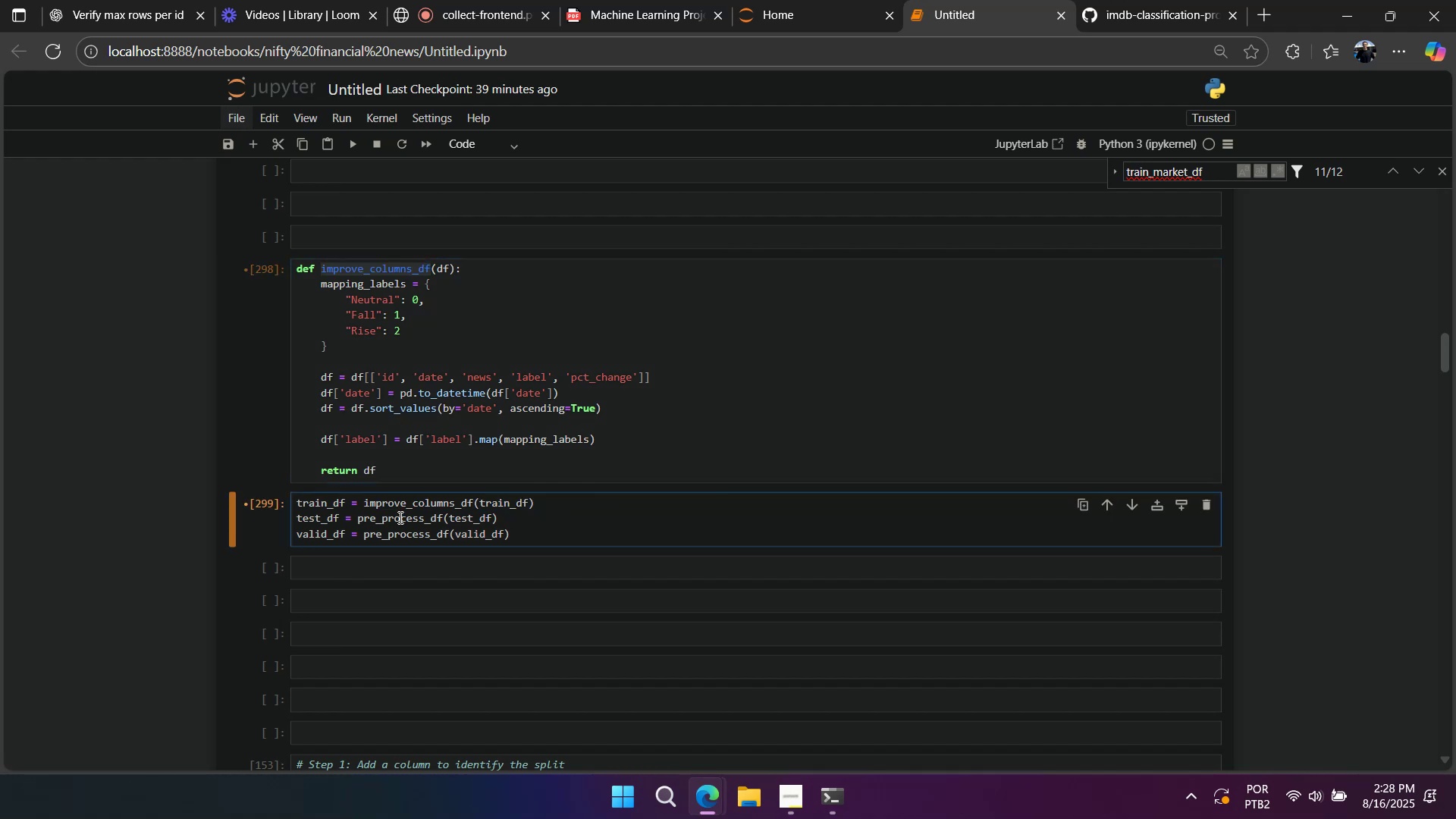 
triple_click([399, 517])
 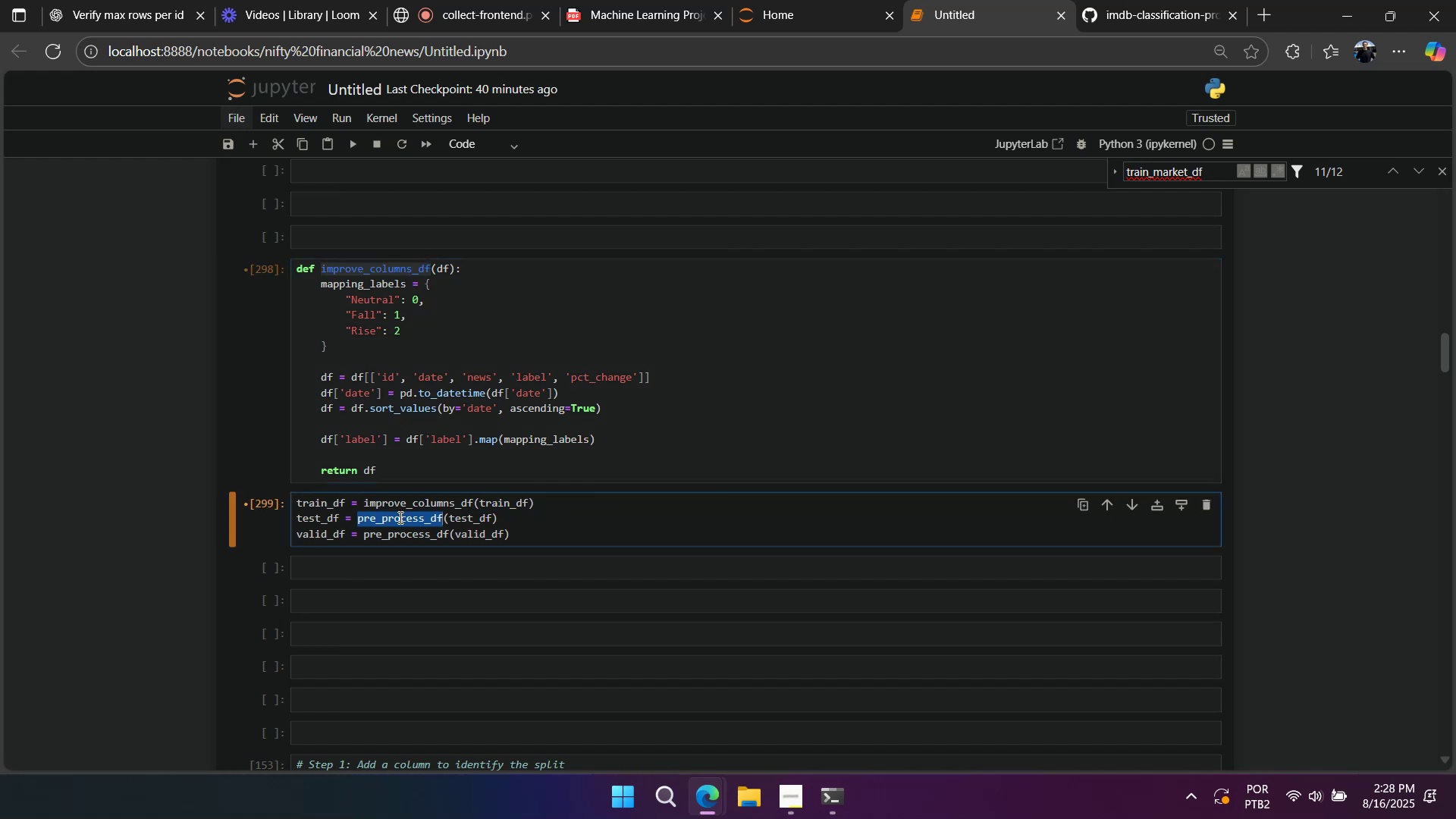 
triple_click([399, 517])
 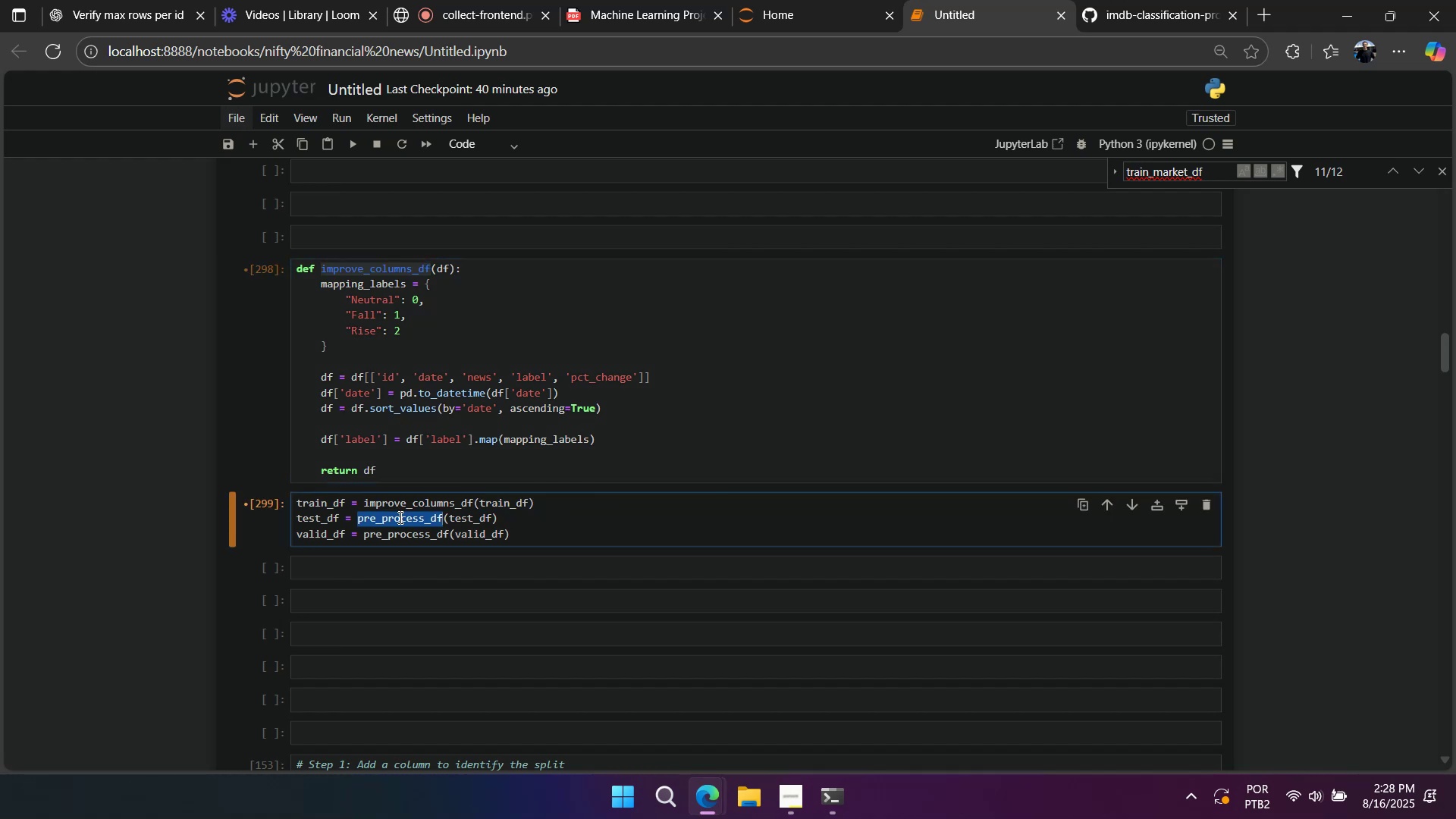 
key(Control+ControlLeft)
 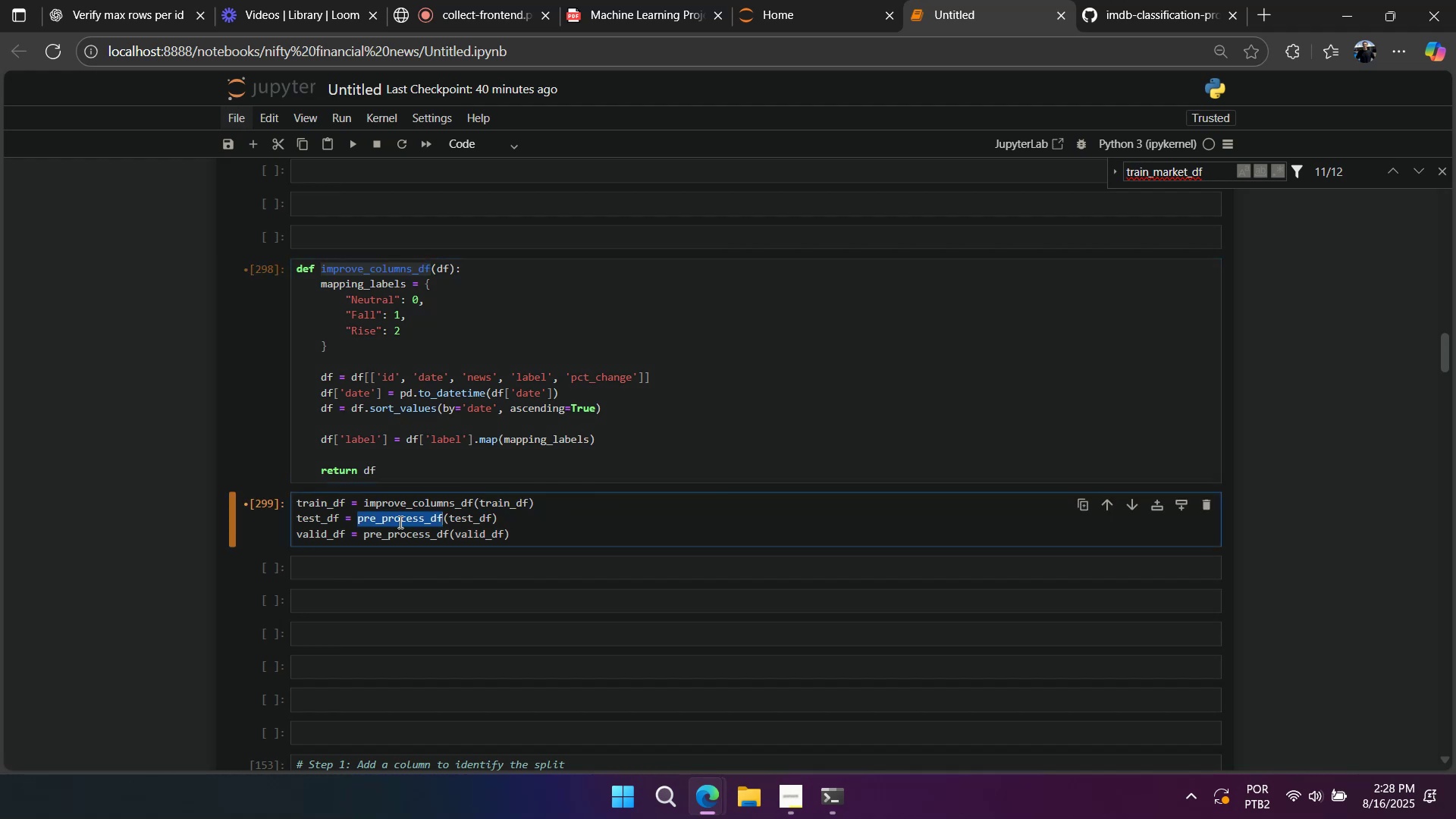 
key(Control+V)
 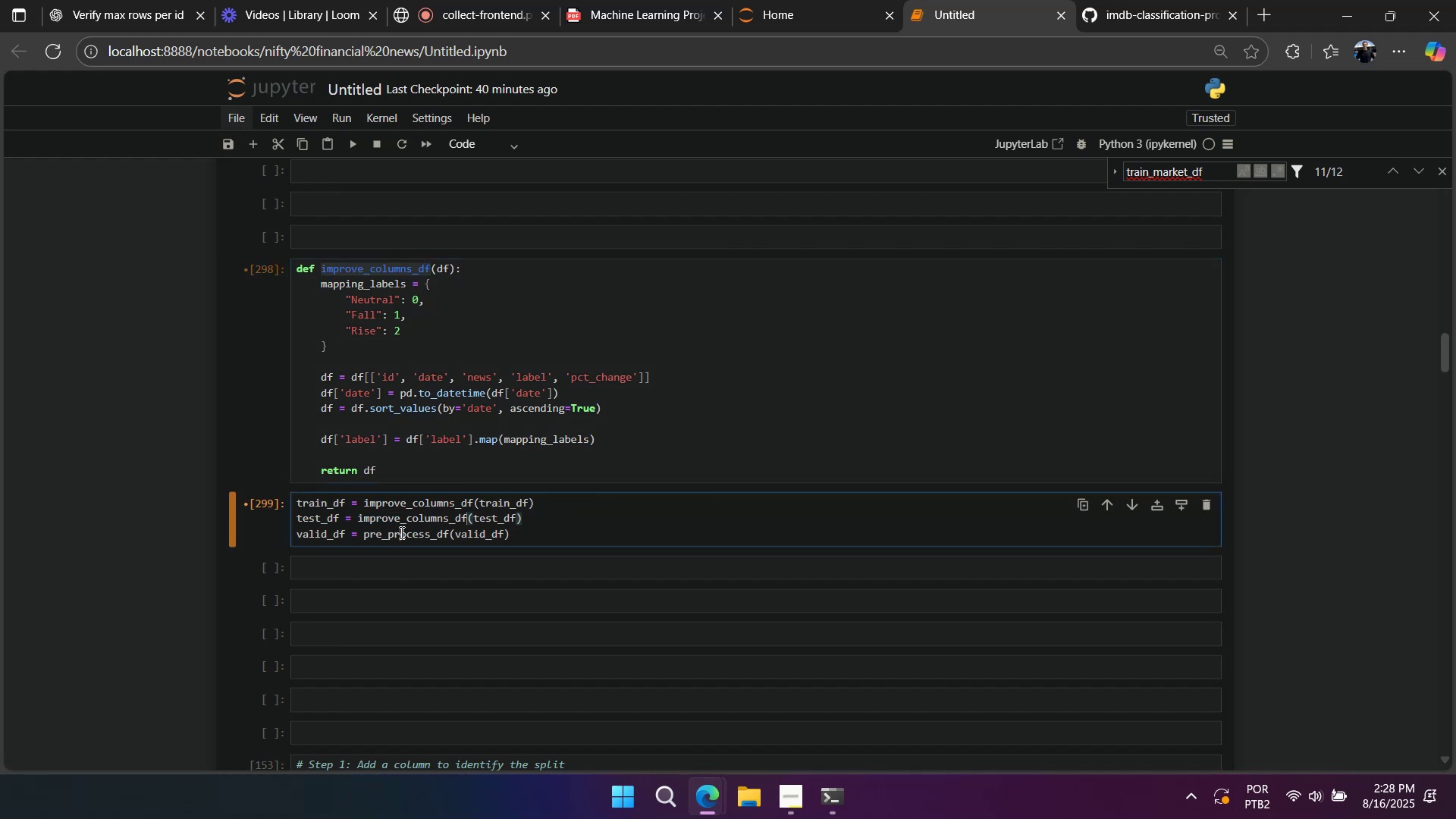 
key(Control+ControlLeft)
 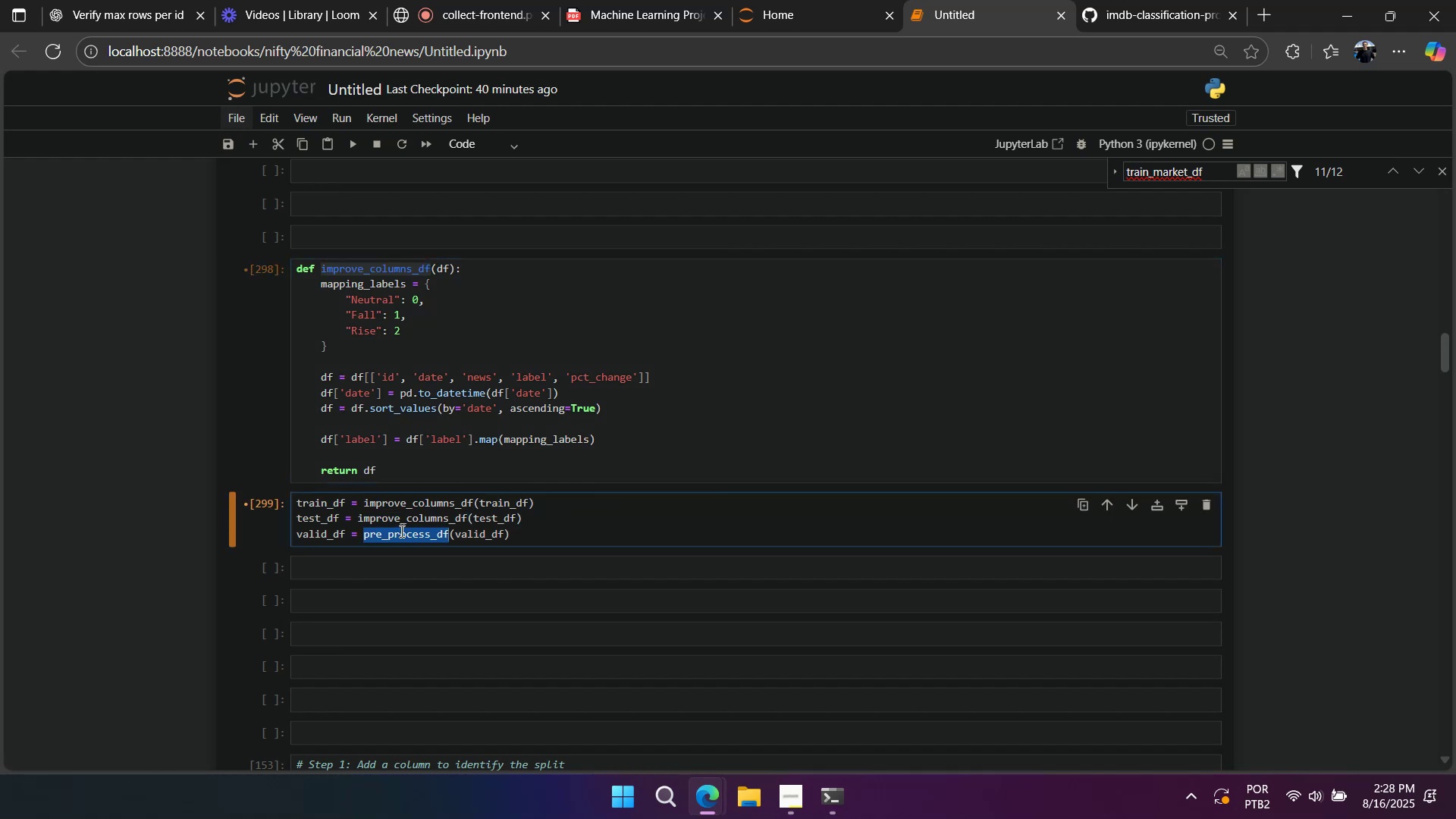 
key(Control+V)
 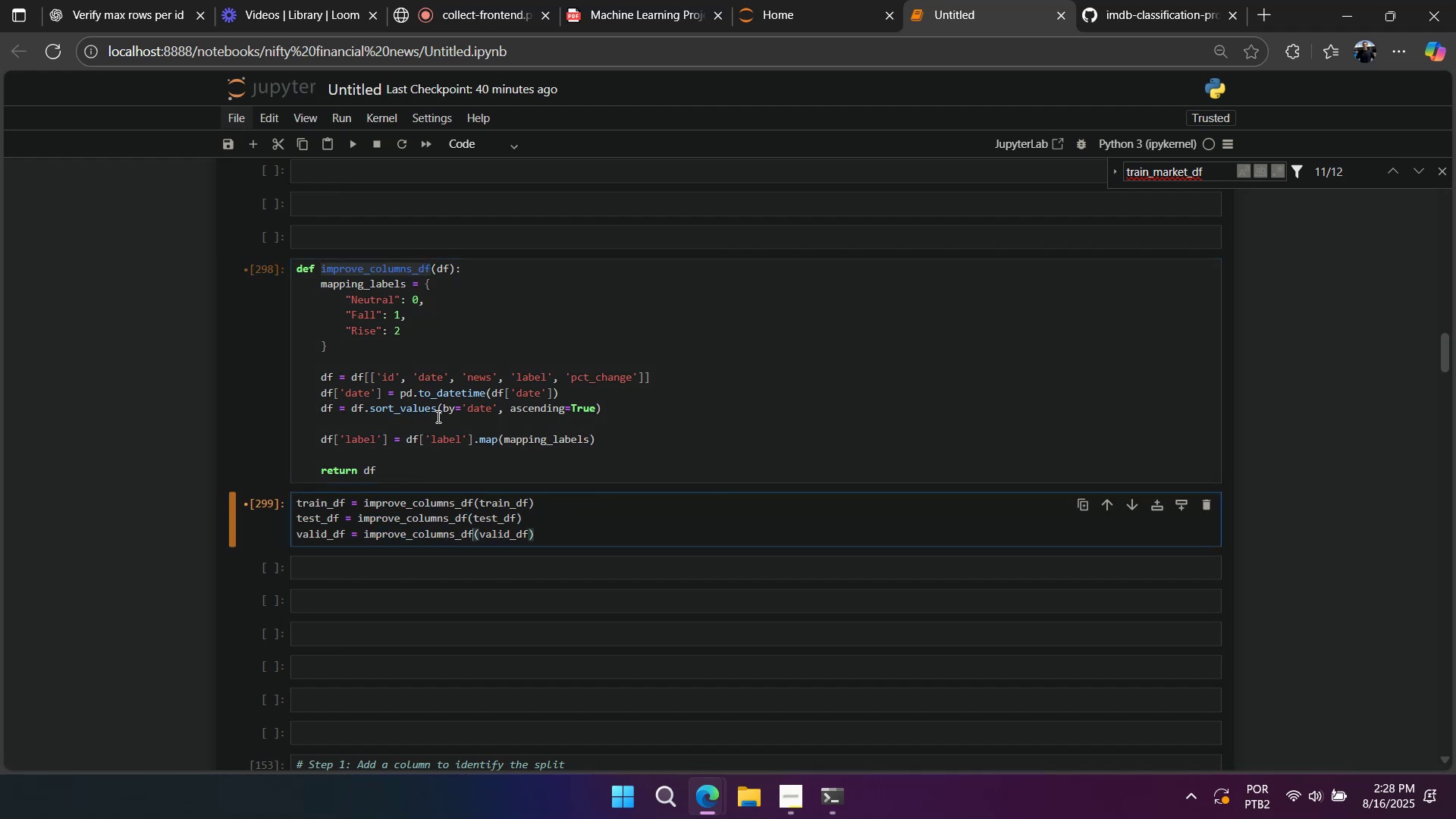 
key(Shift+Enter)
 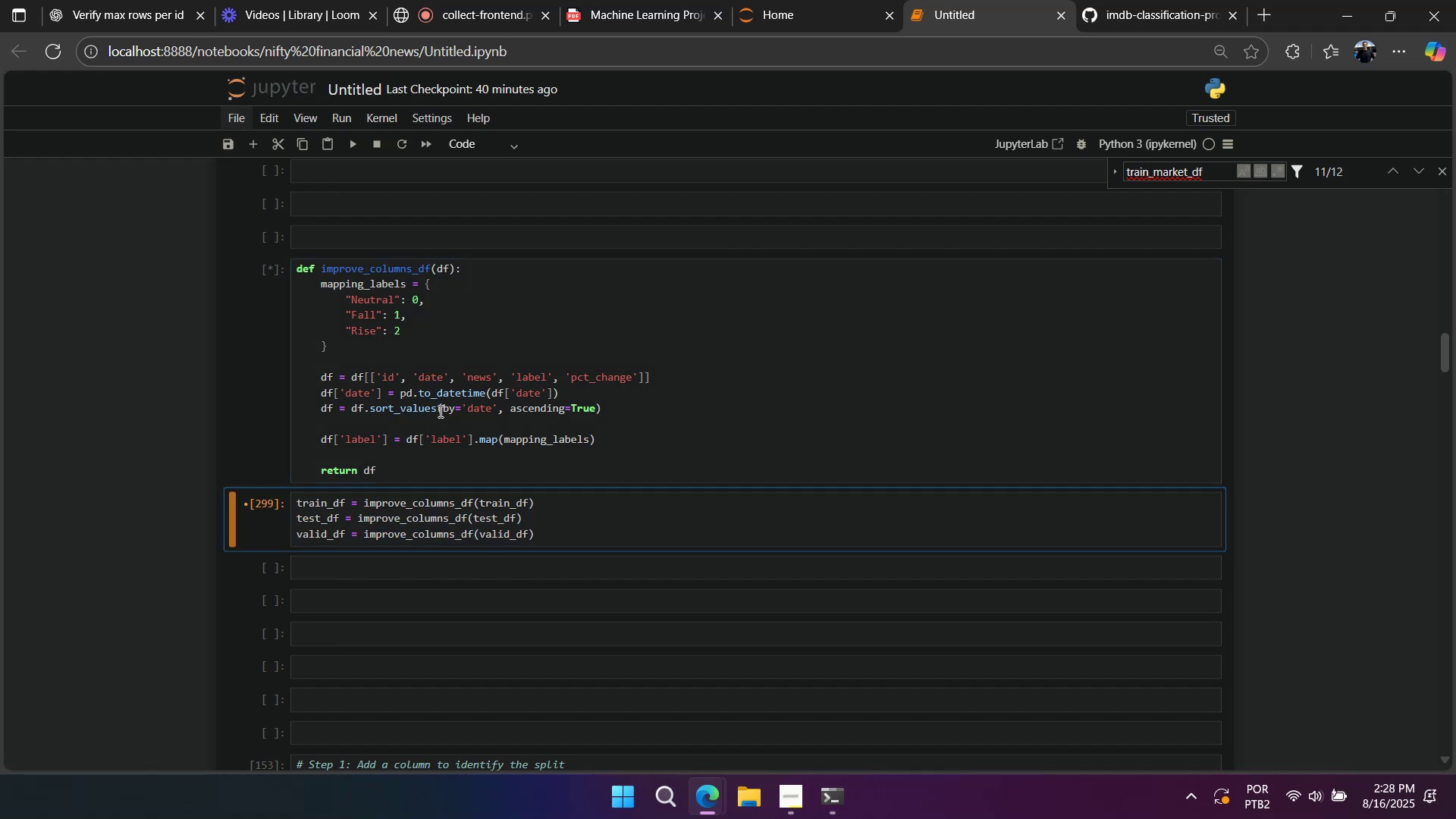 
key(Shift+Enter)
 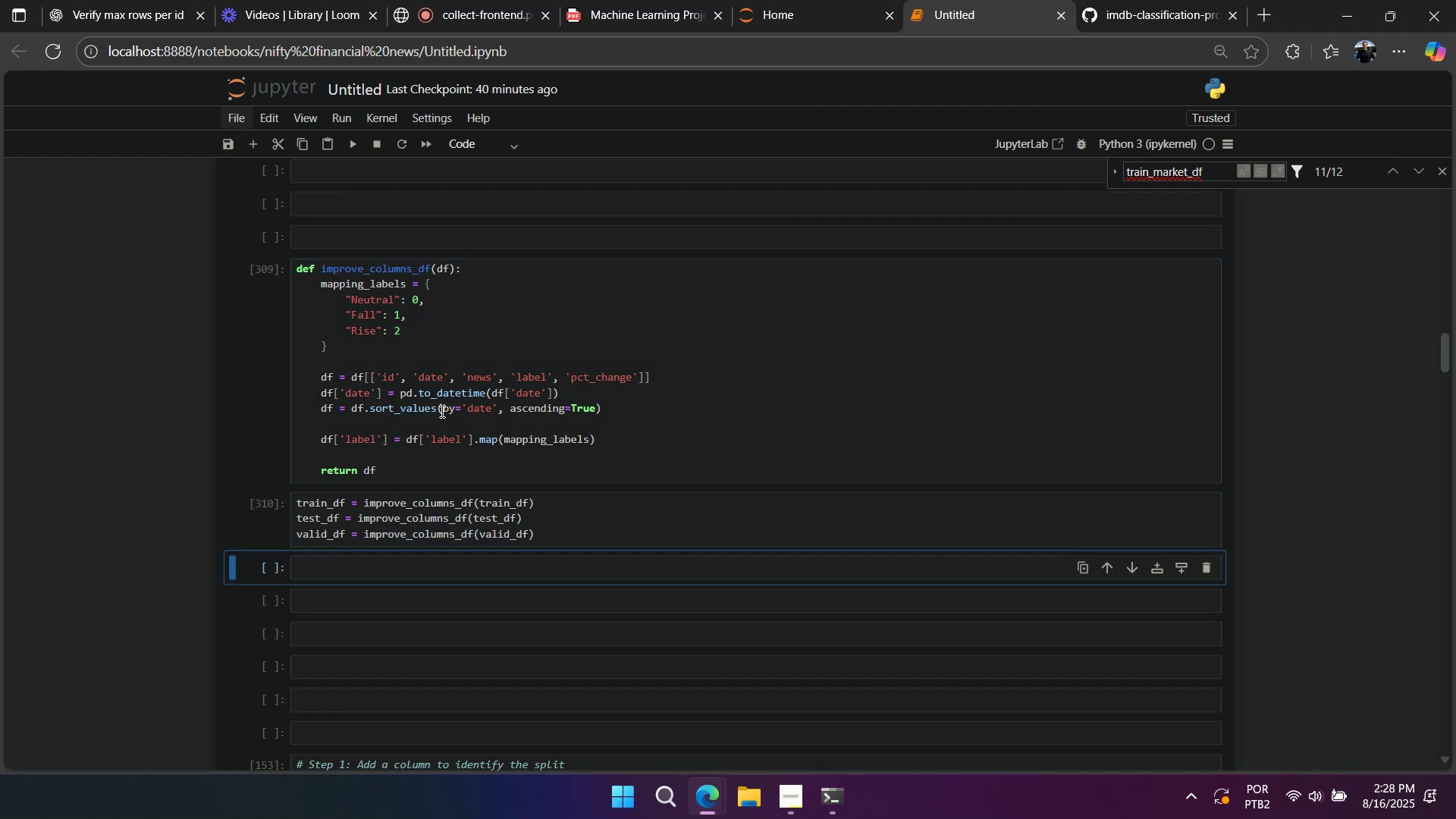 
scroll: coordinate [428, 431], scroll_direction: down, amount: 4.0
 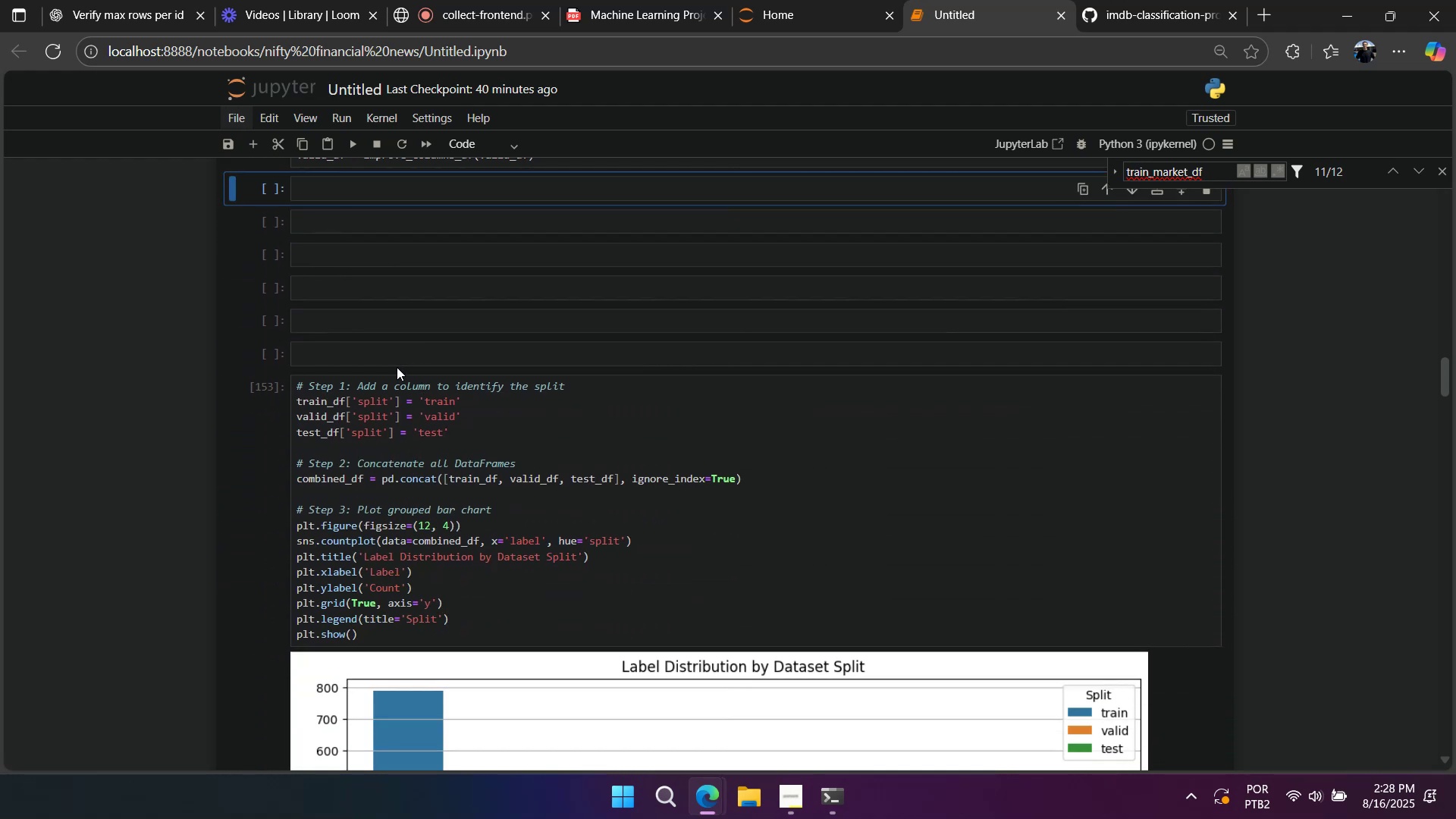 
scroll: coordinate [383, 359], scroll_direction: up, amount: 1.0
 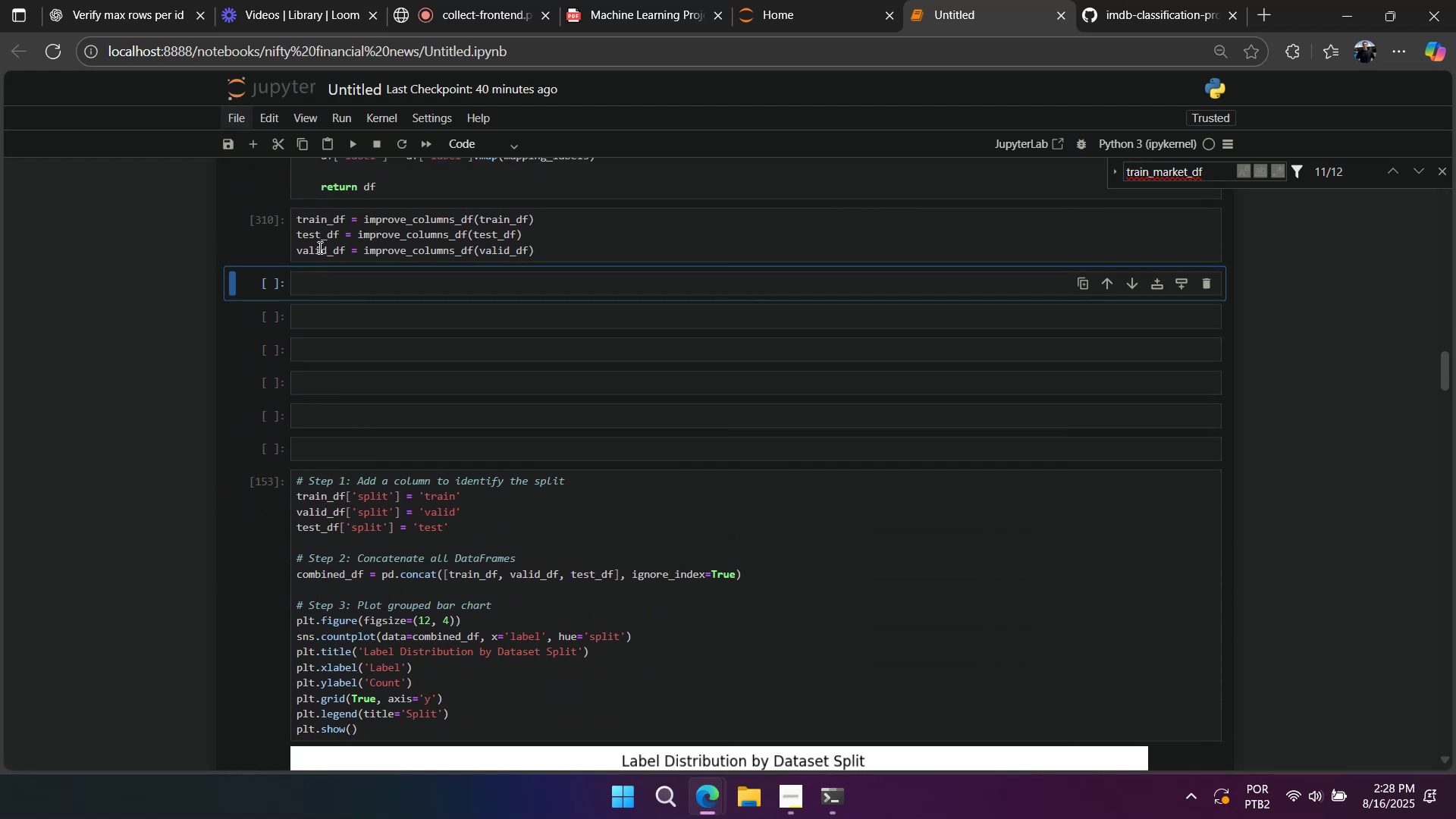 
double_click([318, 247])
 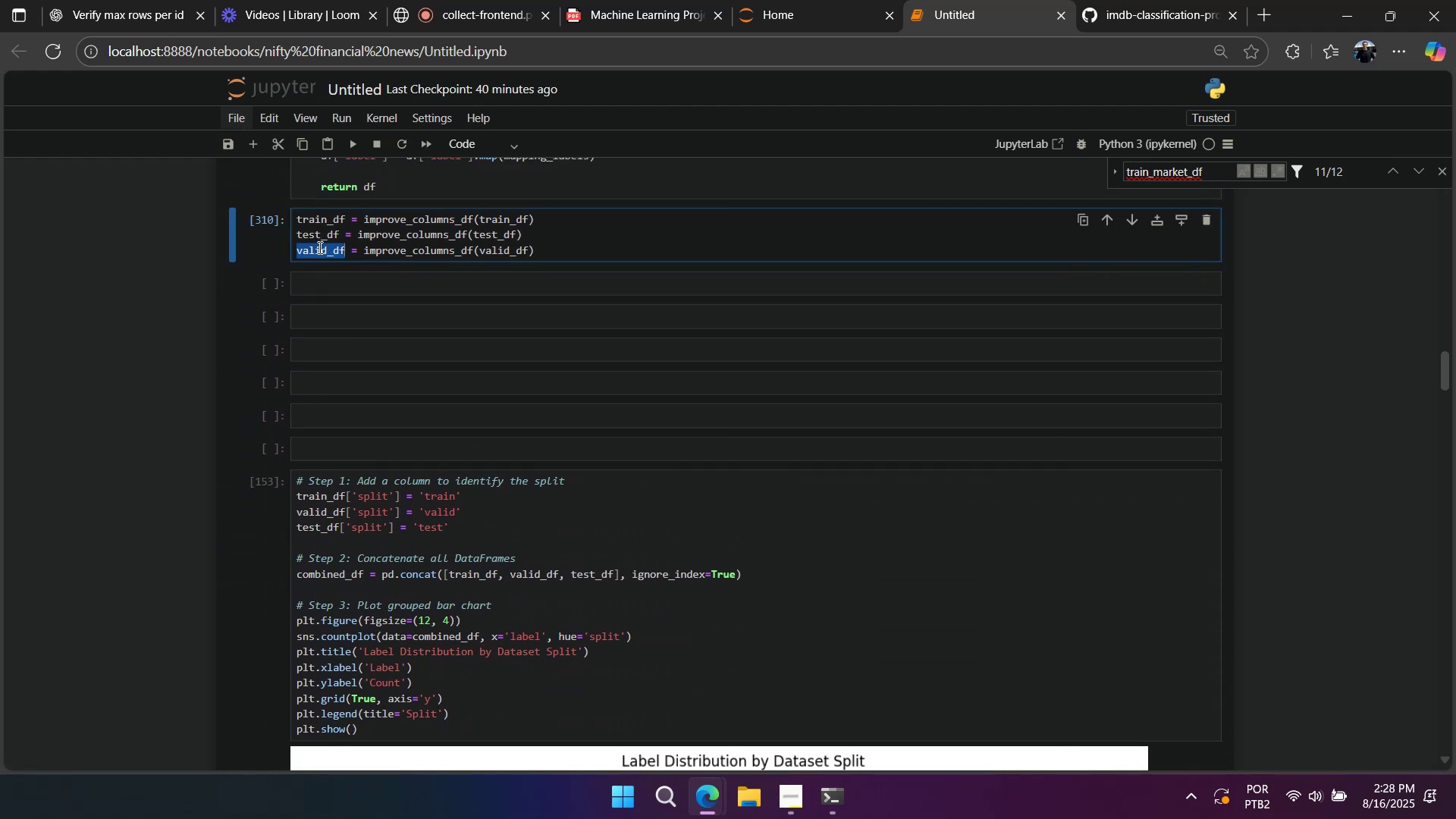 
key(Control+ControlLeft)
 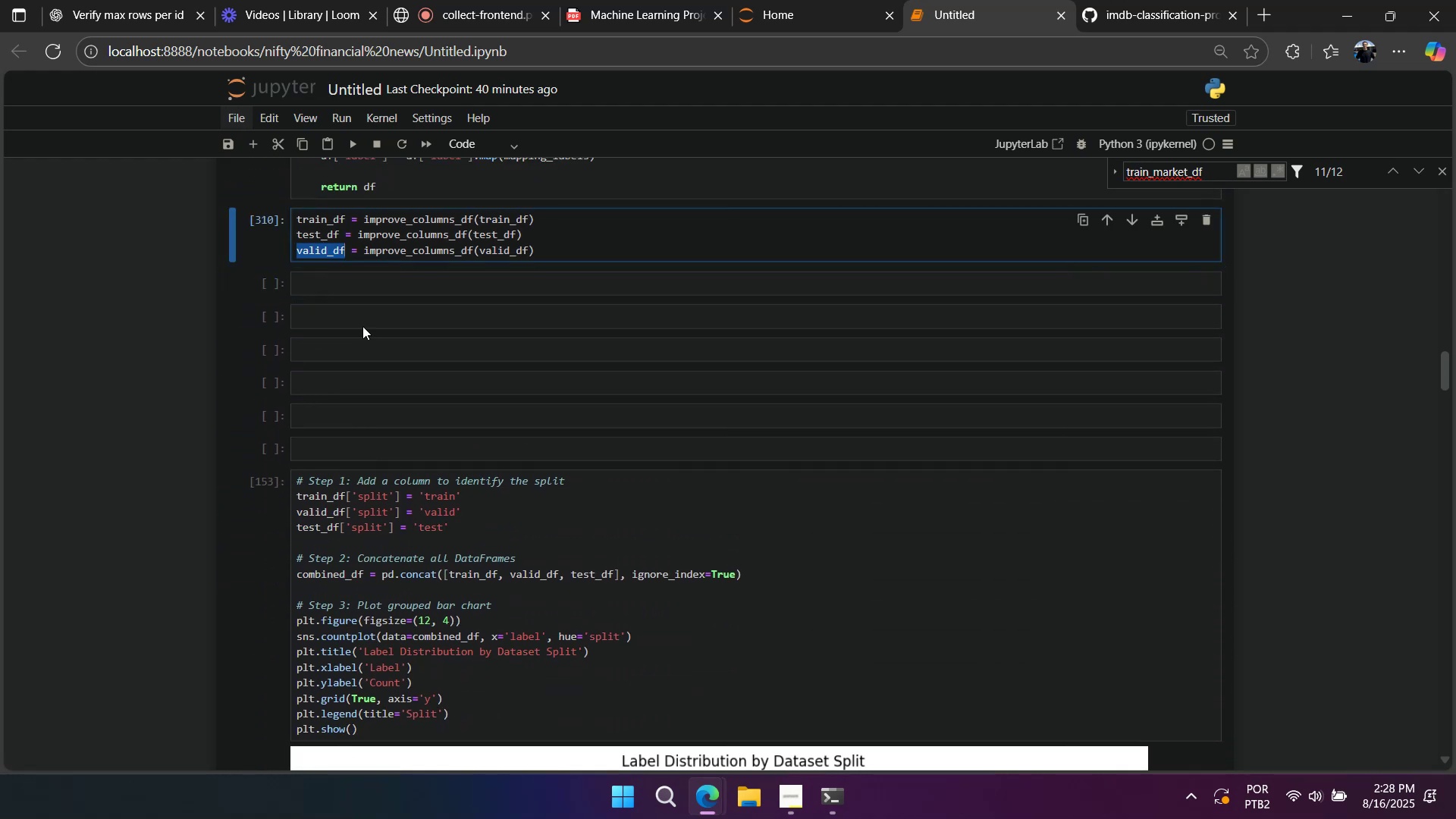 
key(Control+C)
 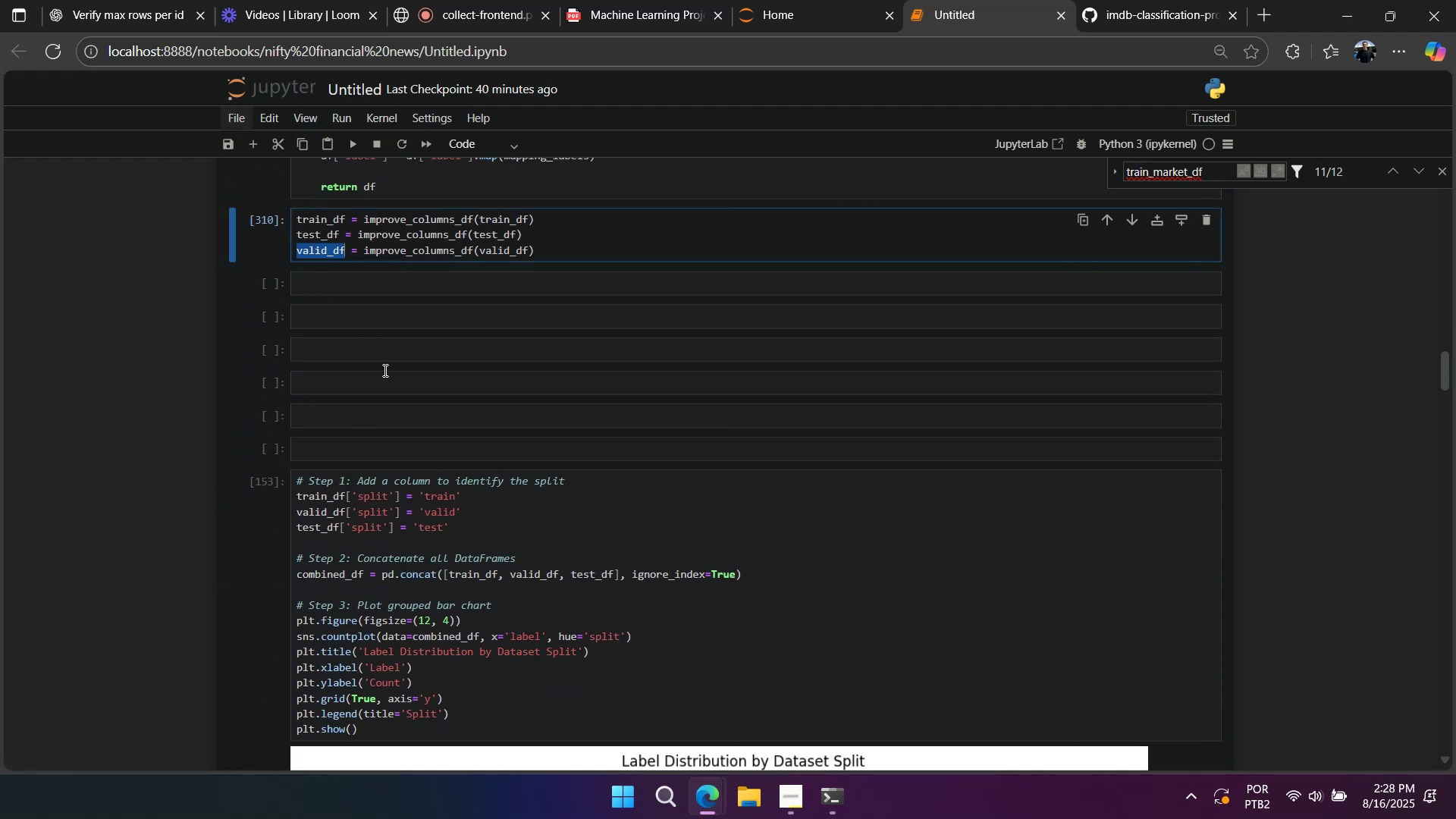 
key(Control+V)
 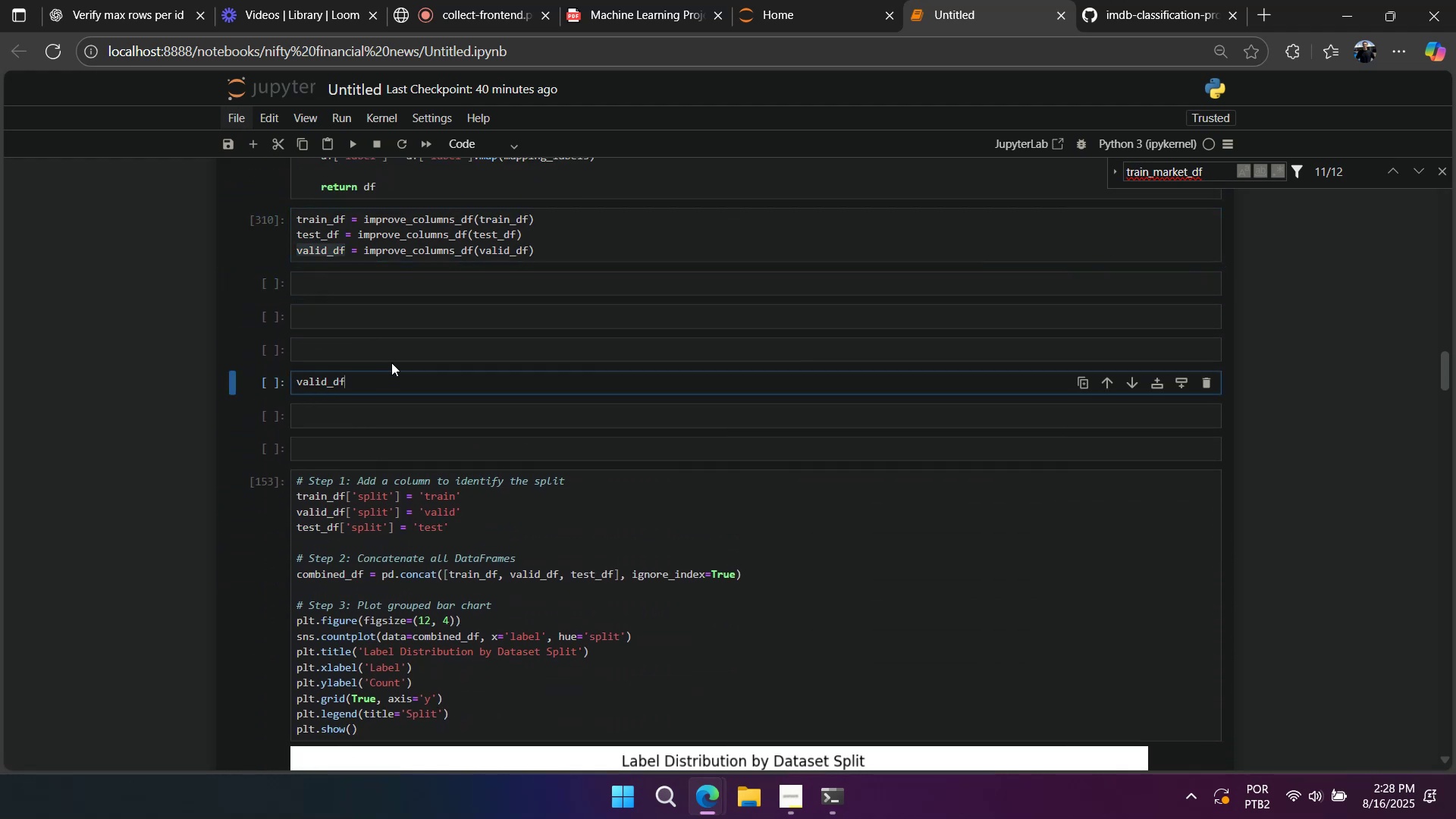 
key(Shift+Enter)
 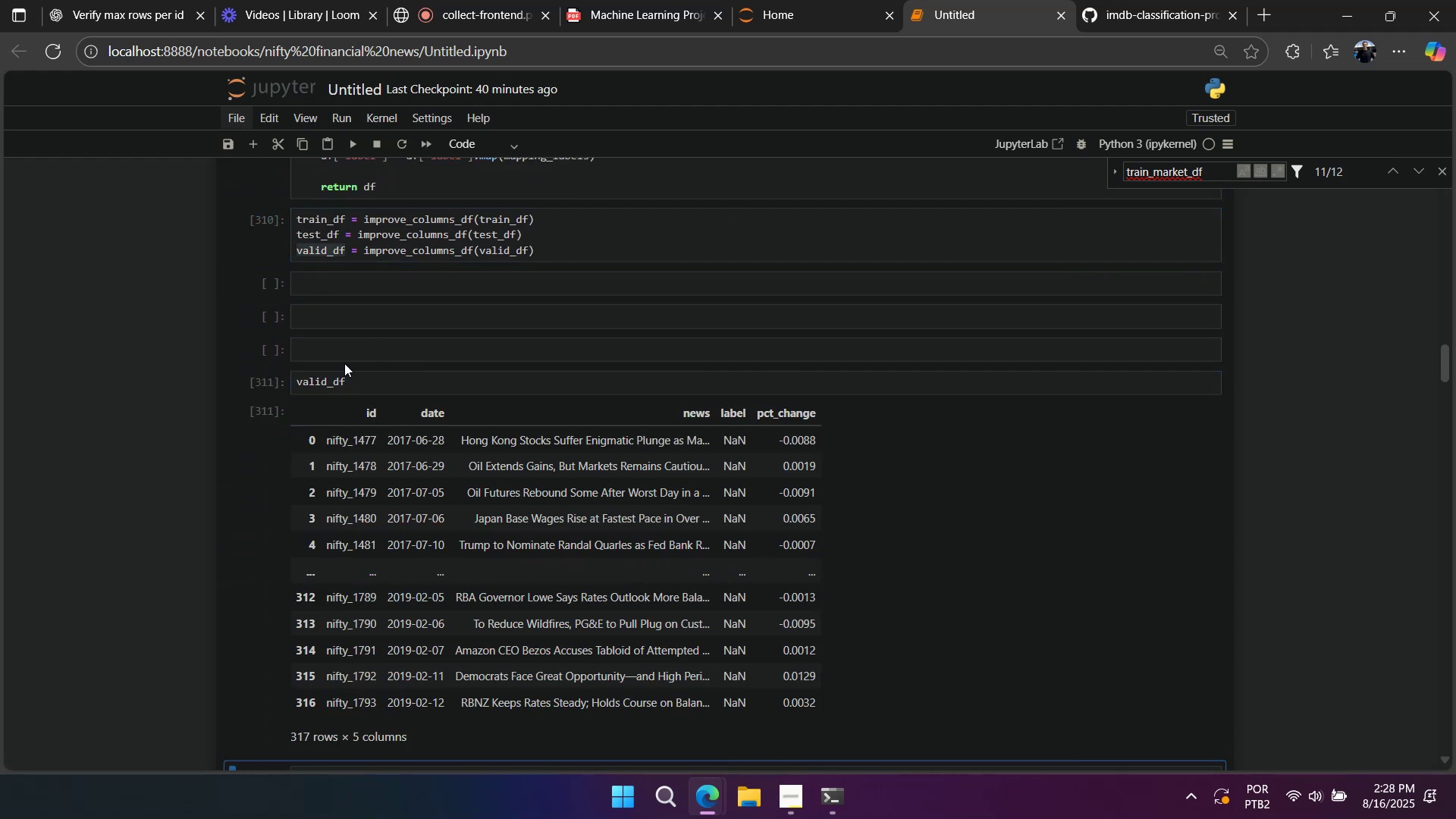 
left_click([284, 376])
 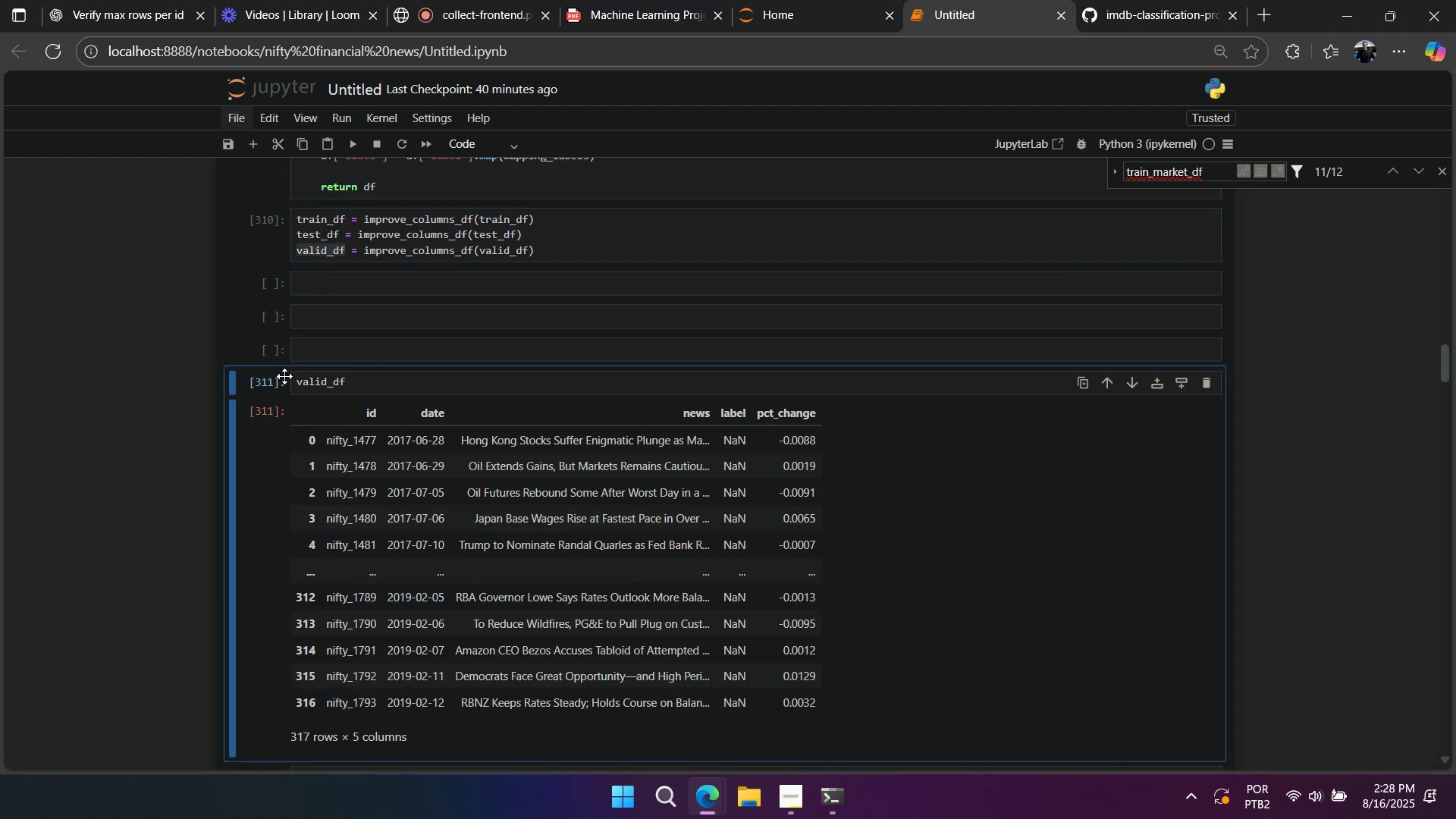 
type(dd)
 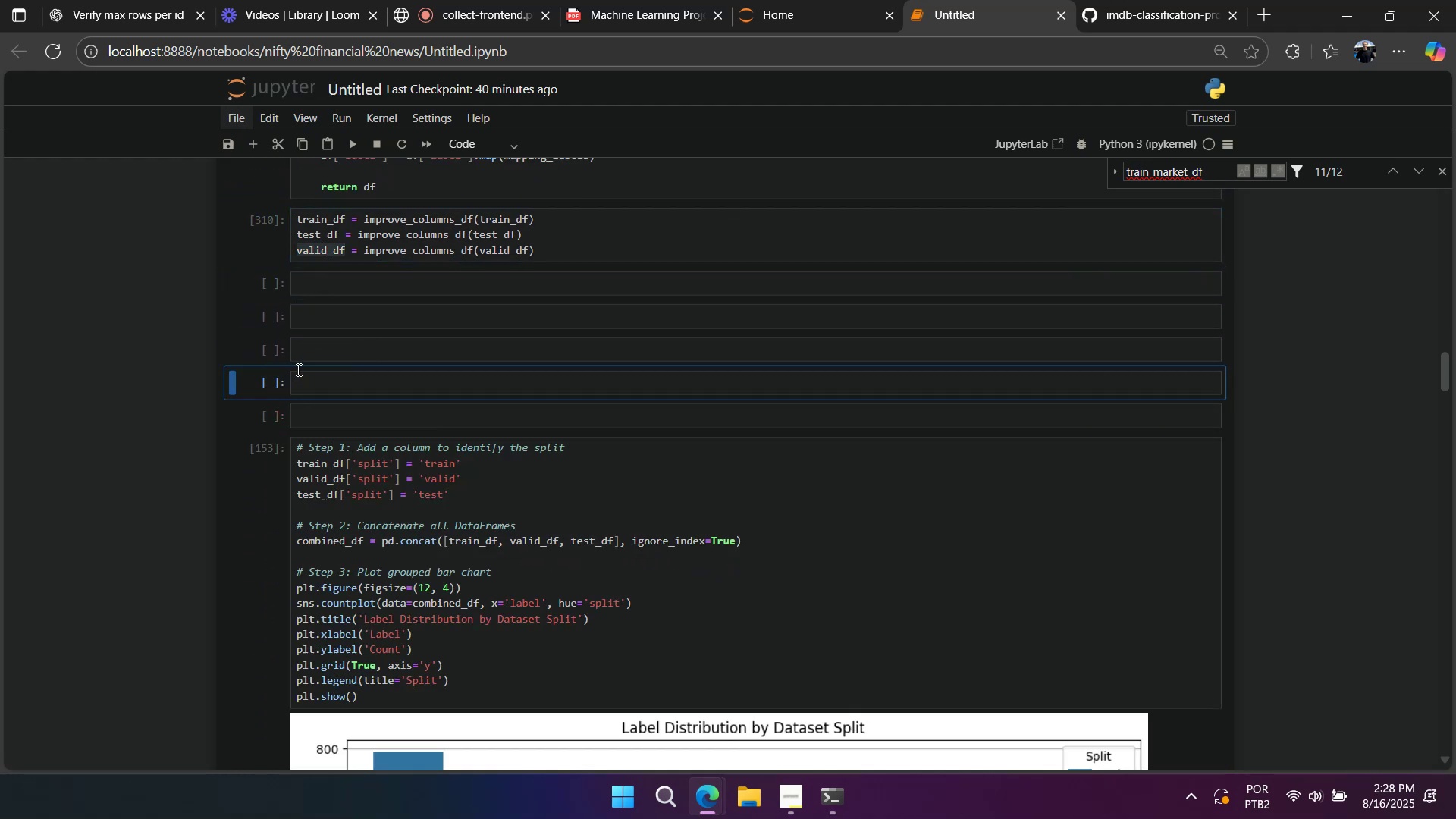 
scroll: coordinate [299, 364], scroll_direction: up, amount: 25.0
 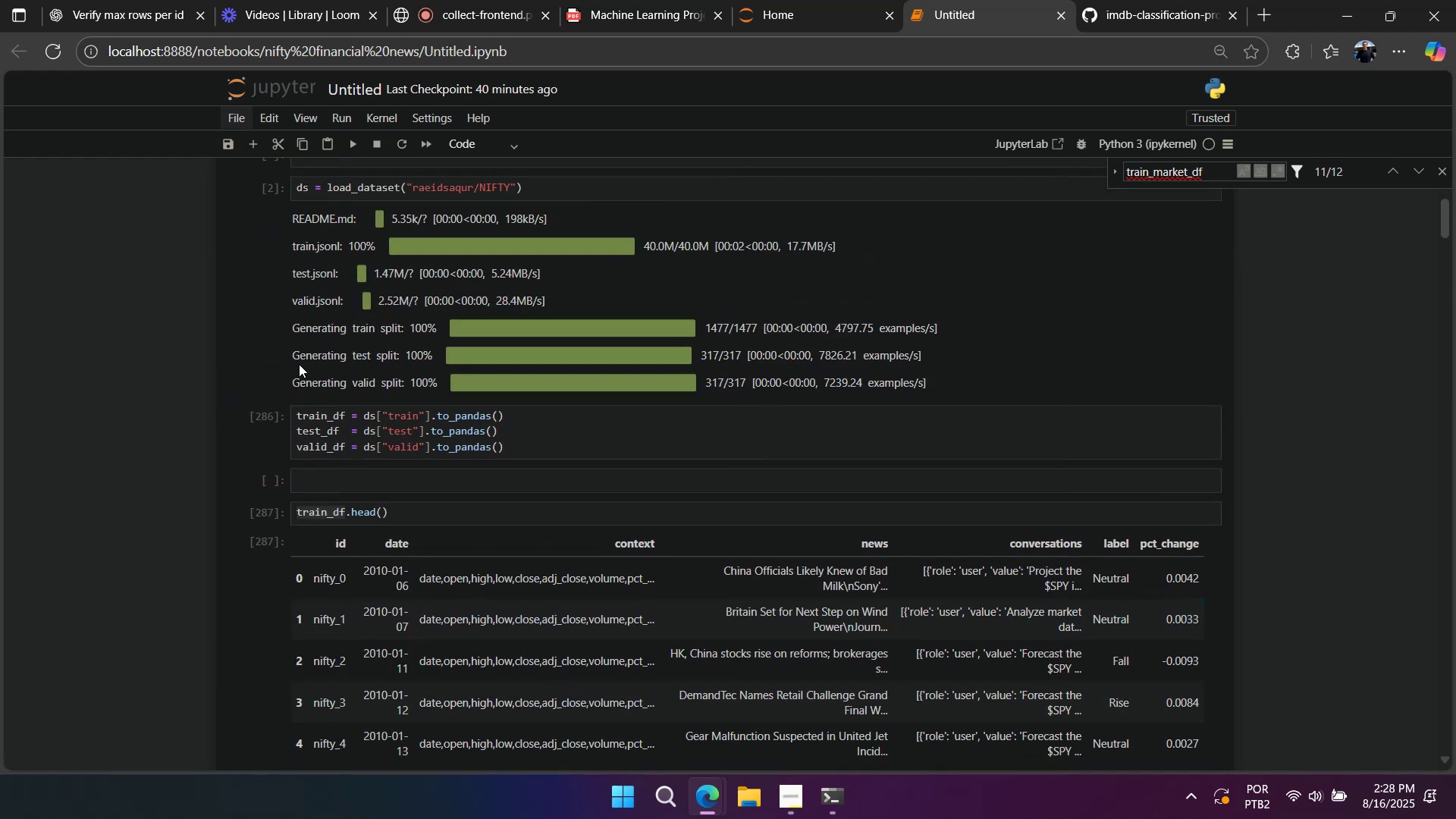 
scroll: coordinate [299, 364], scroll_direction: down, amount: 1.0
 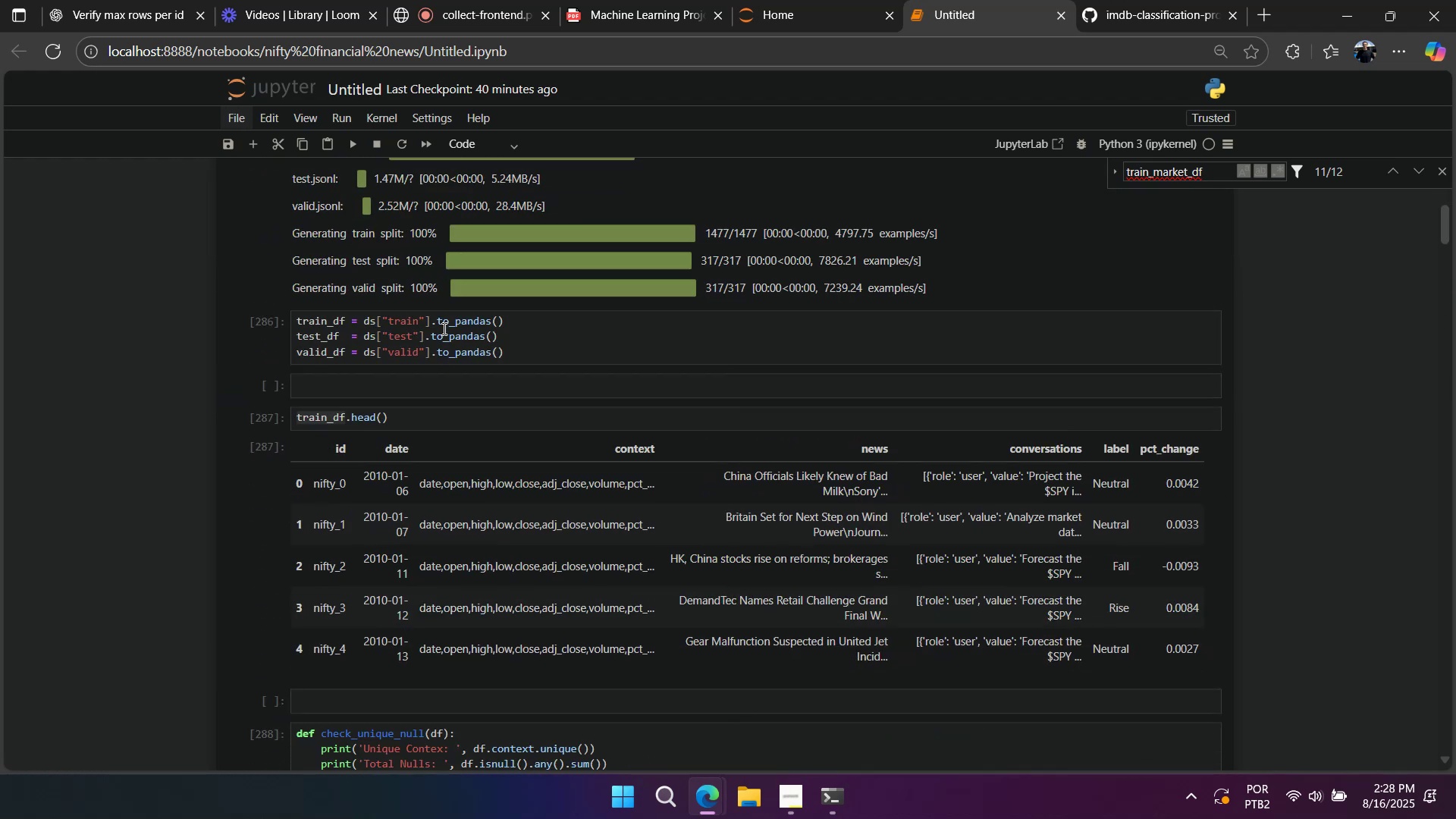 
left_click([443, 328])
 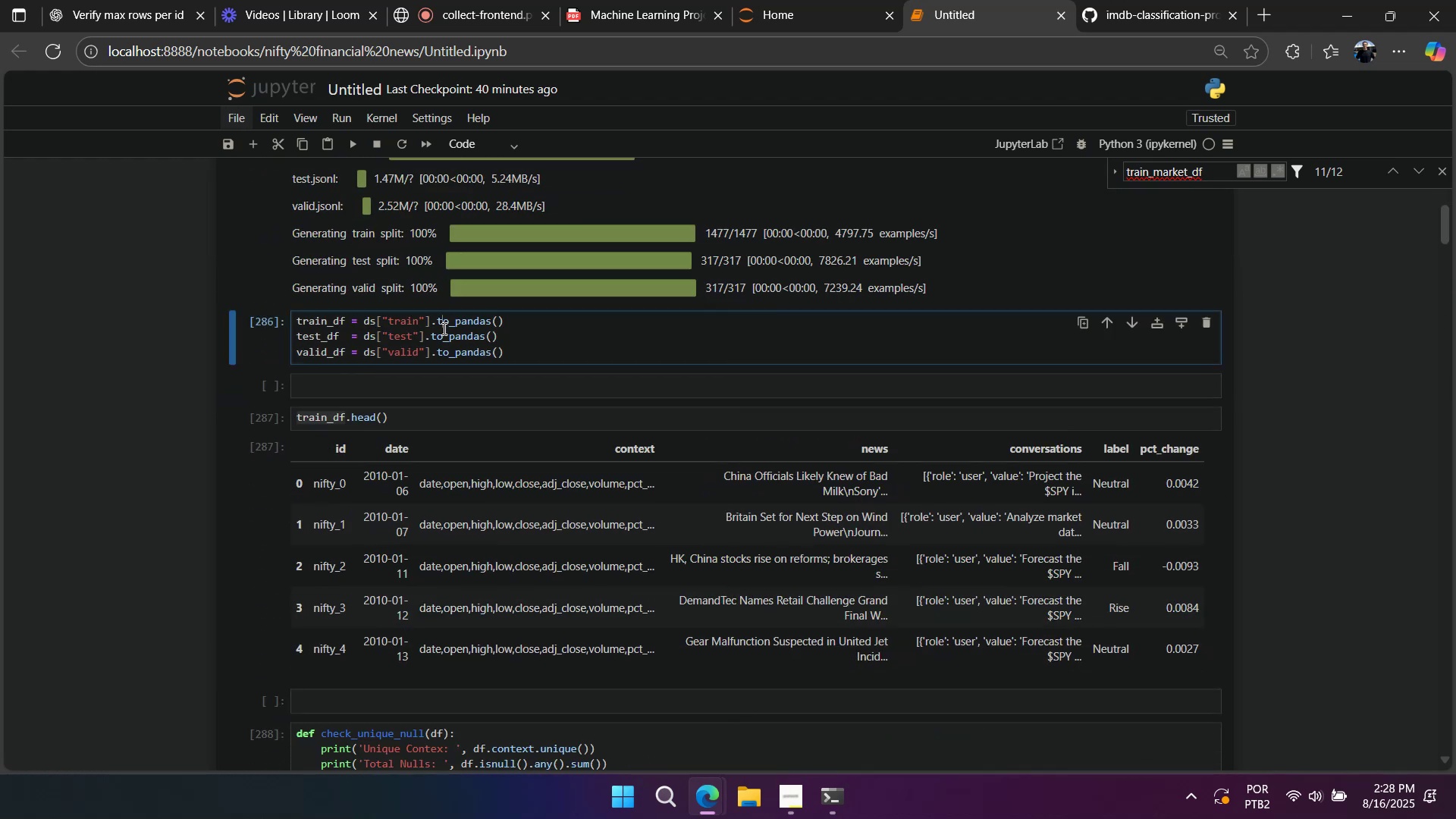 
key(Shift+Enter)
 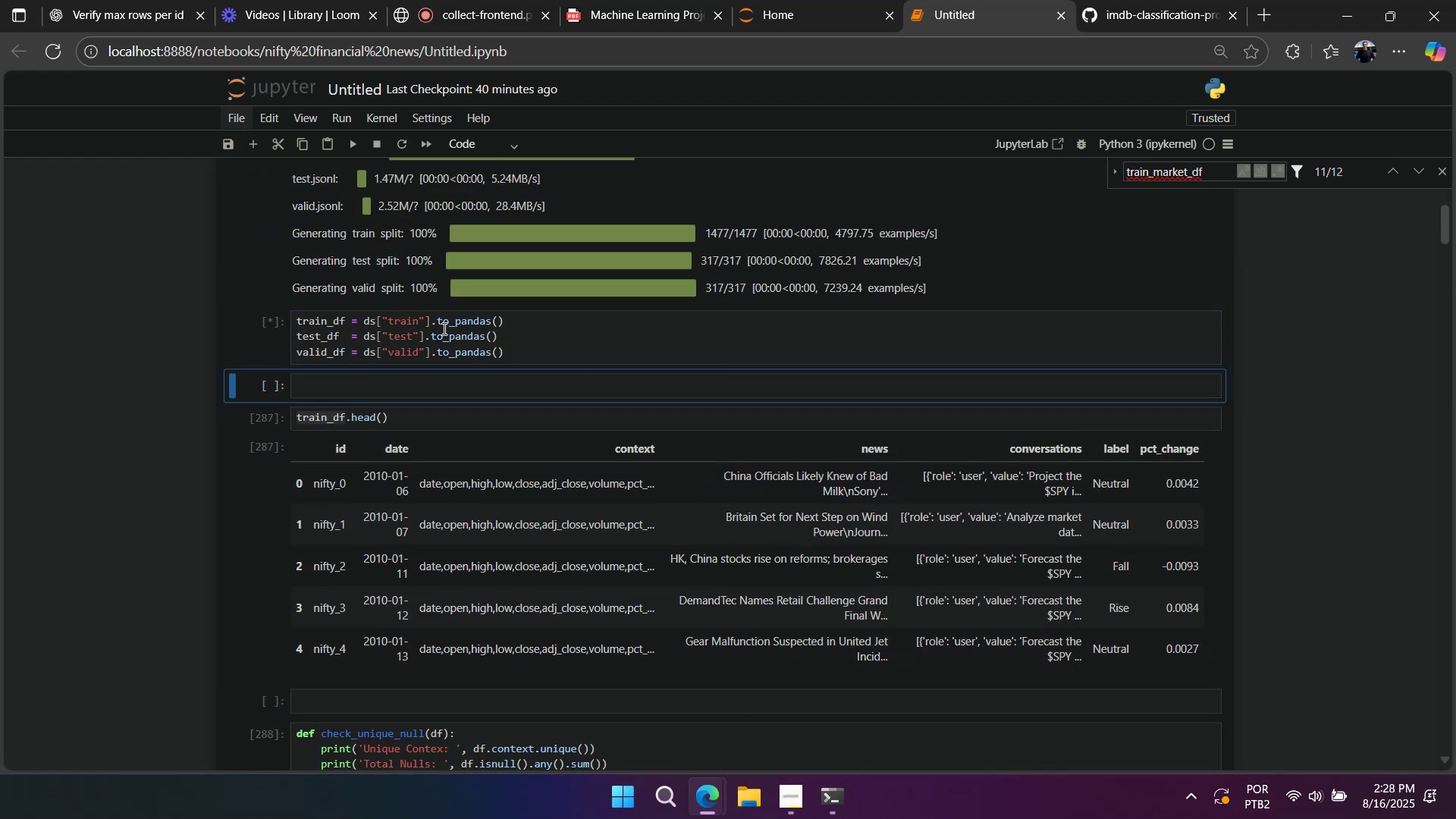 
key(Shift+Enter)
 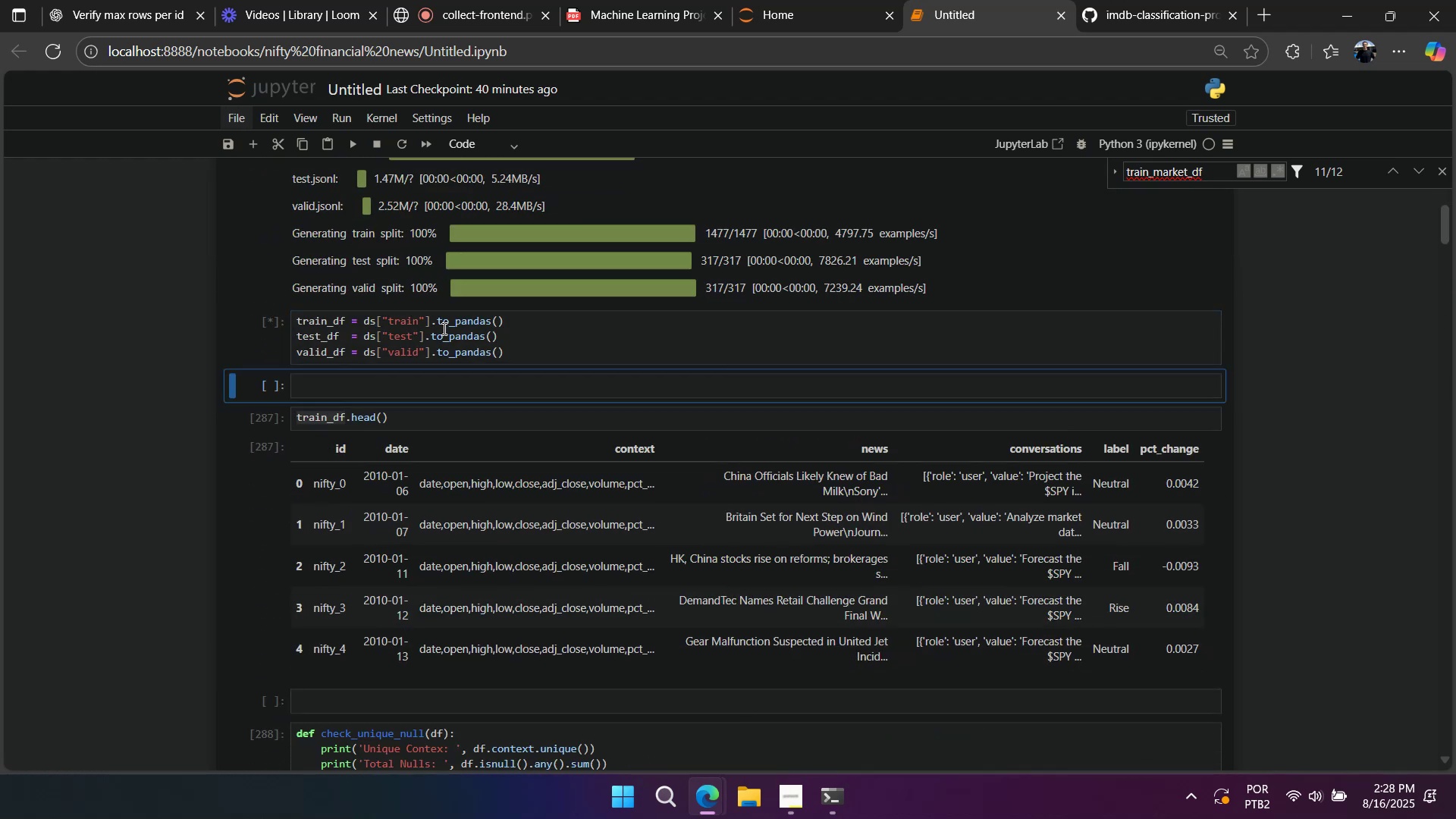 
key(Shift+Enter)
 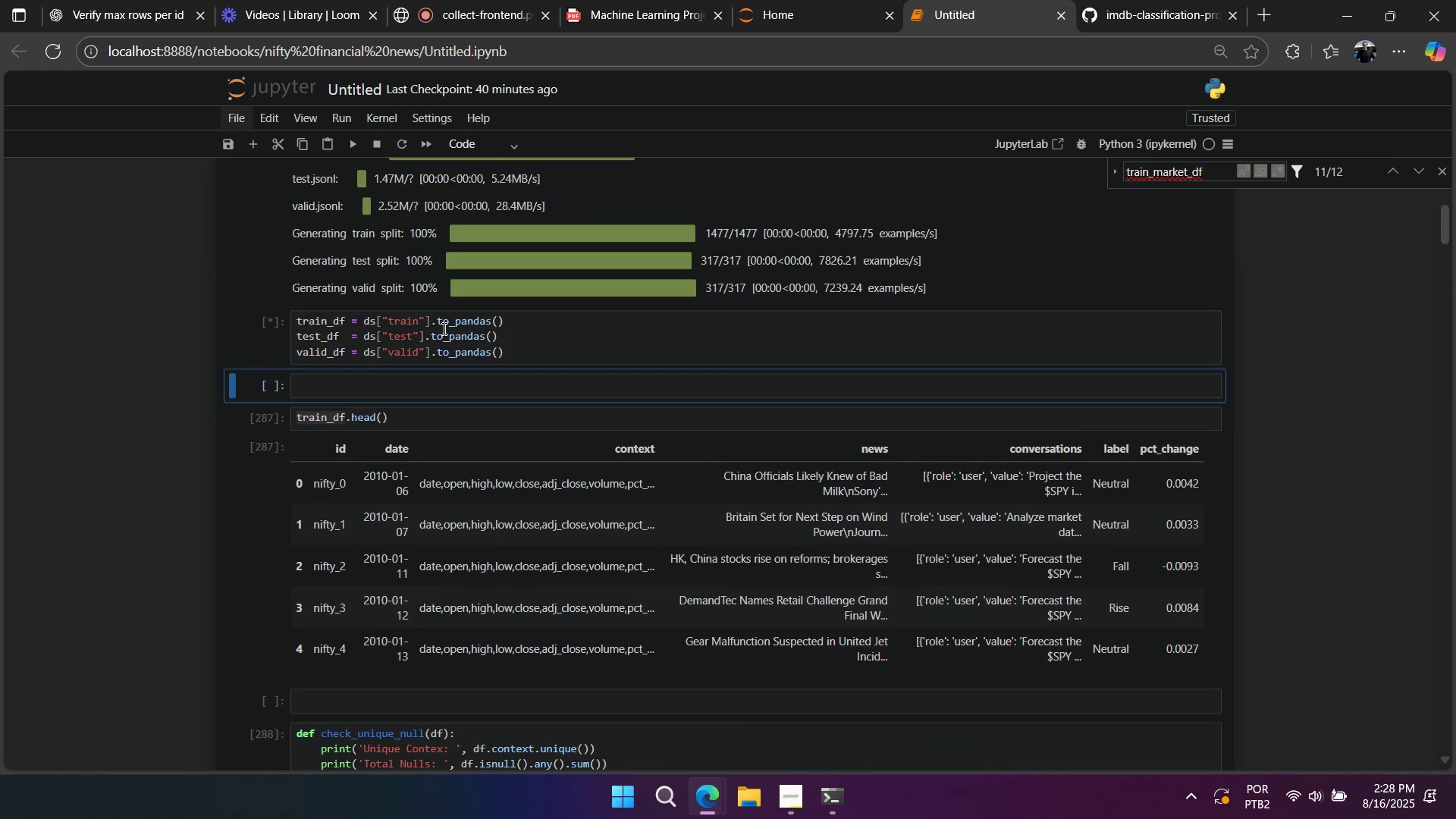 
key(Shift+Enter)
 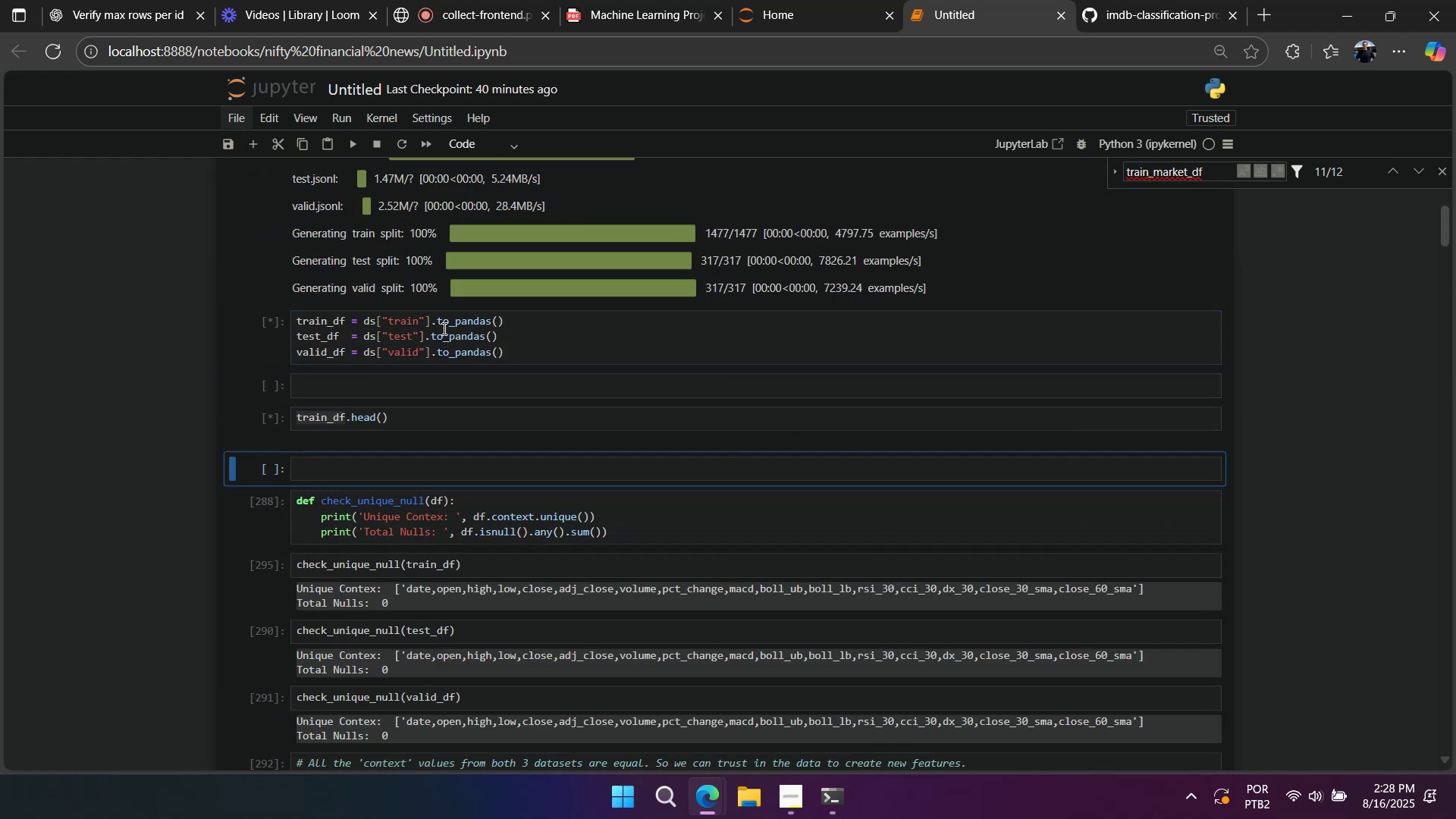 
key(Shift+Enter)
 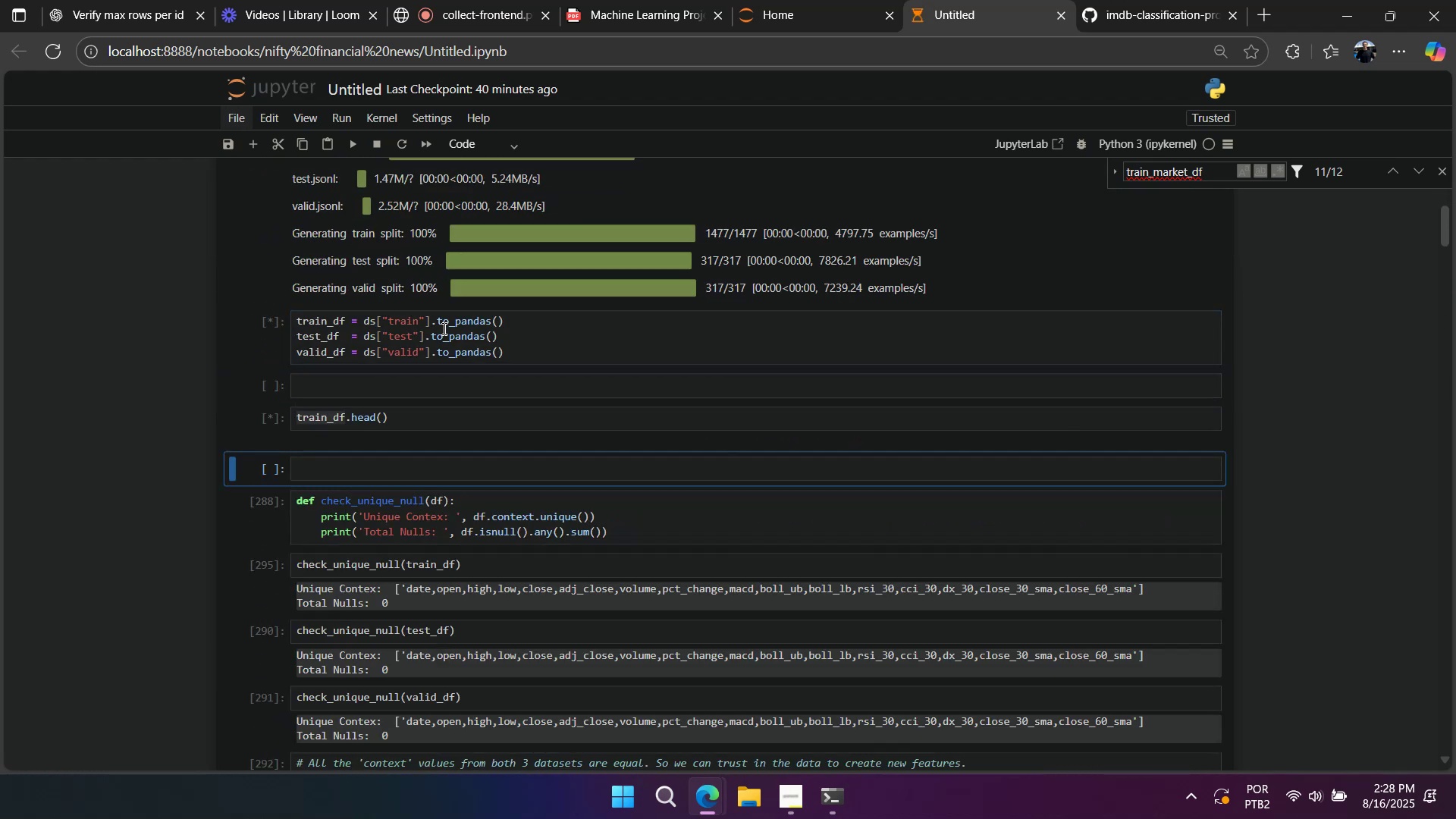 
key(Shift+Enter)
 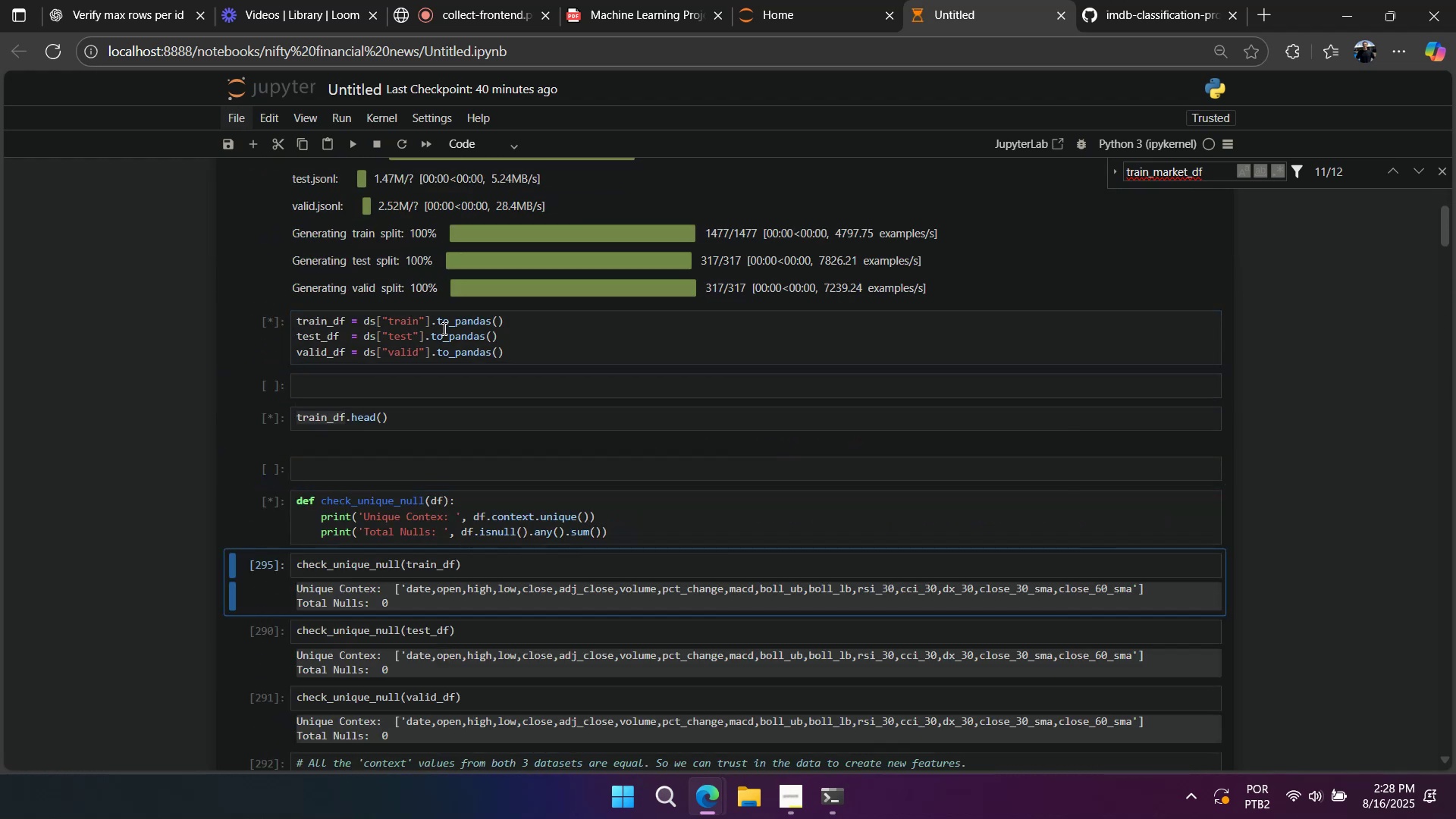 
key(Shift+Enter)
 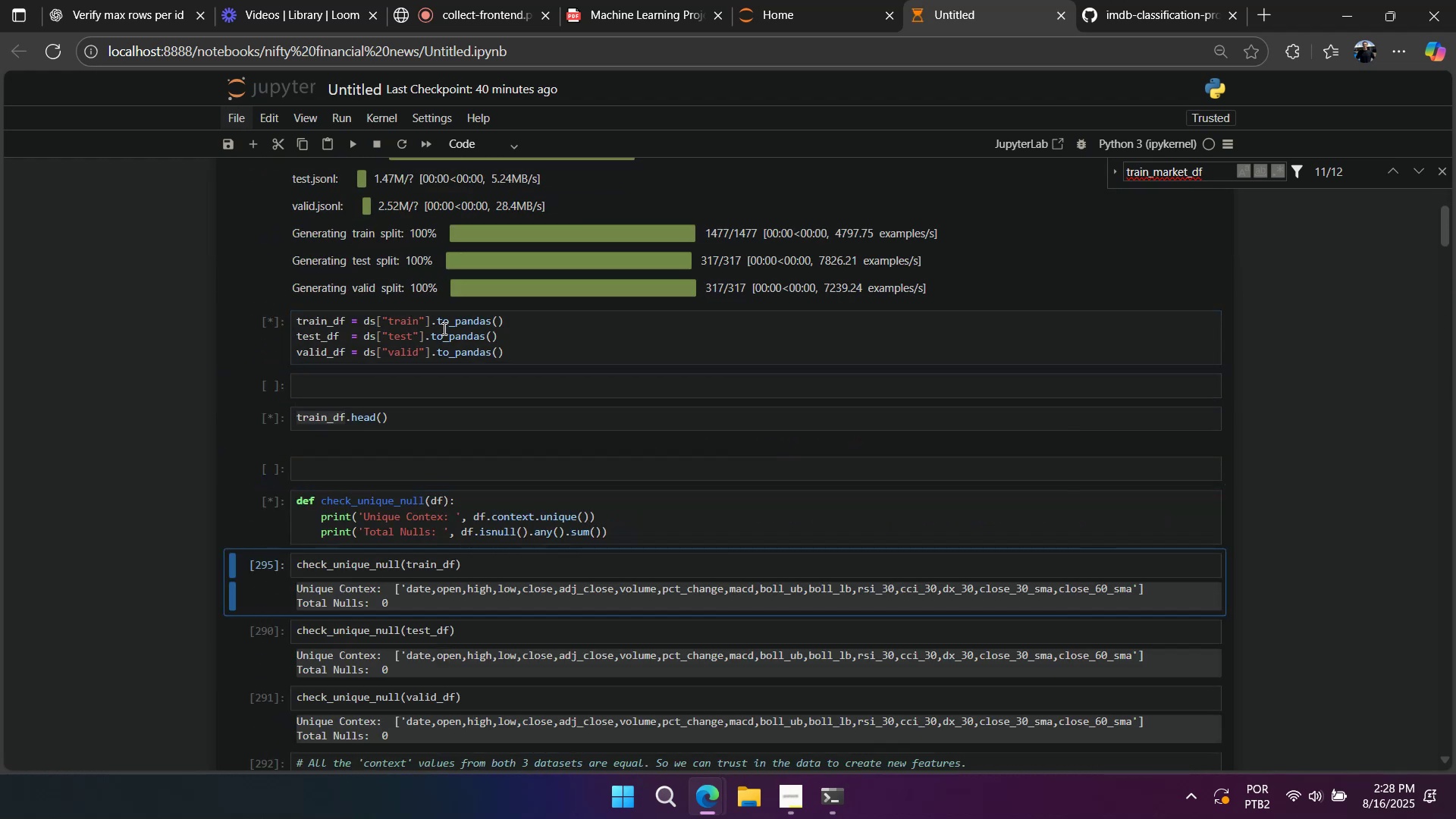 
key(Shift+Enter)
 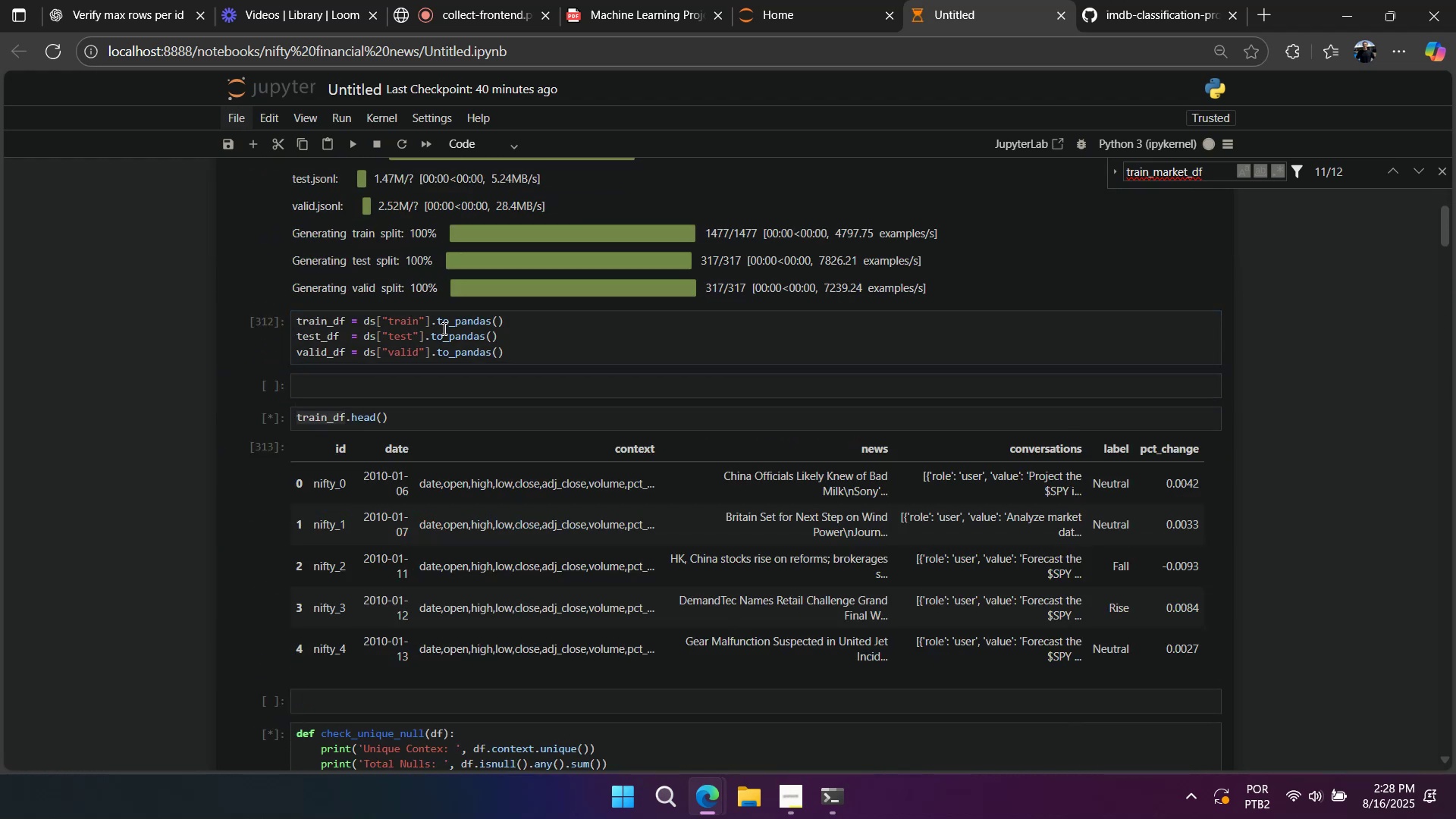 
key(Shift+Enter)
 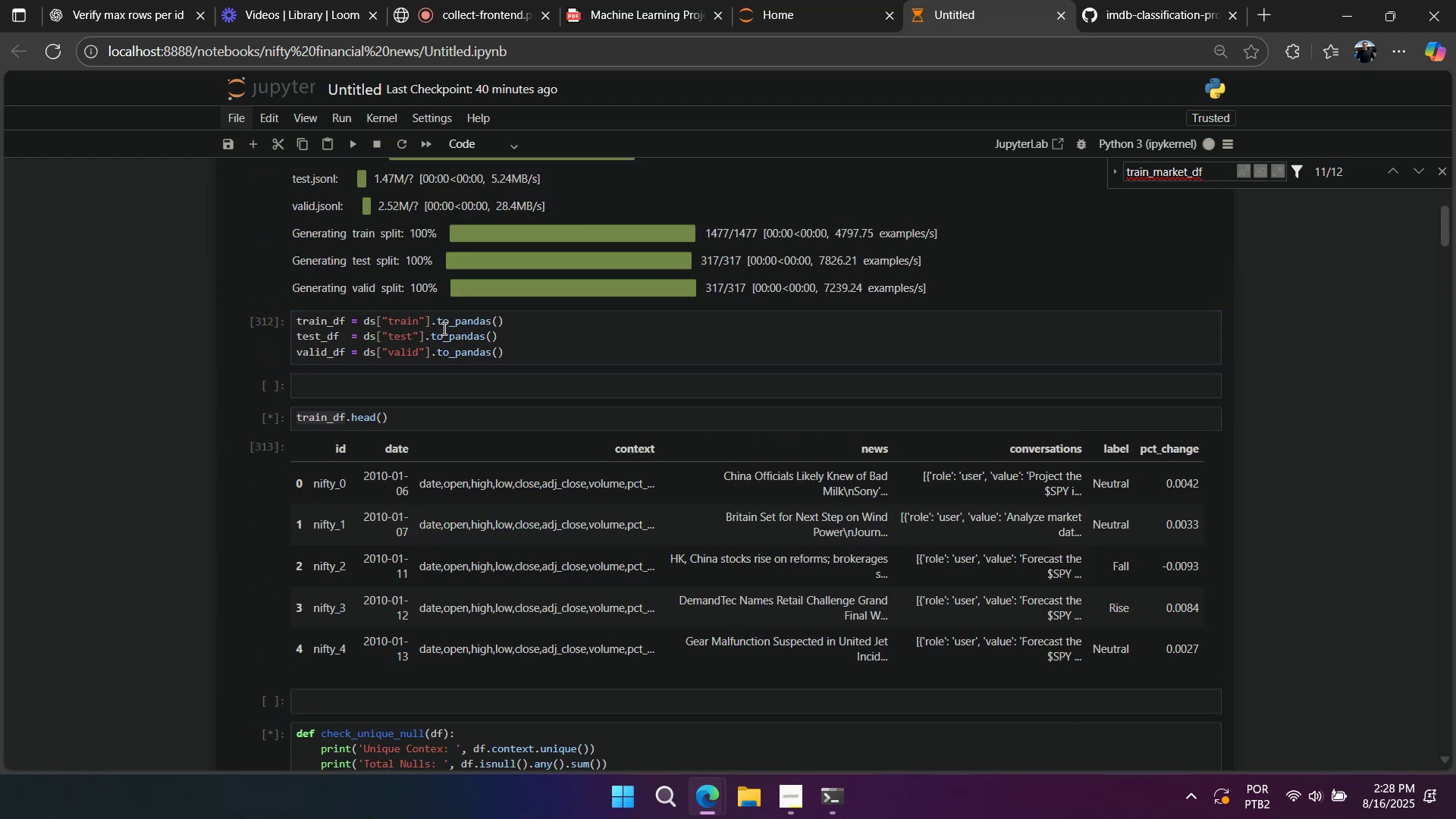 
key(Shift+Enter)
 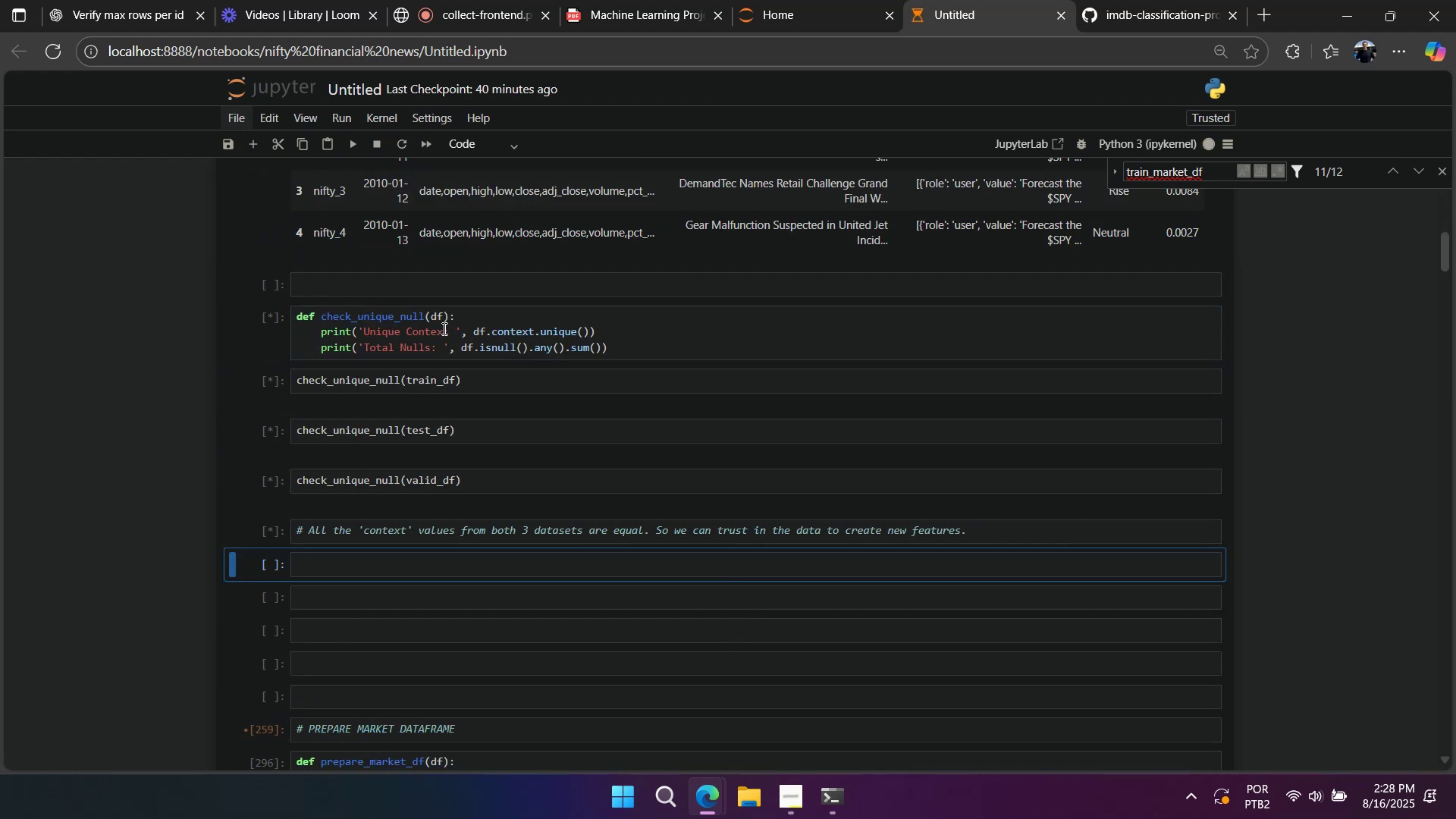 
key(Shift+Enter)
 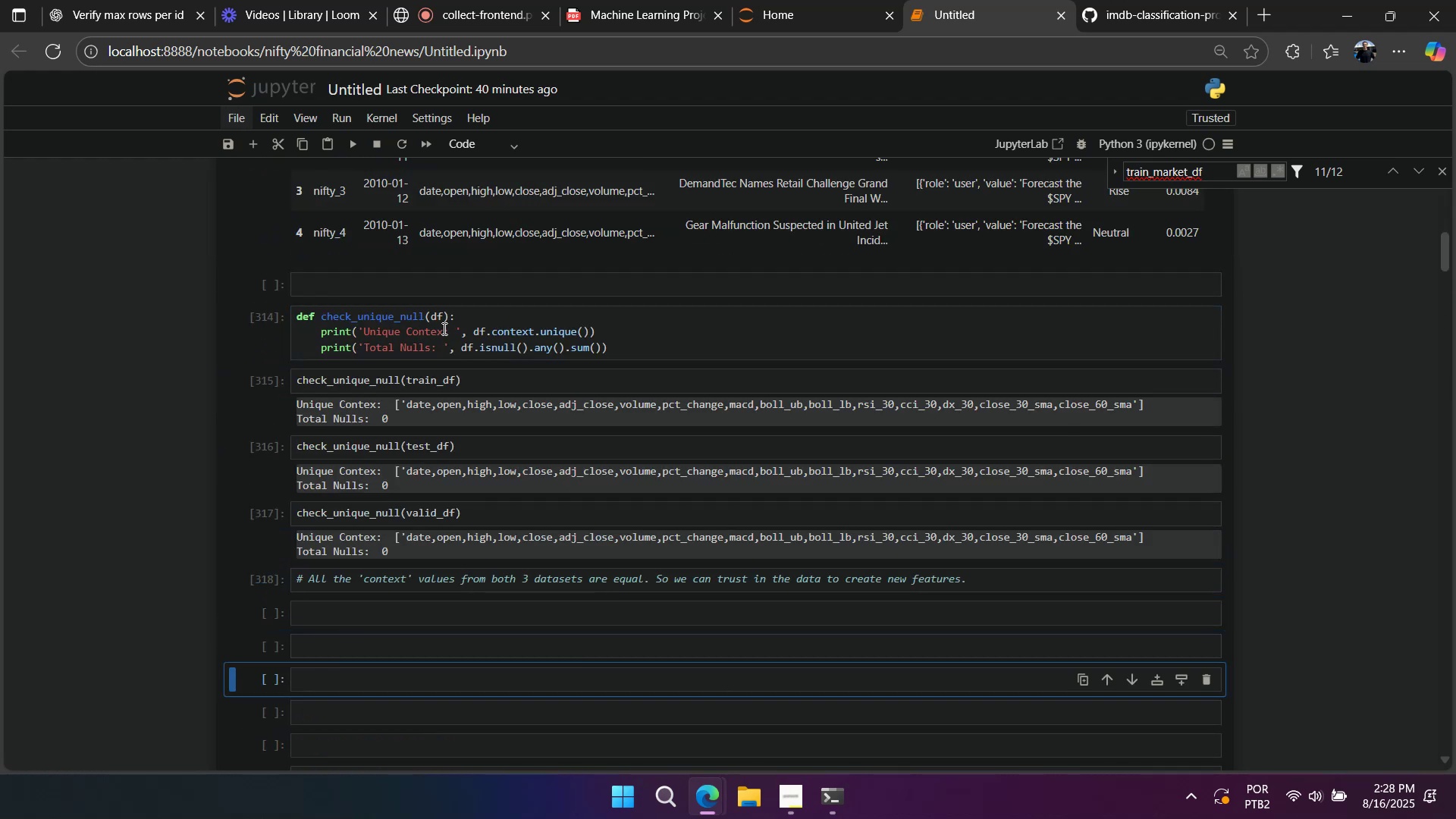 
key(Shift+Enter)
 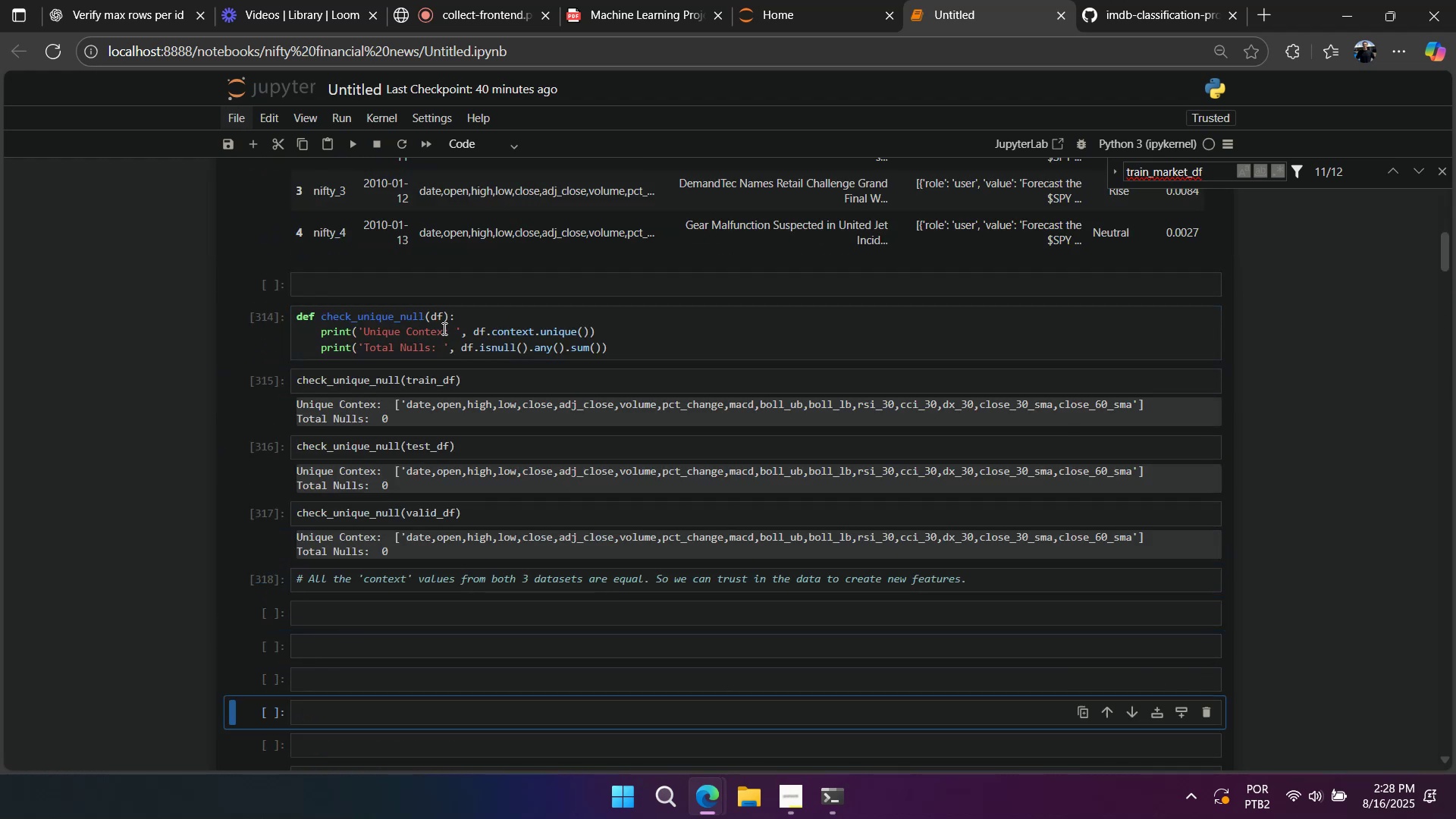 
key(Shift+Enter)
 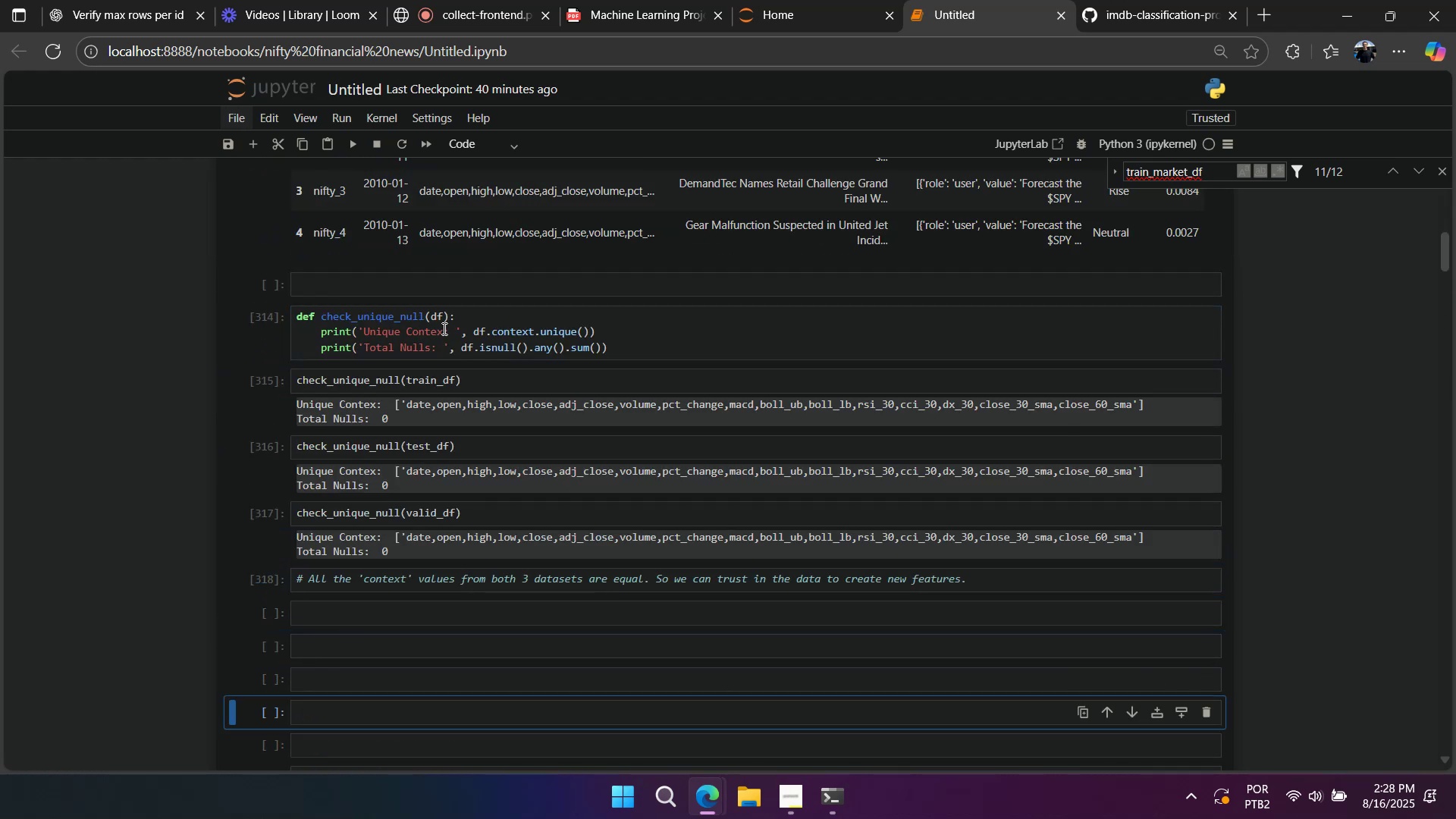 
key(Shift+Enter)
 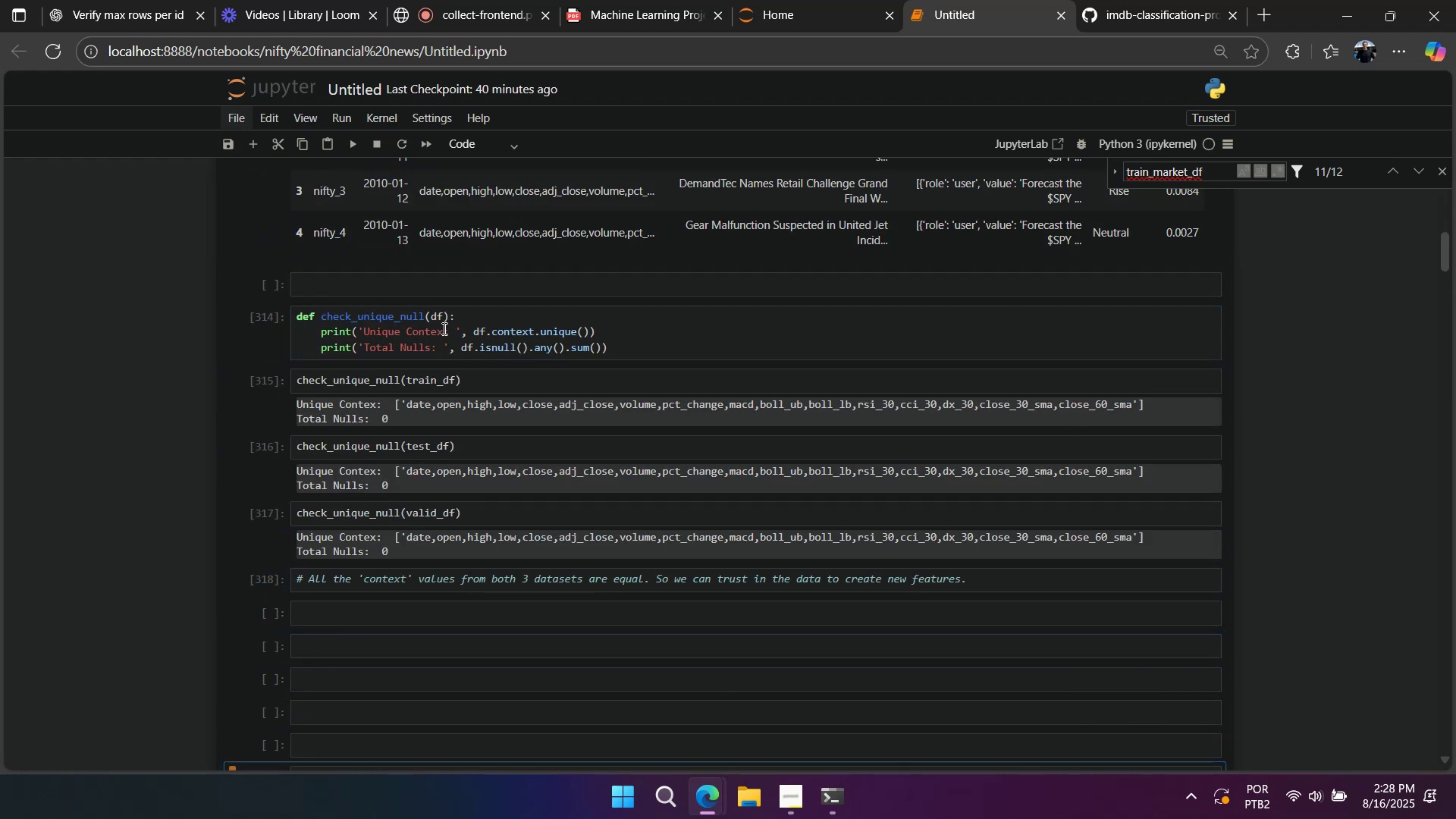 
key(Shift+Enter)
 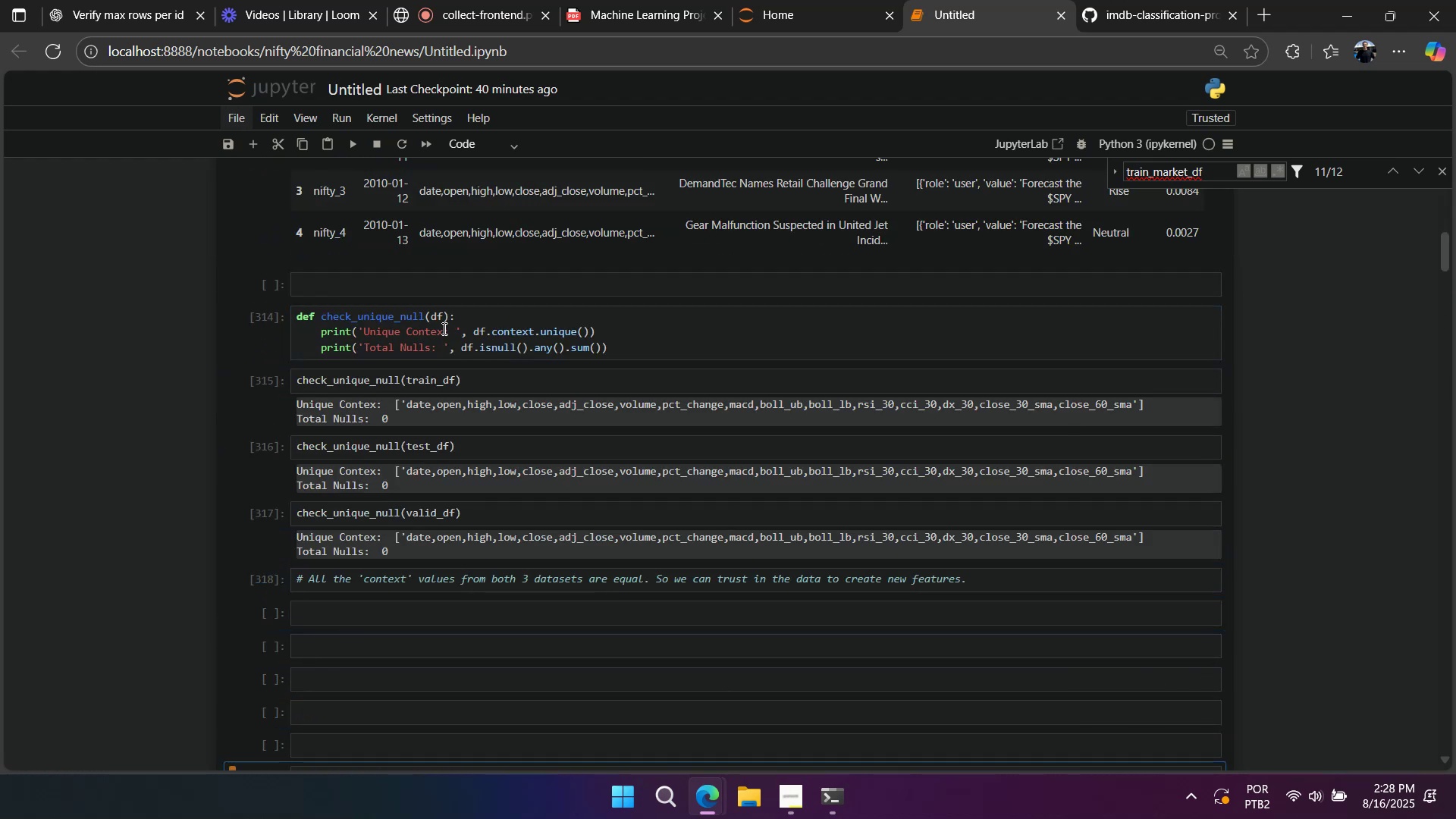 
key(Shift+Enter)
 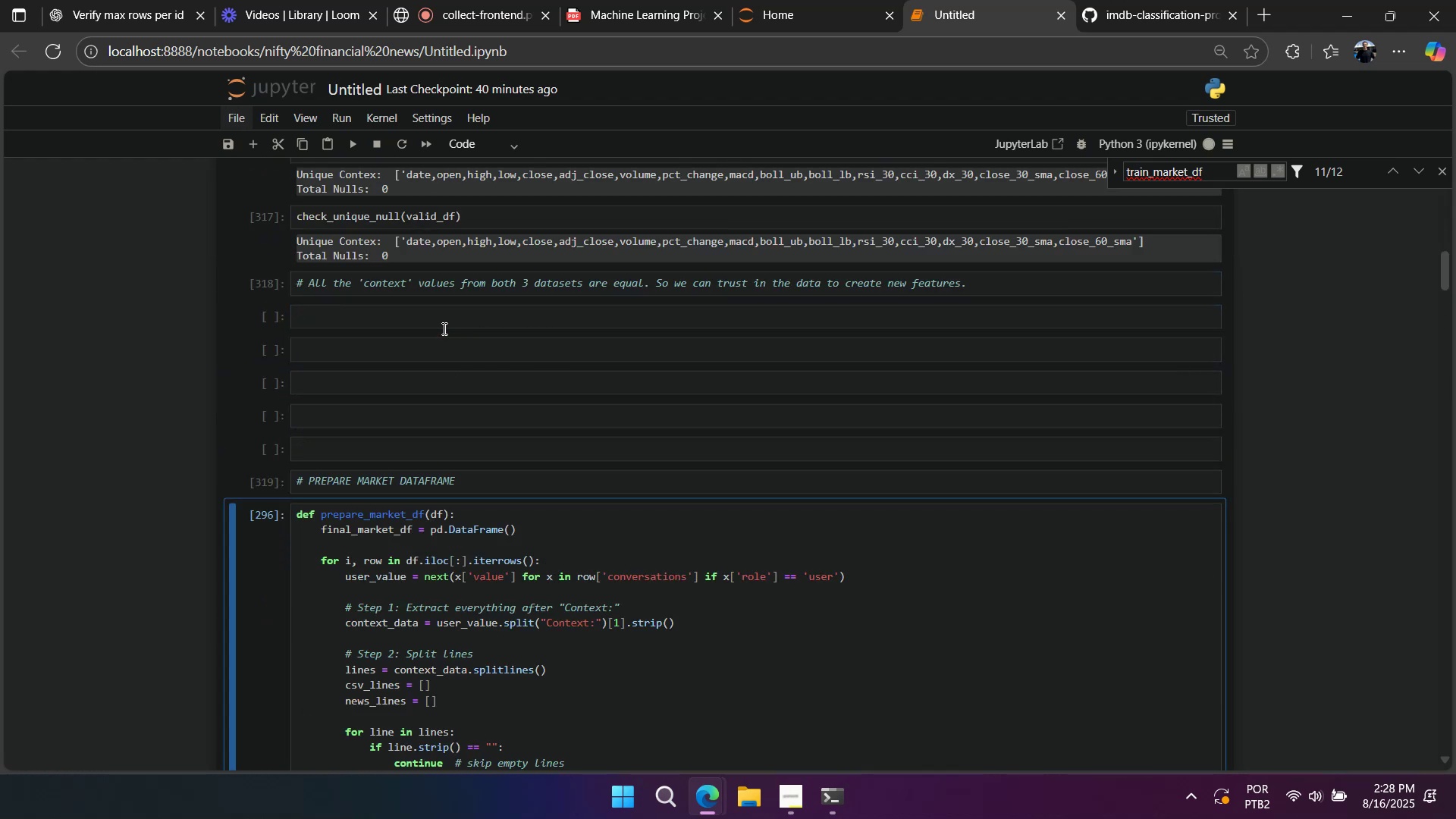 
key(Shift+Enter)
 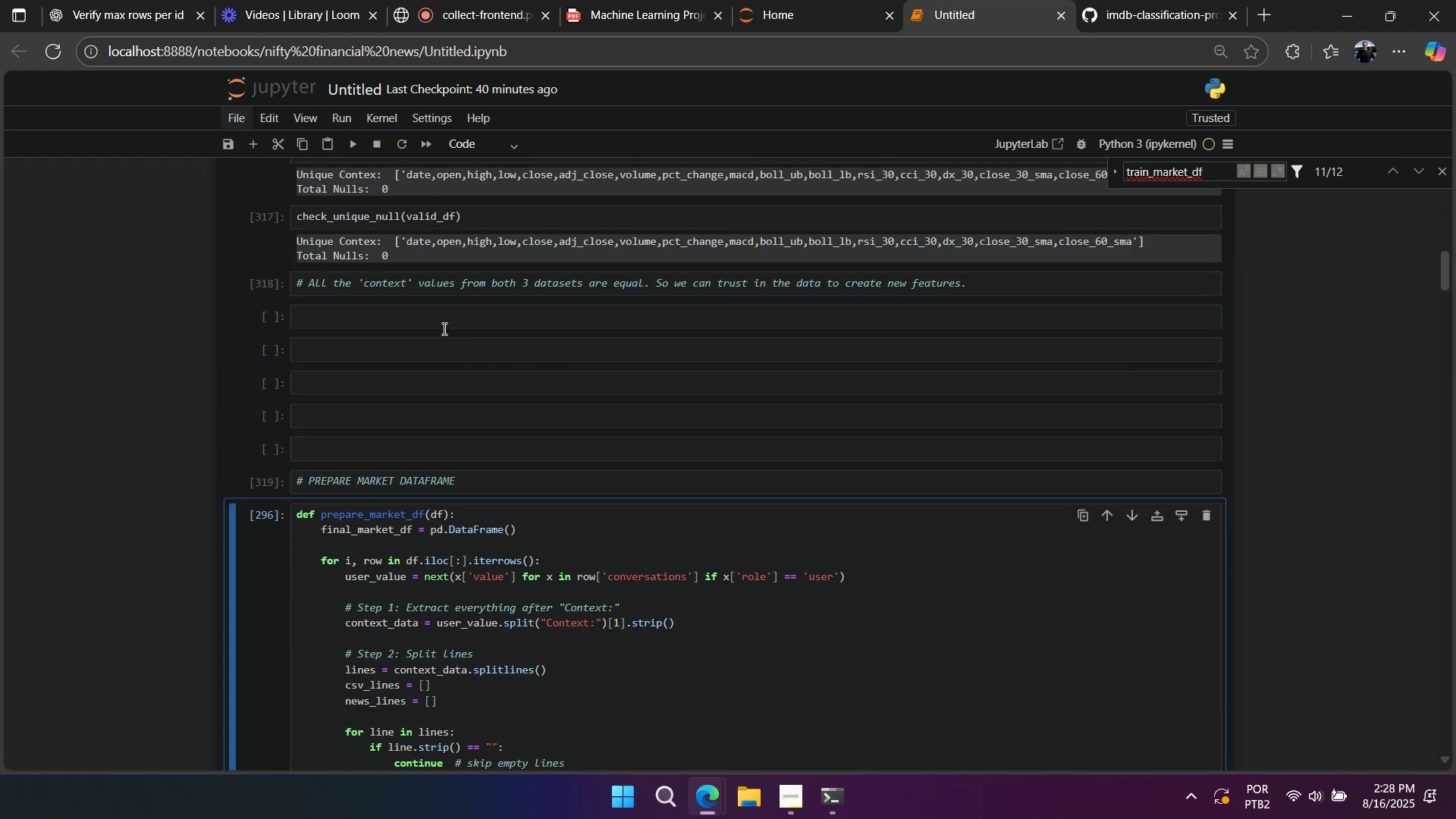 
hold_key(key=Enter, duration=0.3)
 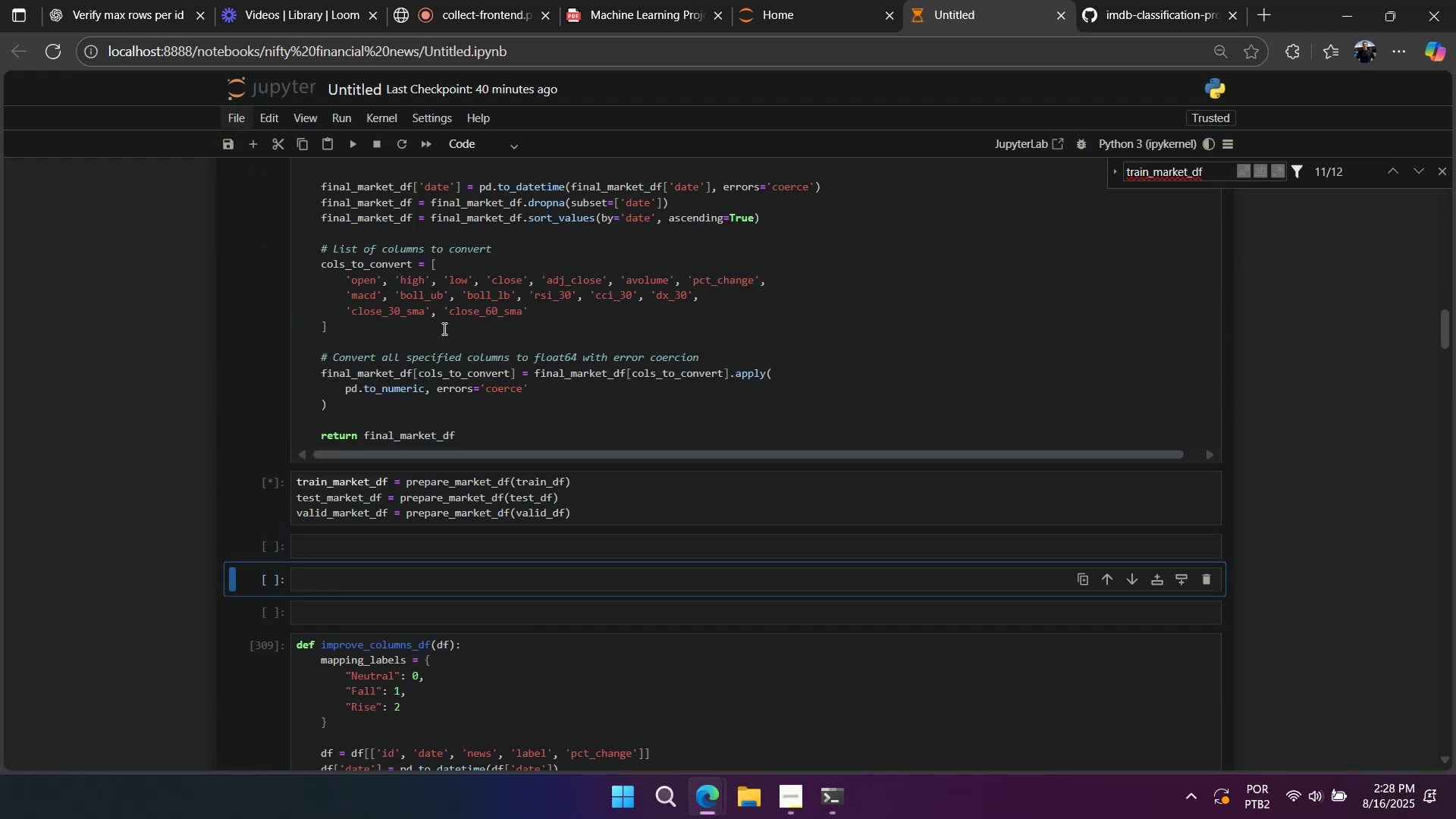 
key(Shift+Enter)
 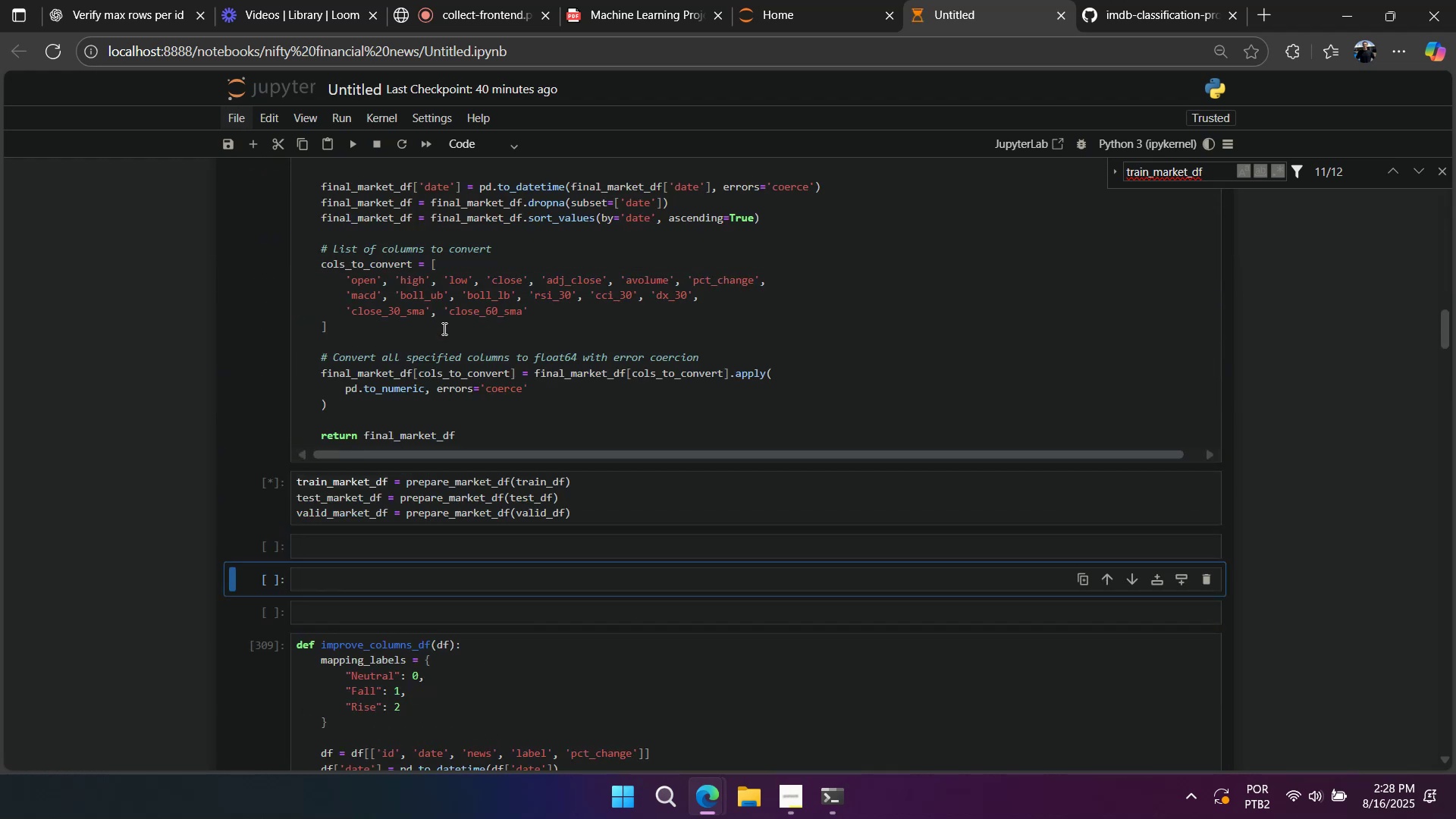 
key(Shift+Enter)
 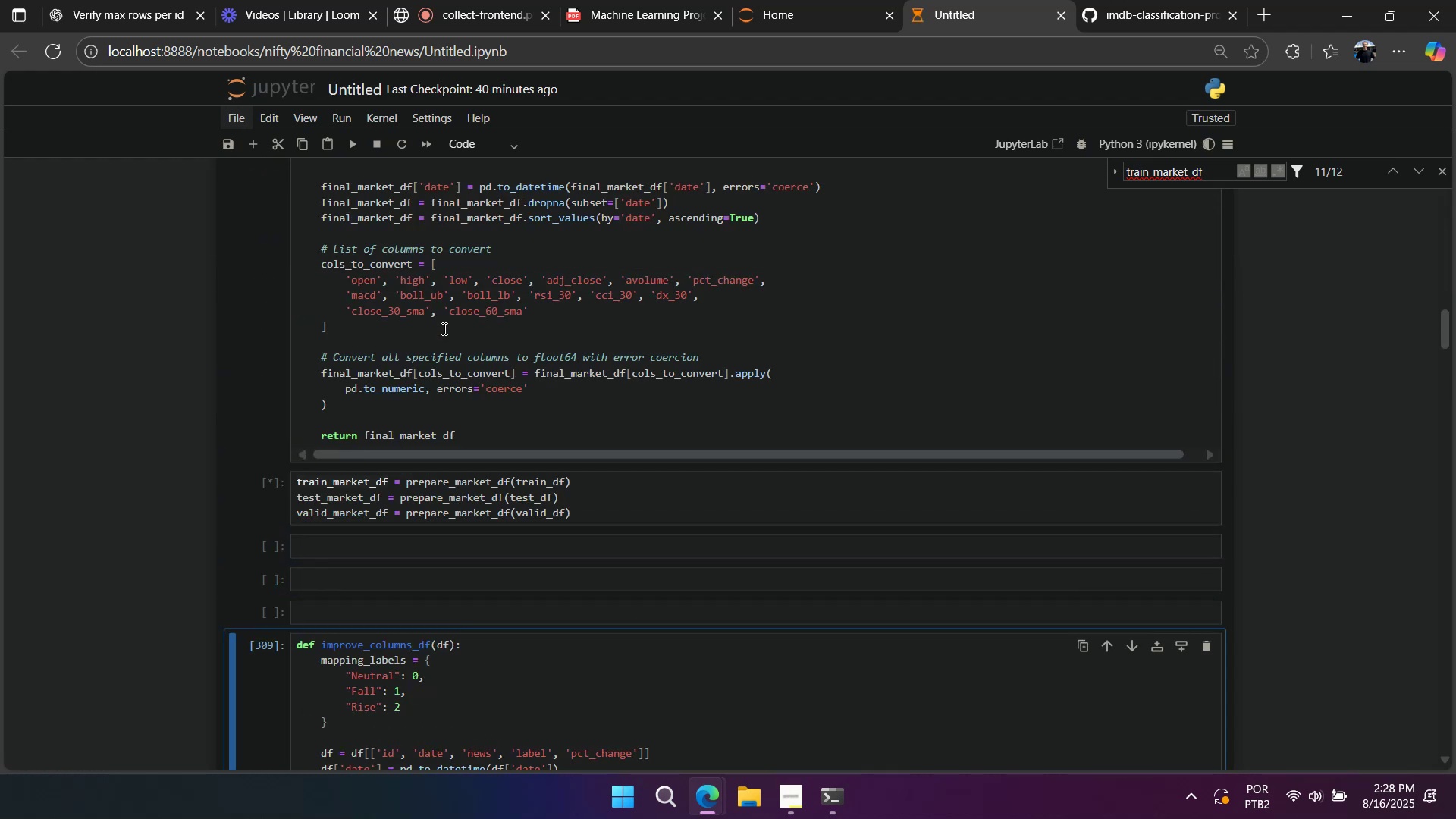 
key(Shift+Enter)
 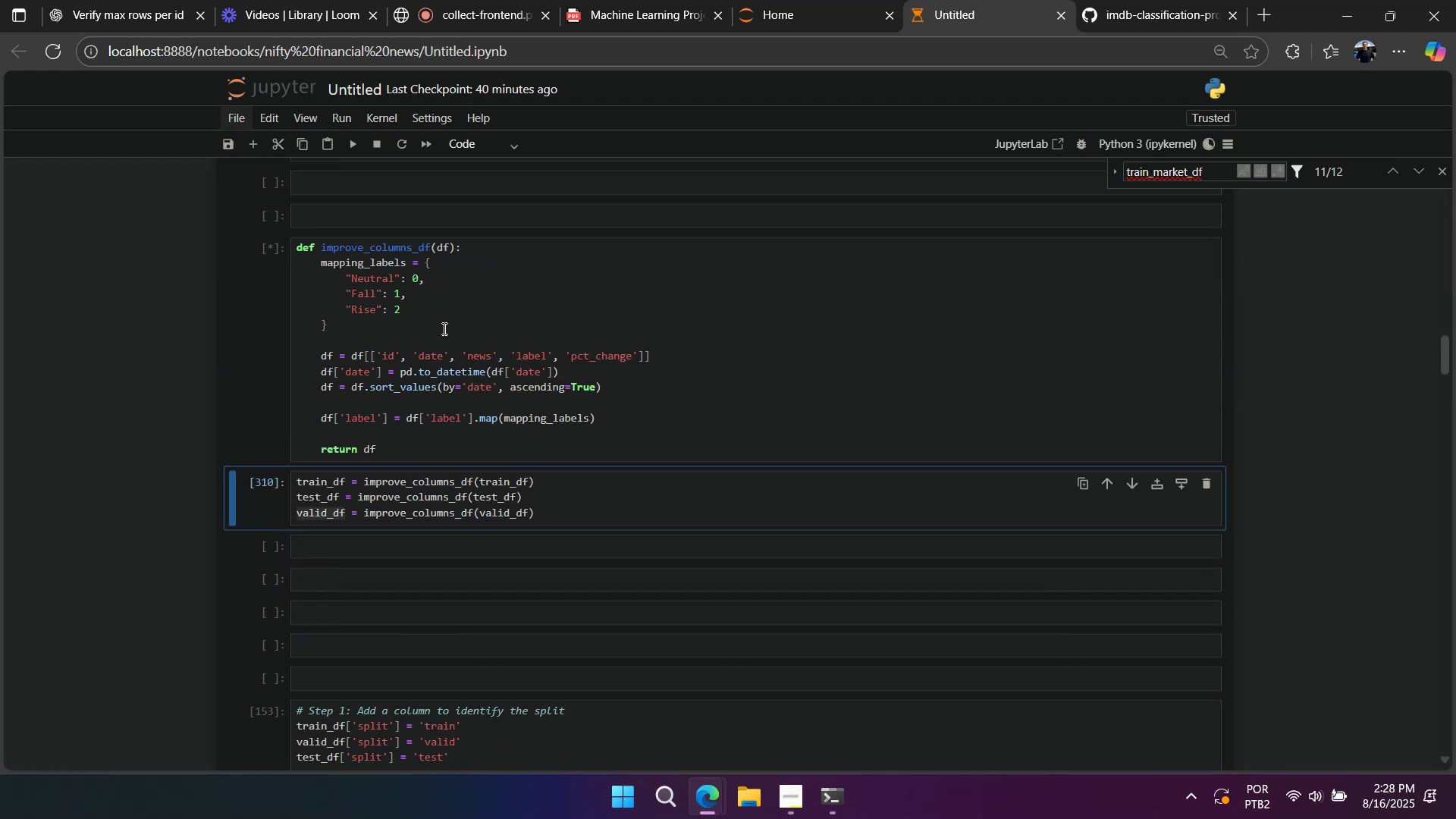 
key(Shift+Enter)
 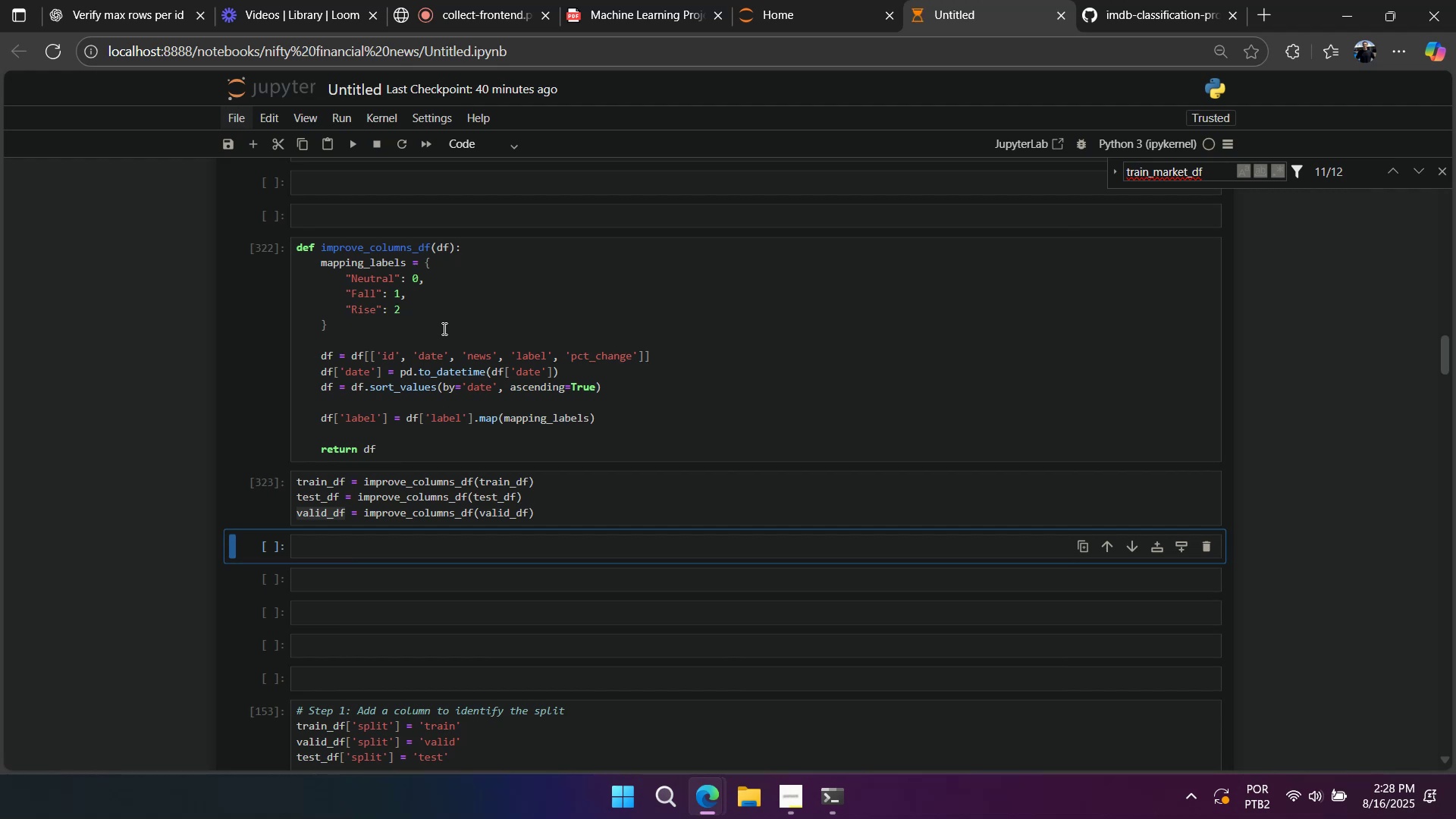 
key(Shift+Enter)
 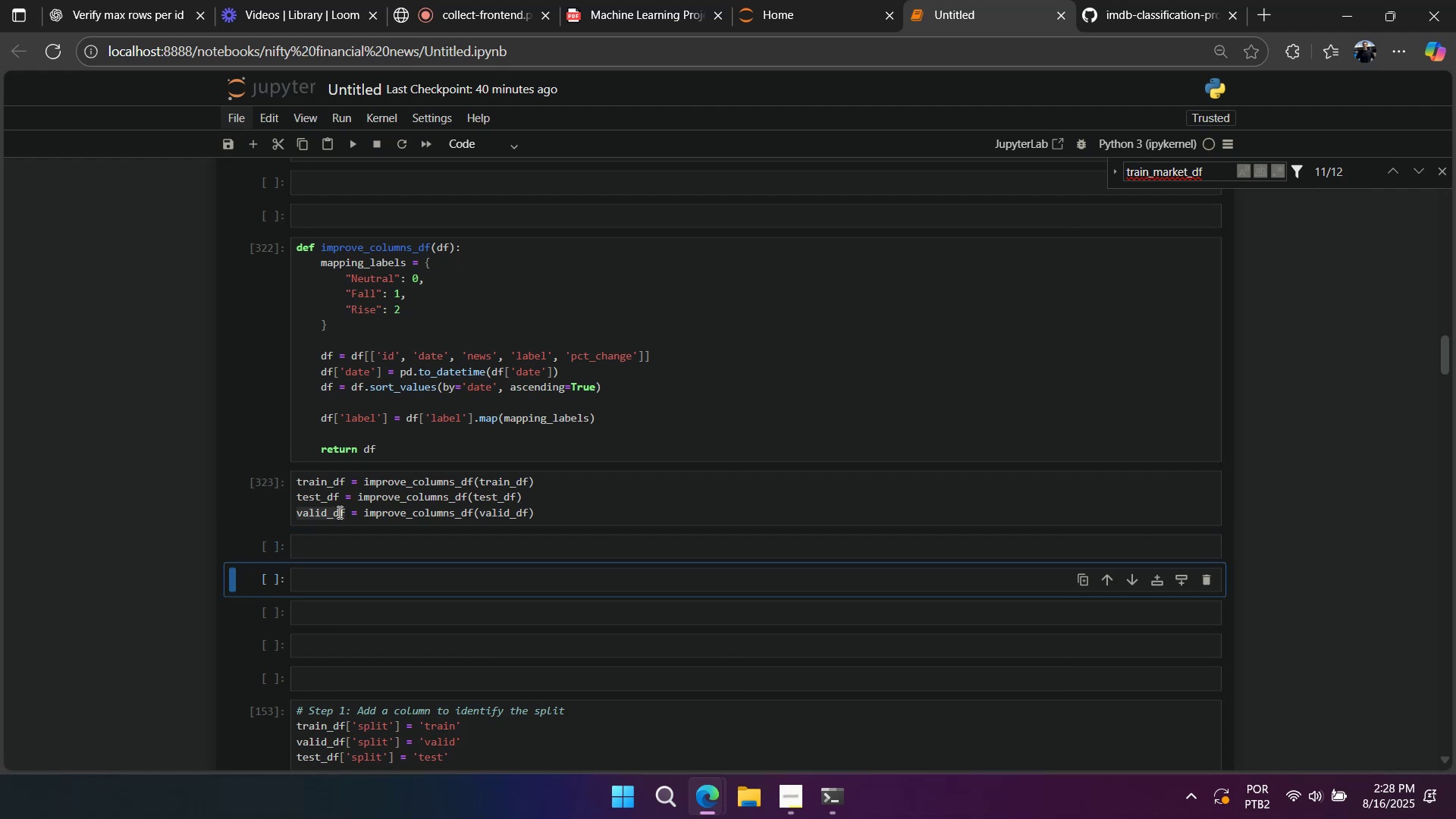 
double_click([315, 513])
 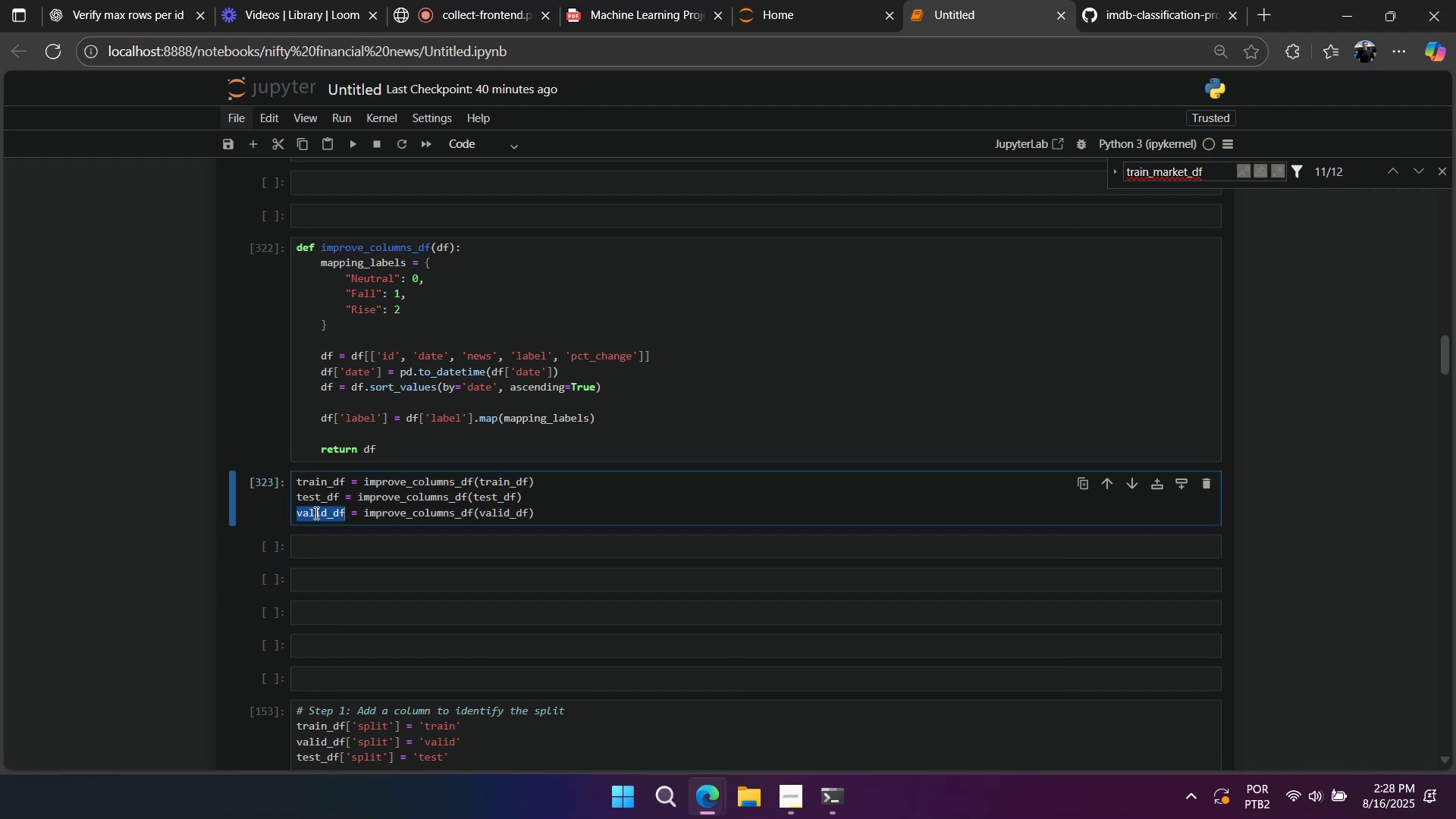 
key(Control+ControlLeft)
 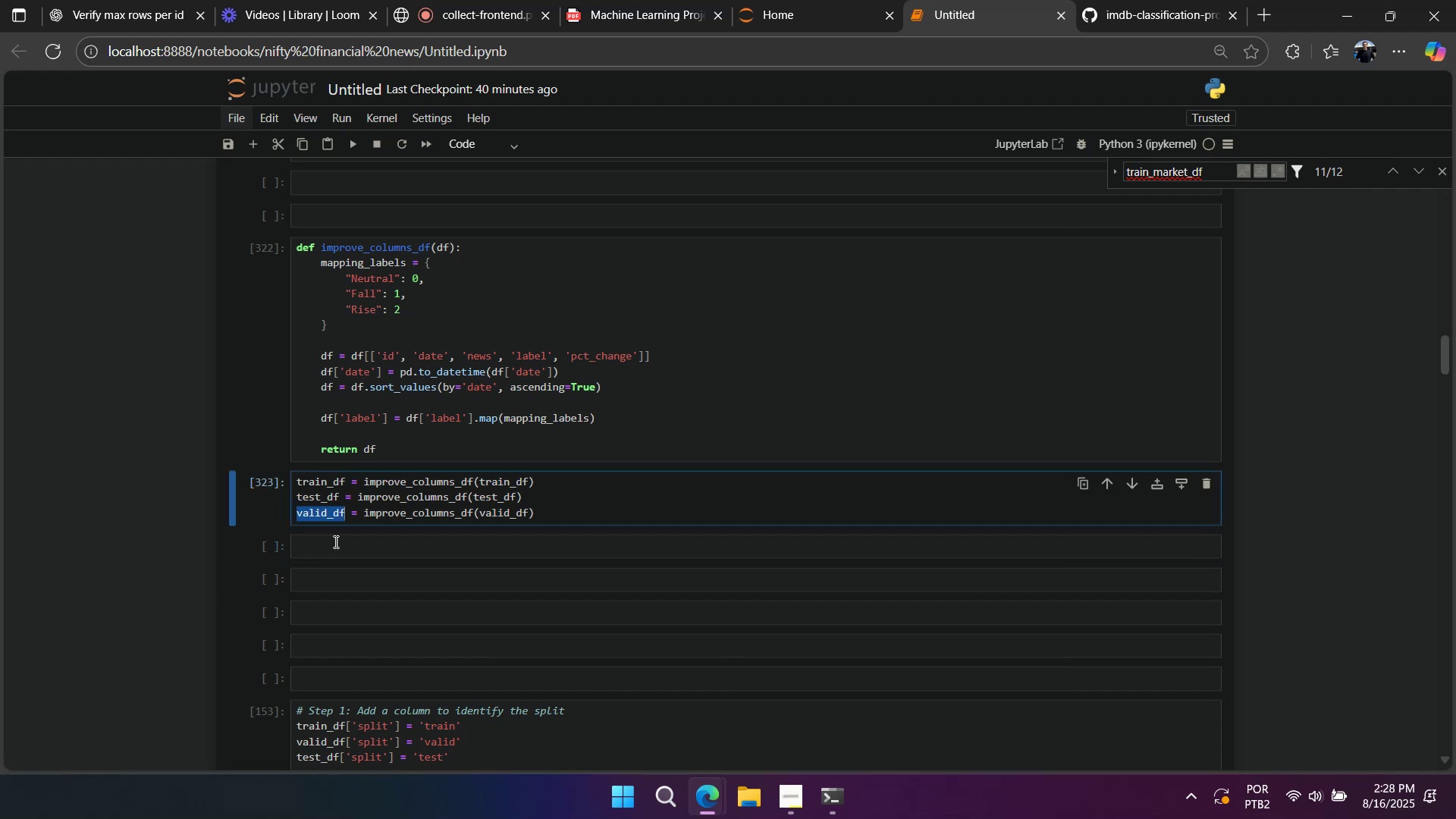 
key(Control+C)
 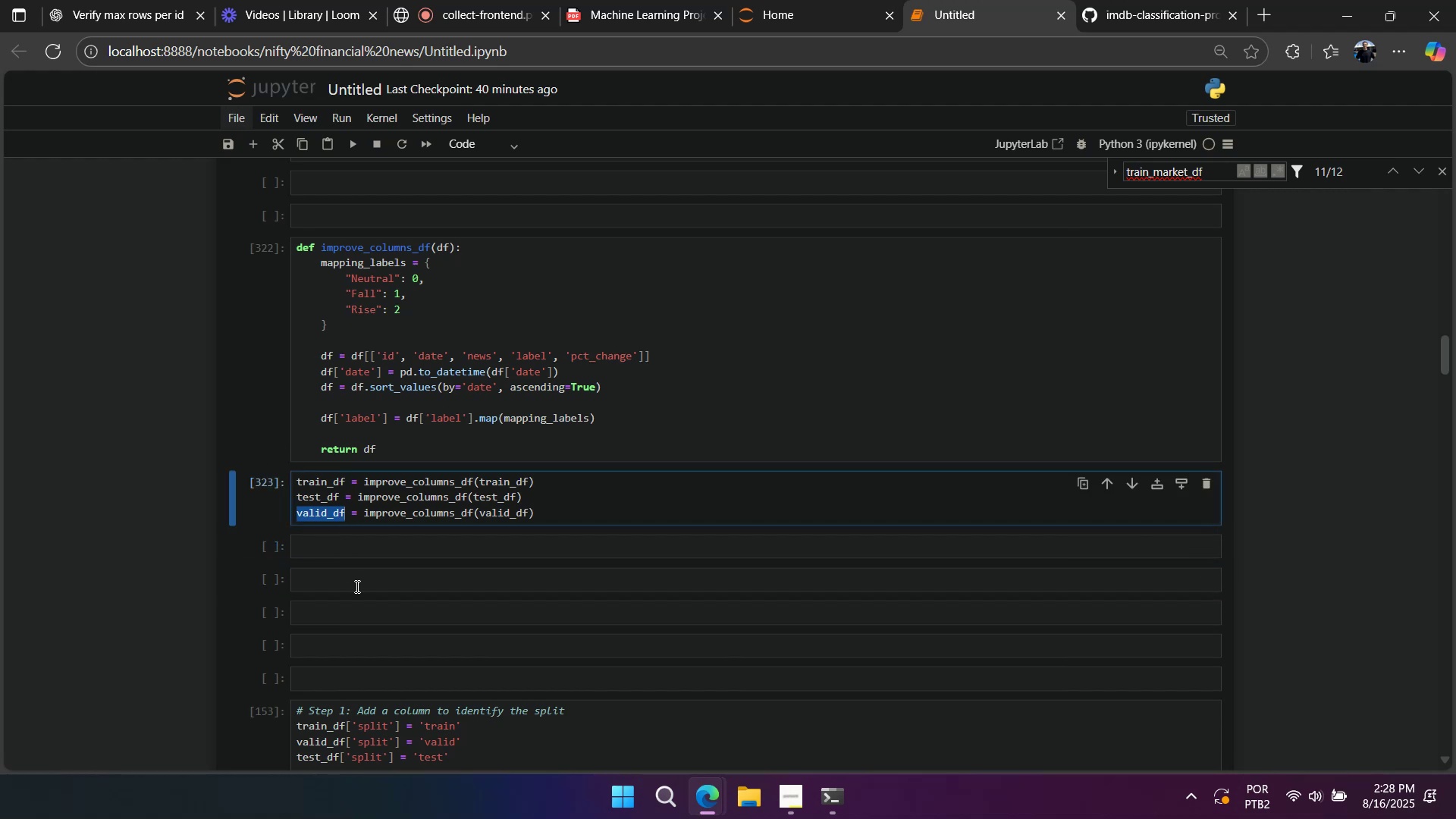 
key(Control+ControlLeft)
 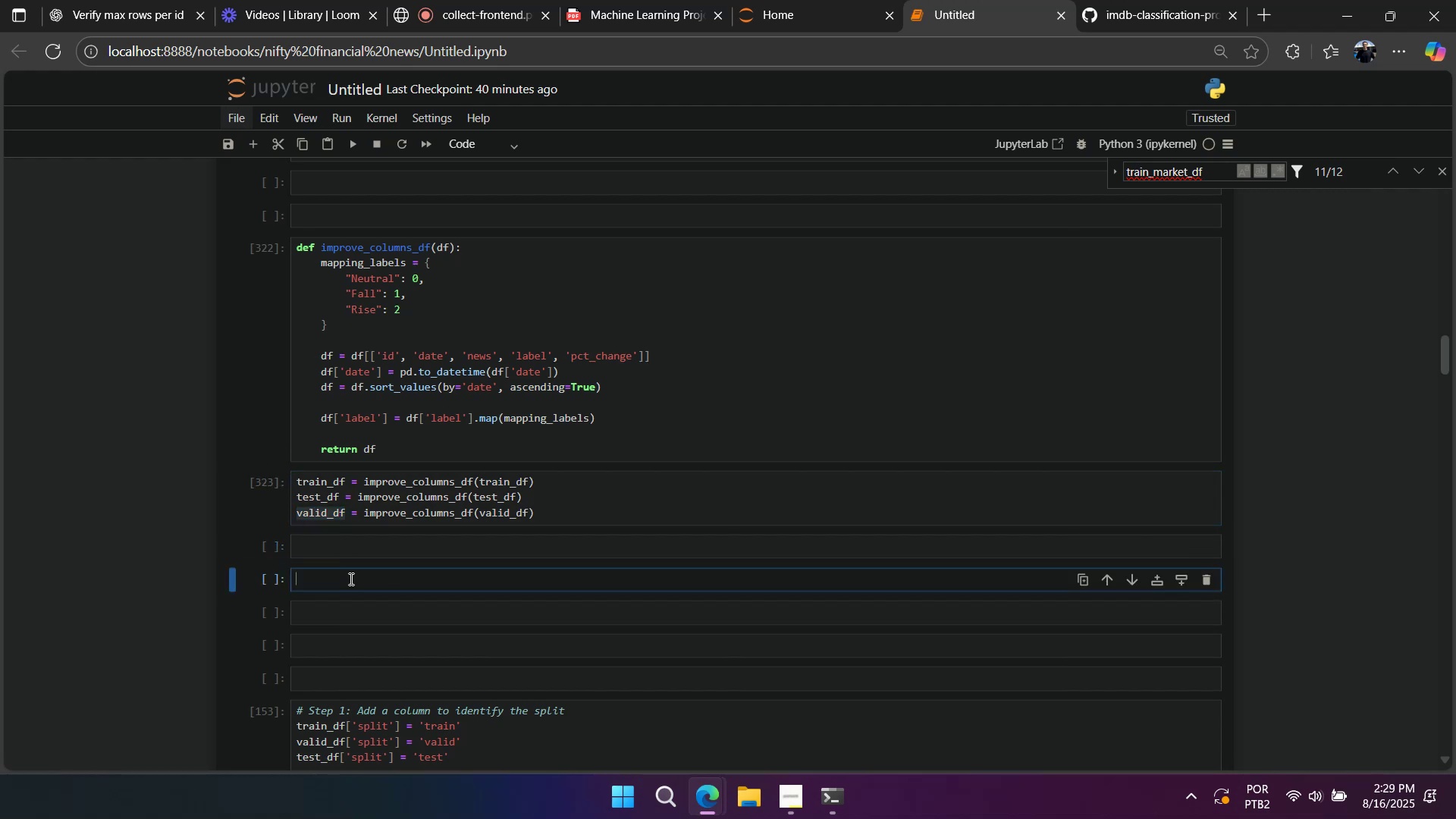 
key(Control+V)
 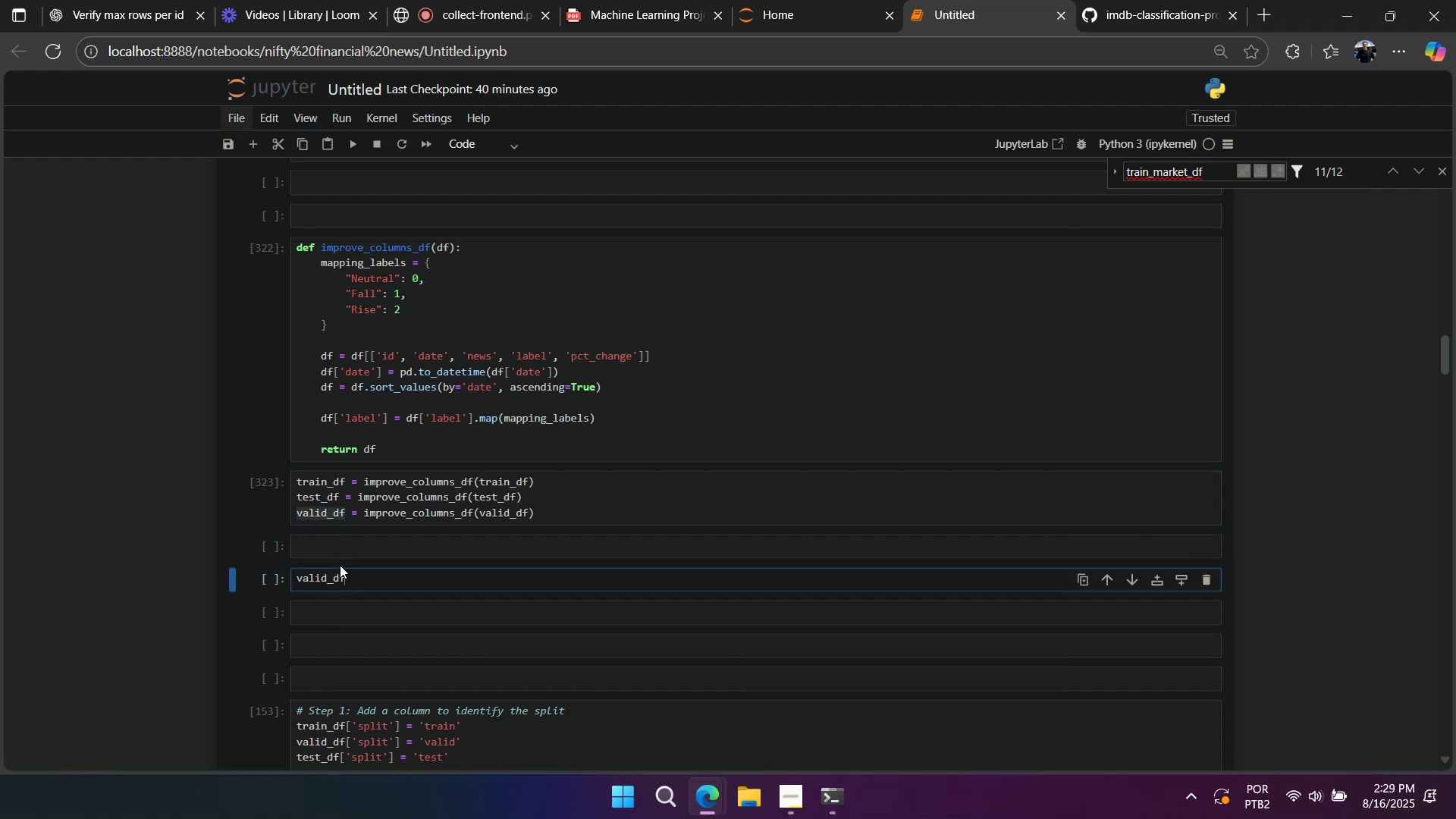 
key(Shift+Enter)
 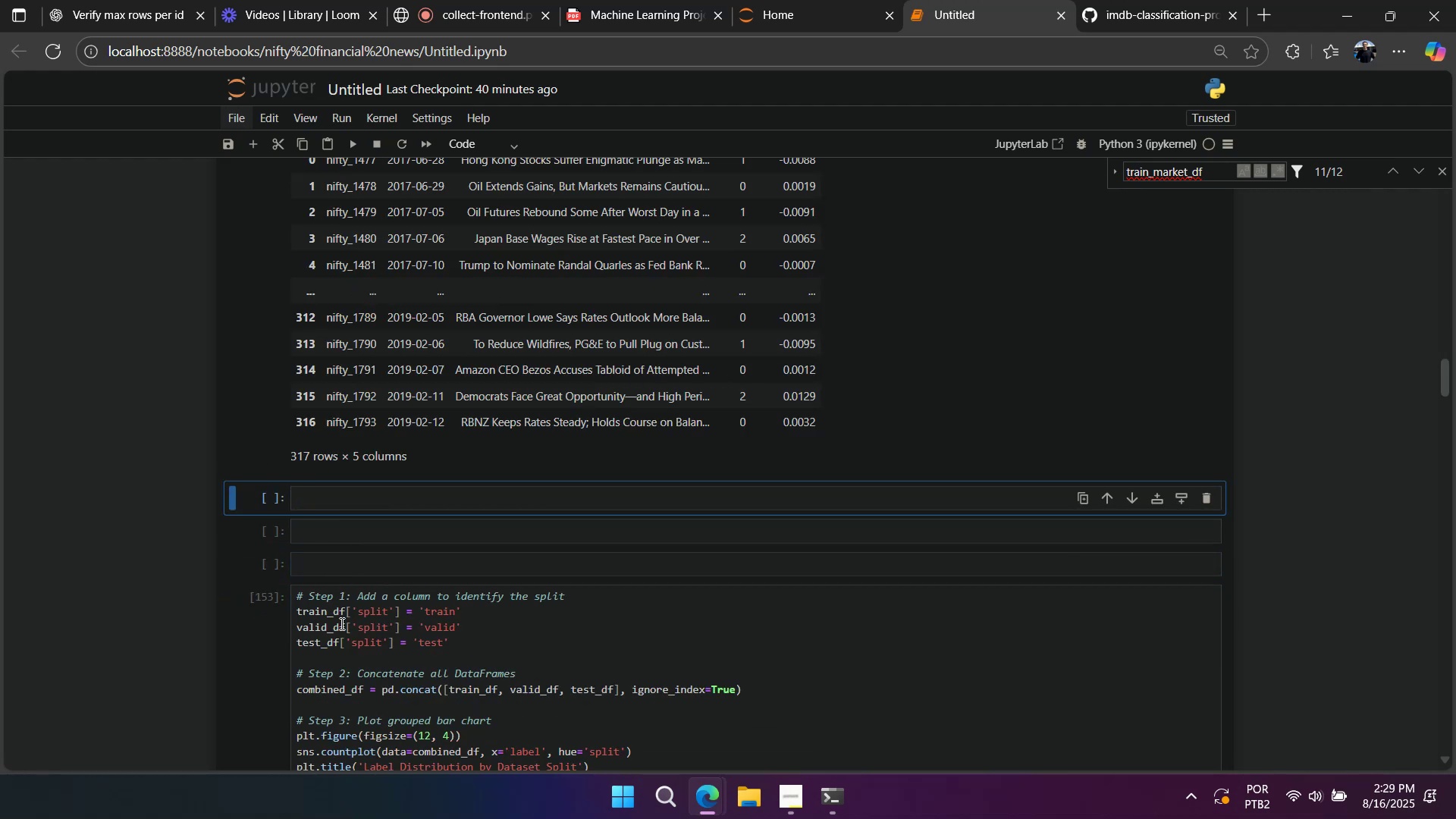 
scroll: coordinate [340, 624], scroll_direction: up, amount: 3.0
 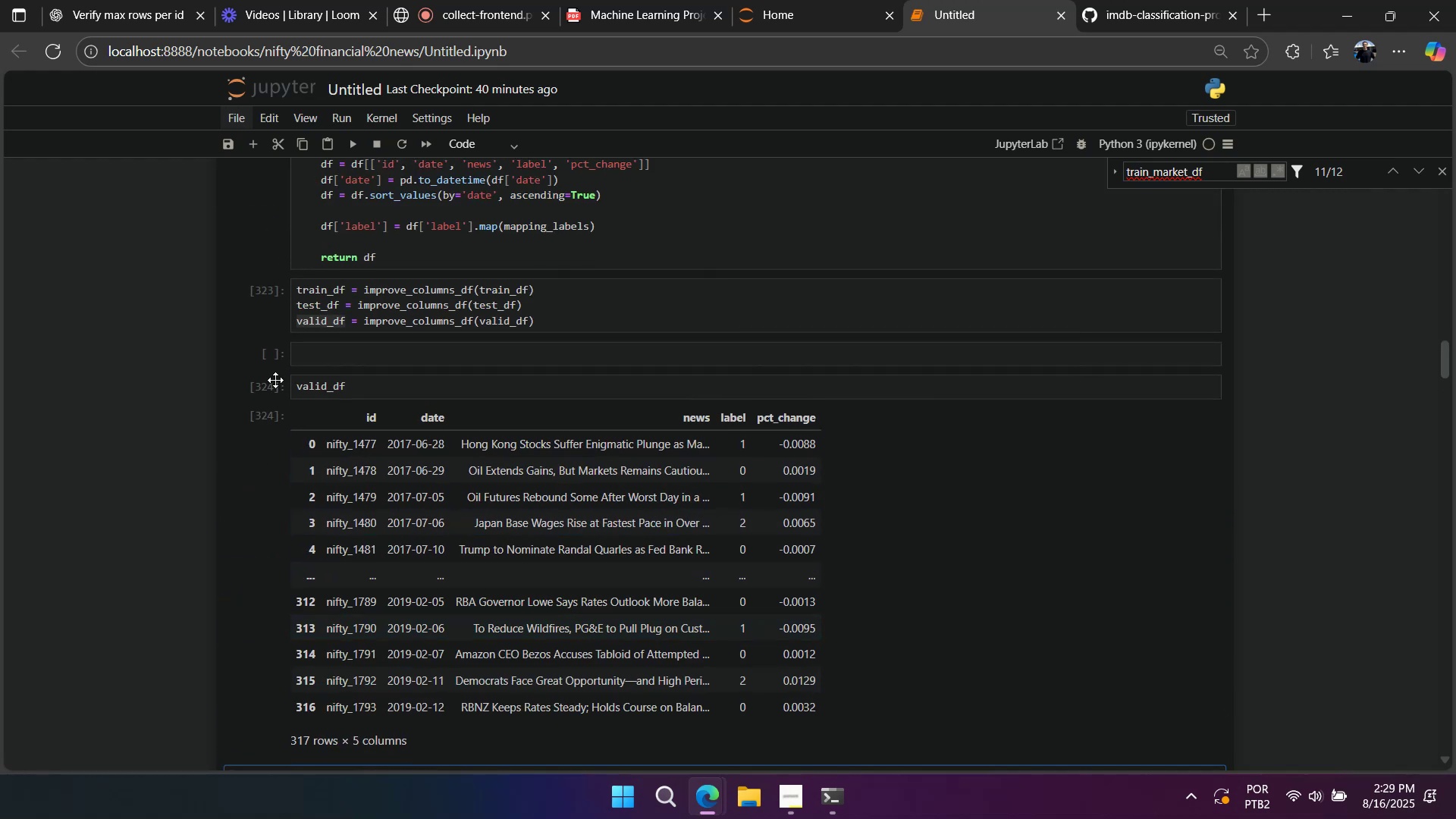 
left_click([265, 387])
 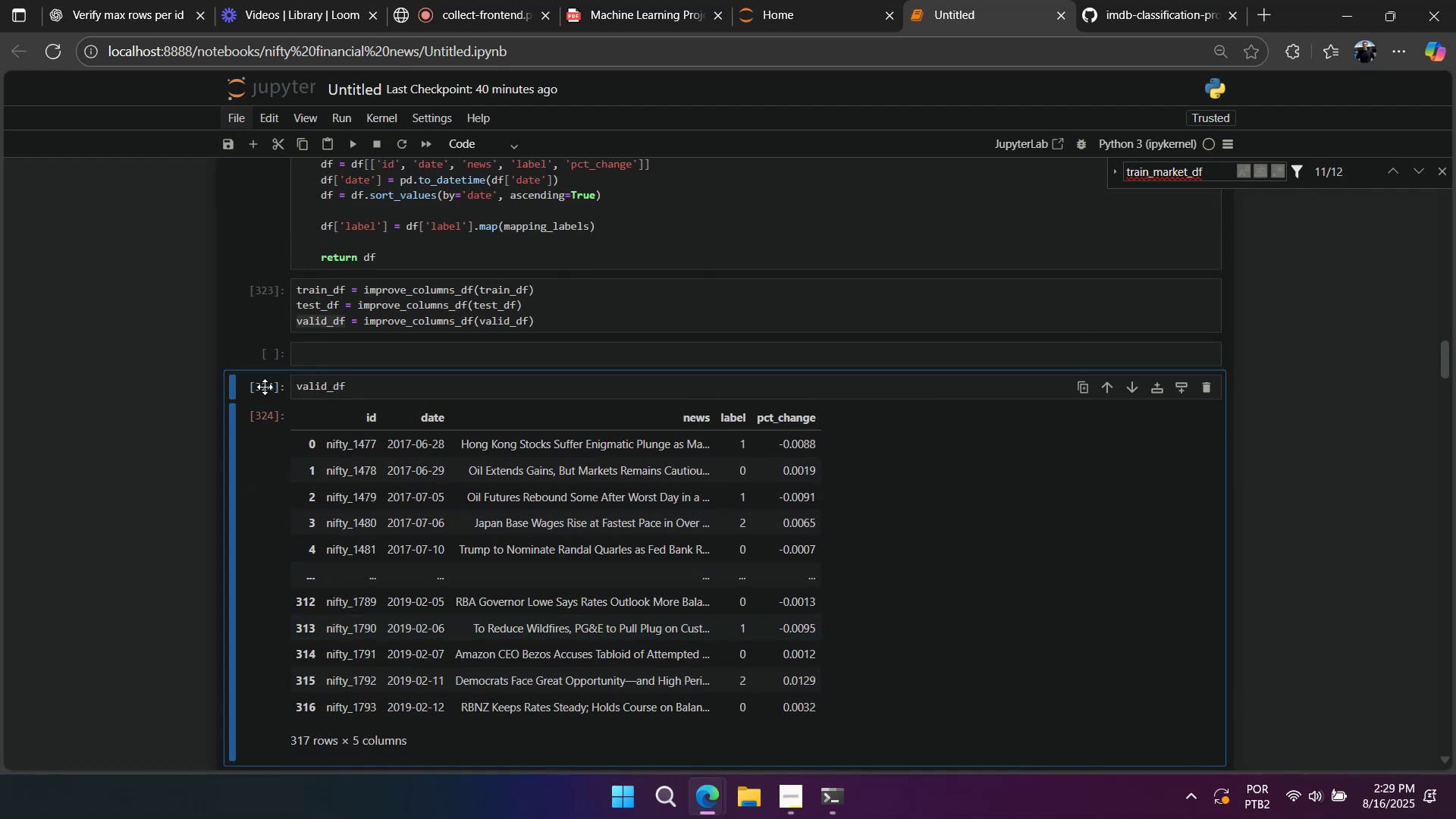 
type(dddd)
 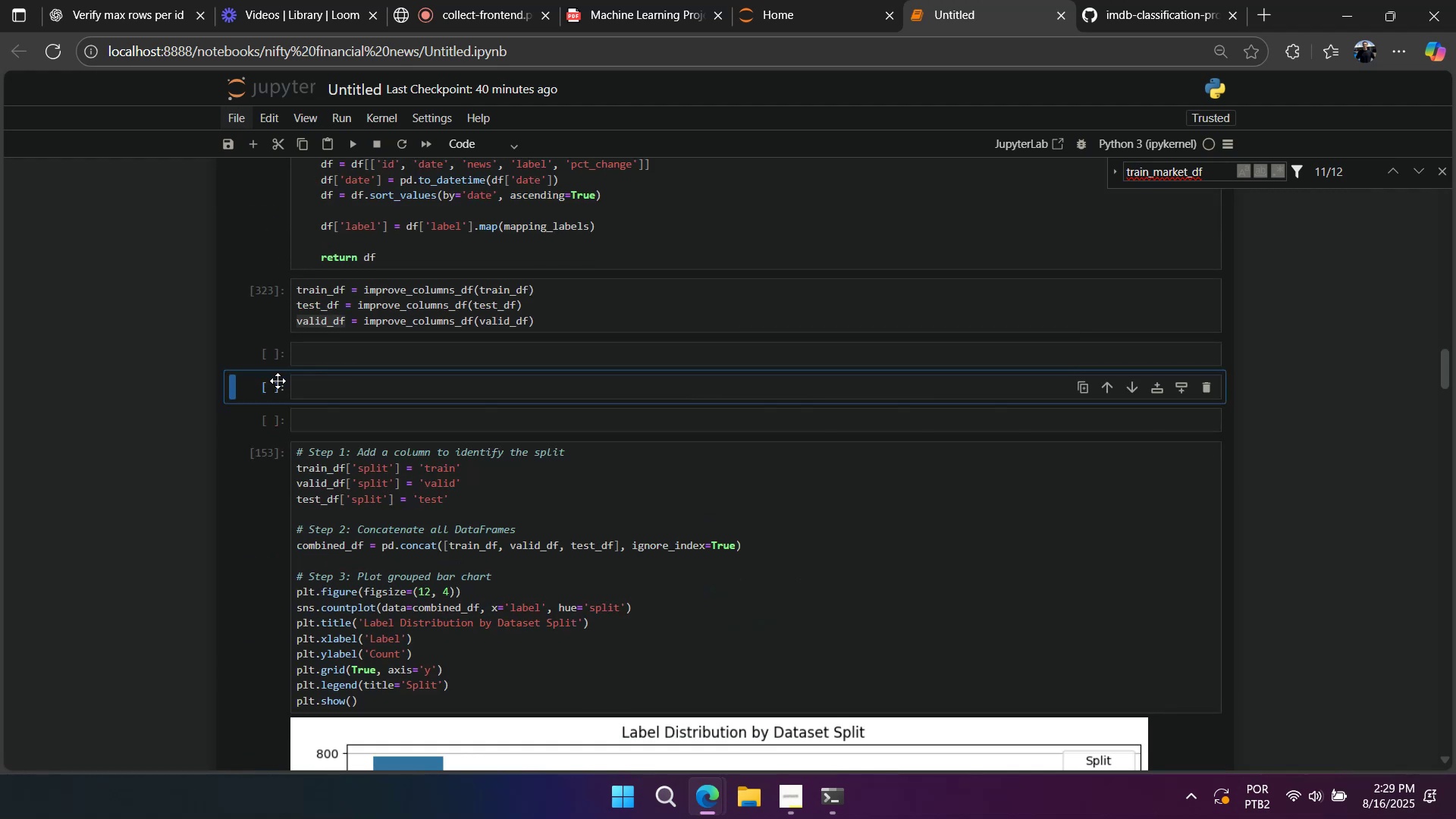 
scroll: coordinate [279, 380], scroll_direction: down, amount: 4.0
 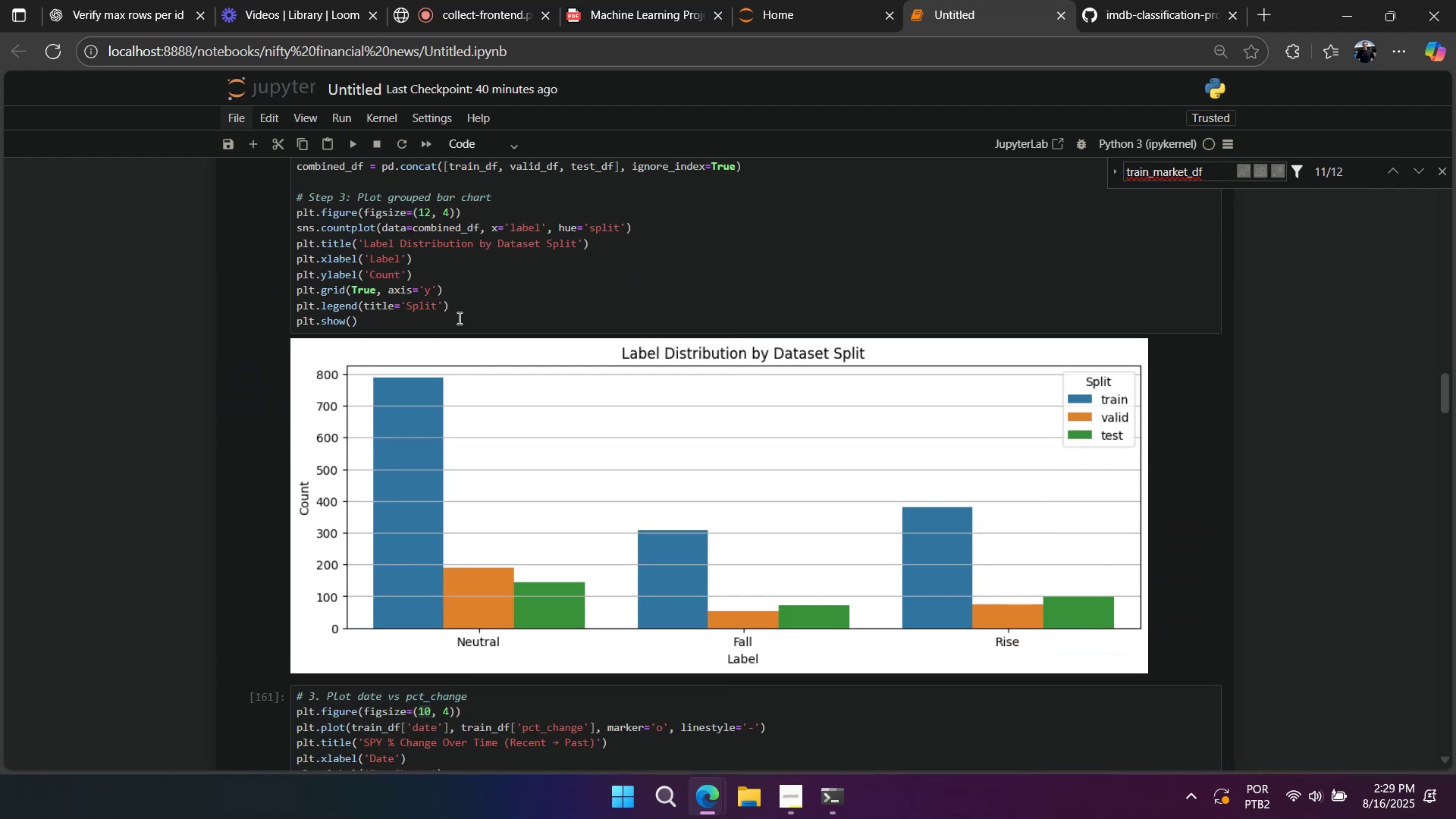 
key(Shift+Enter)
 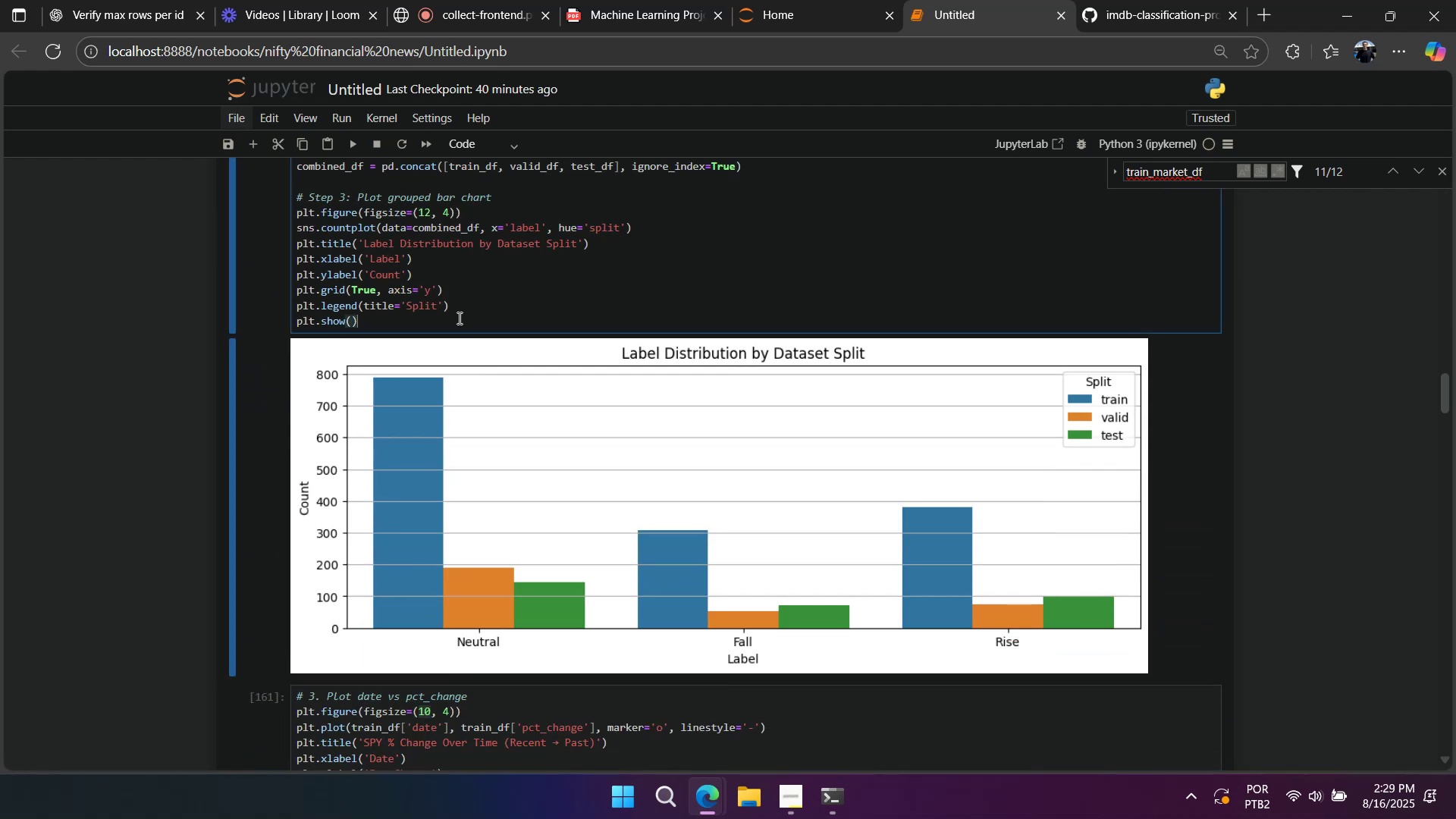 
key(Shift+Enter)
 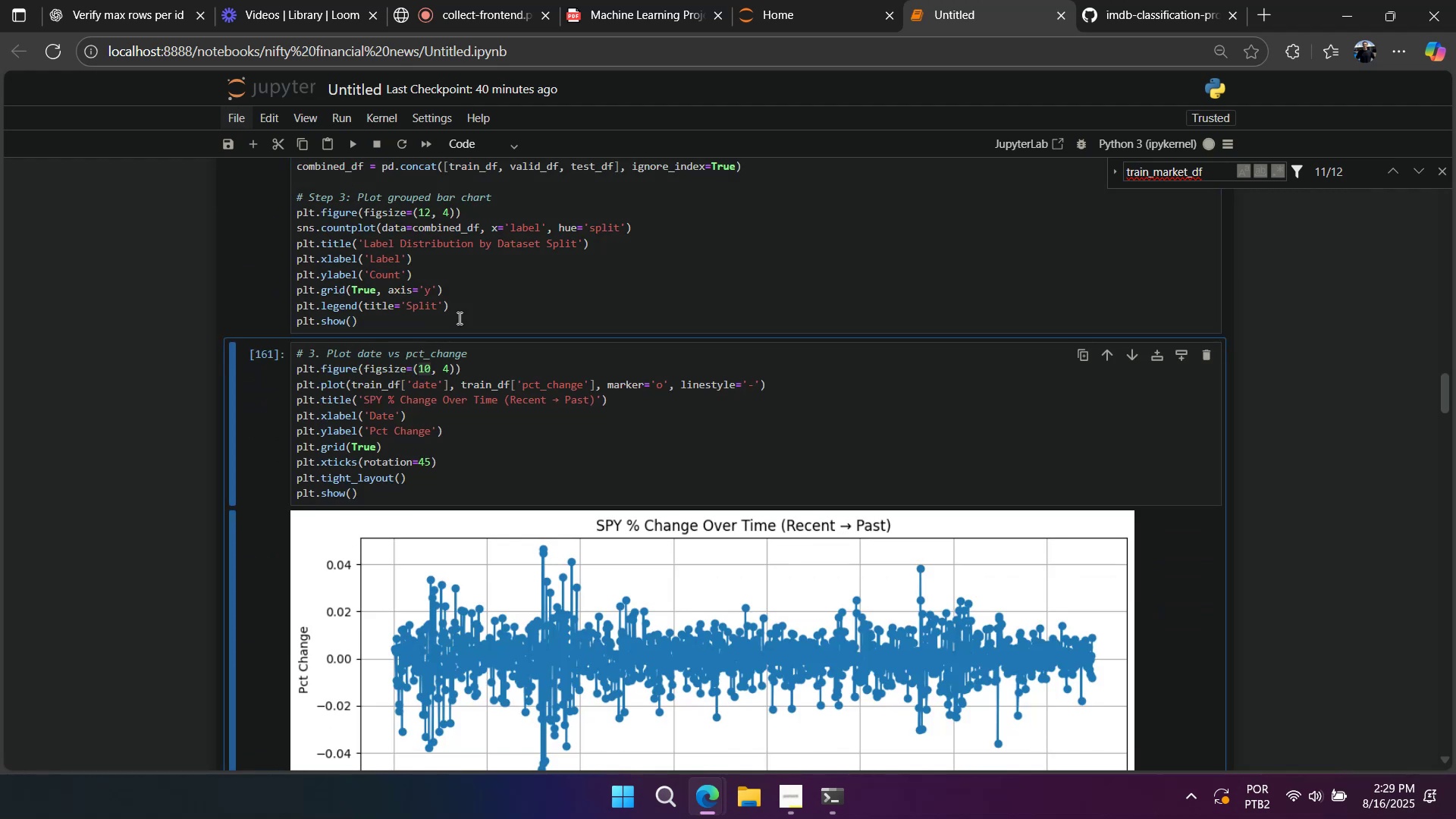 
key(Shift+Enter)
 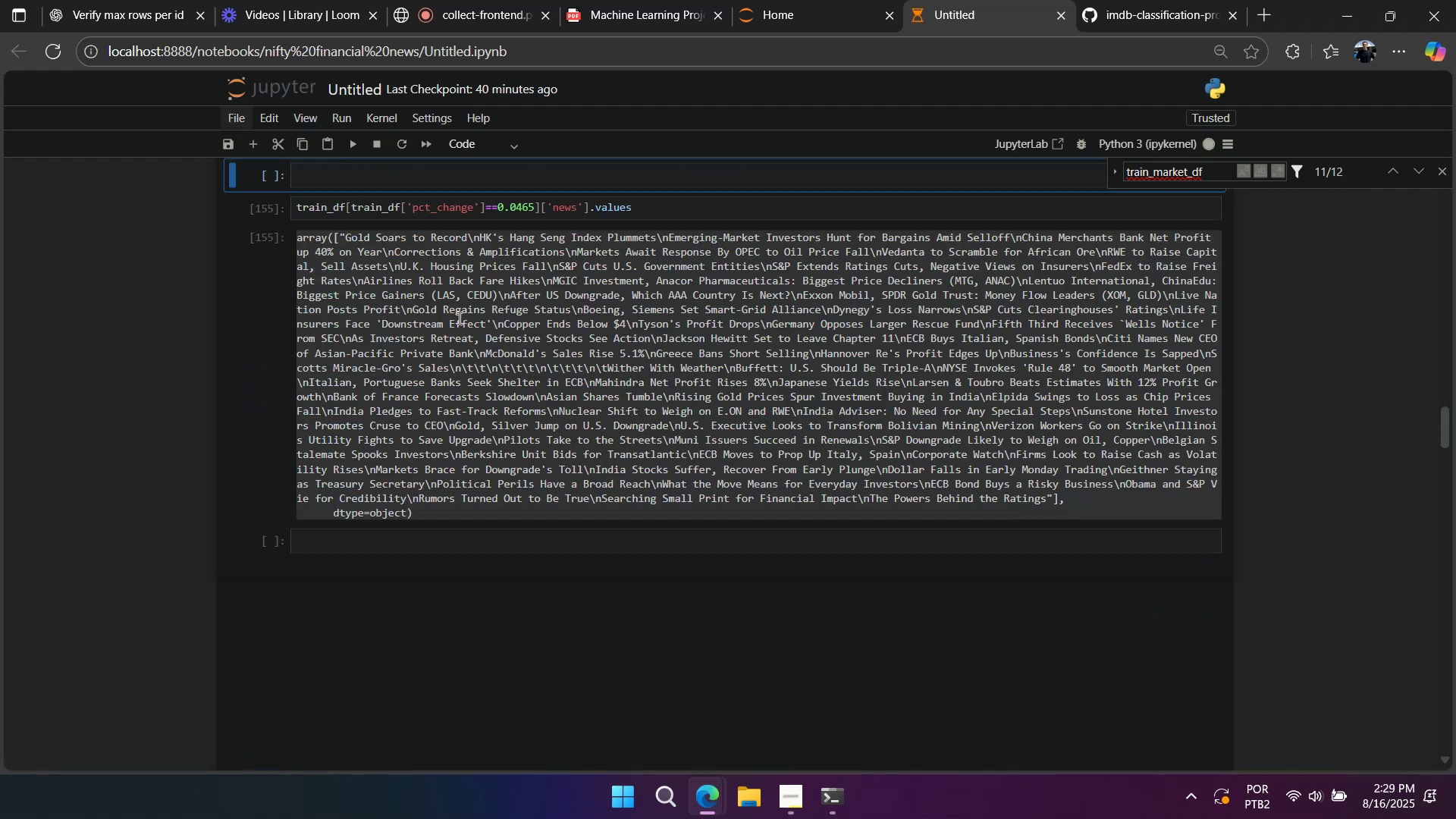 
key(Shift+Enter)
 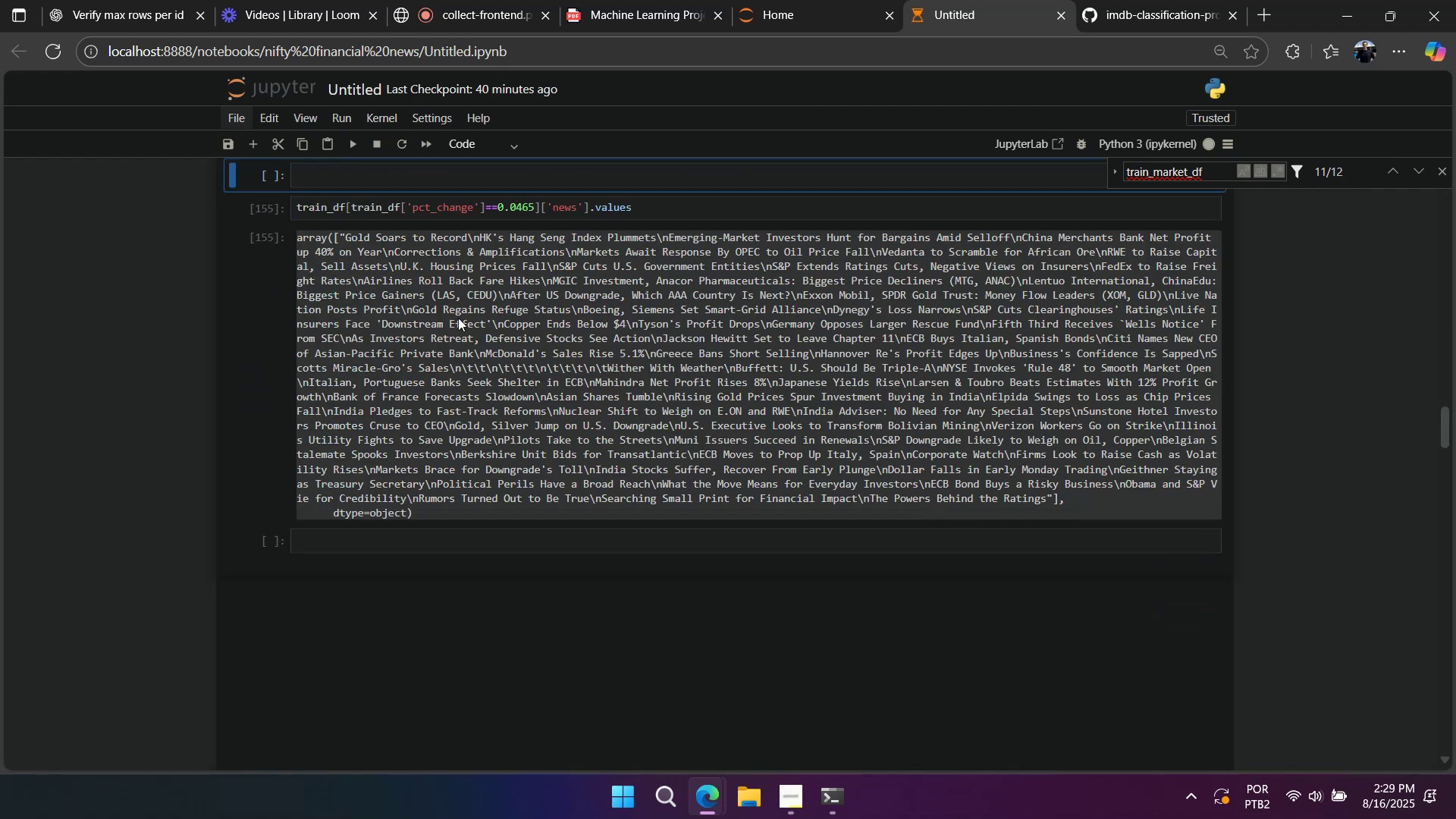 
key(Shift+Enter)
 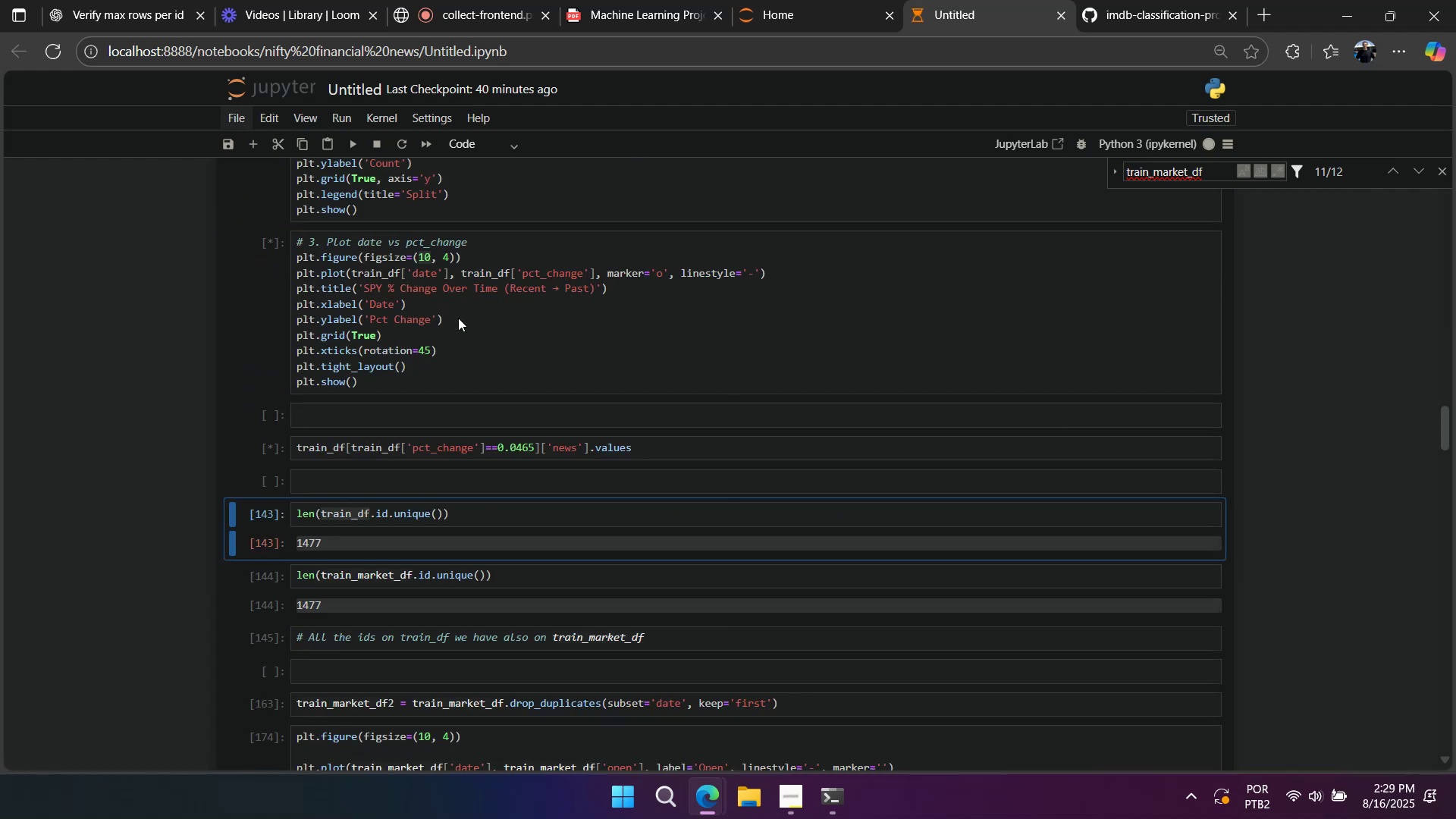 
key(Shift+Enter)
 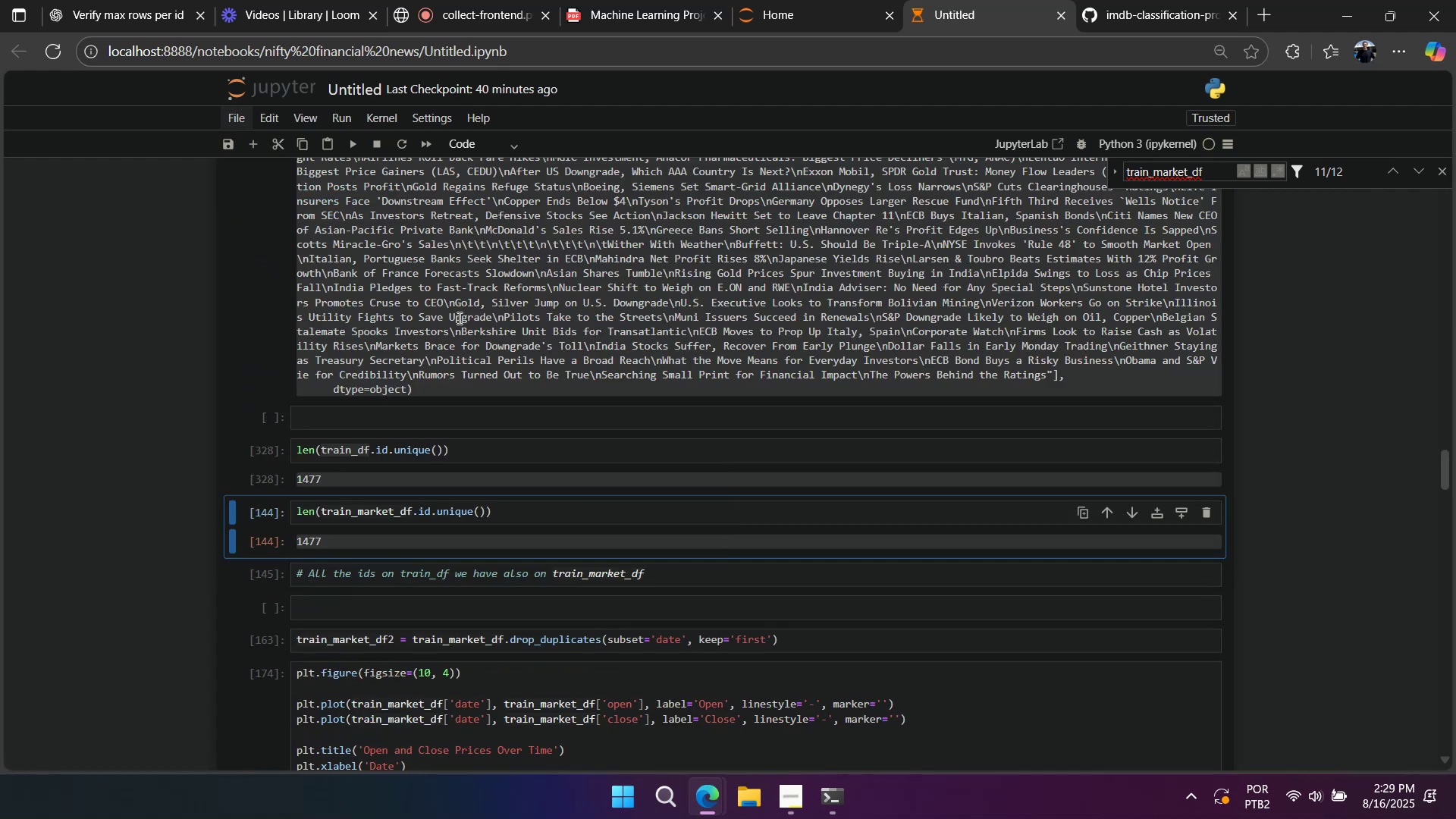 
key(Shift+Enter)
 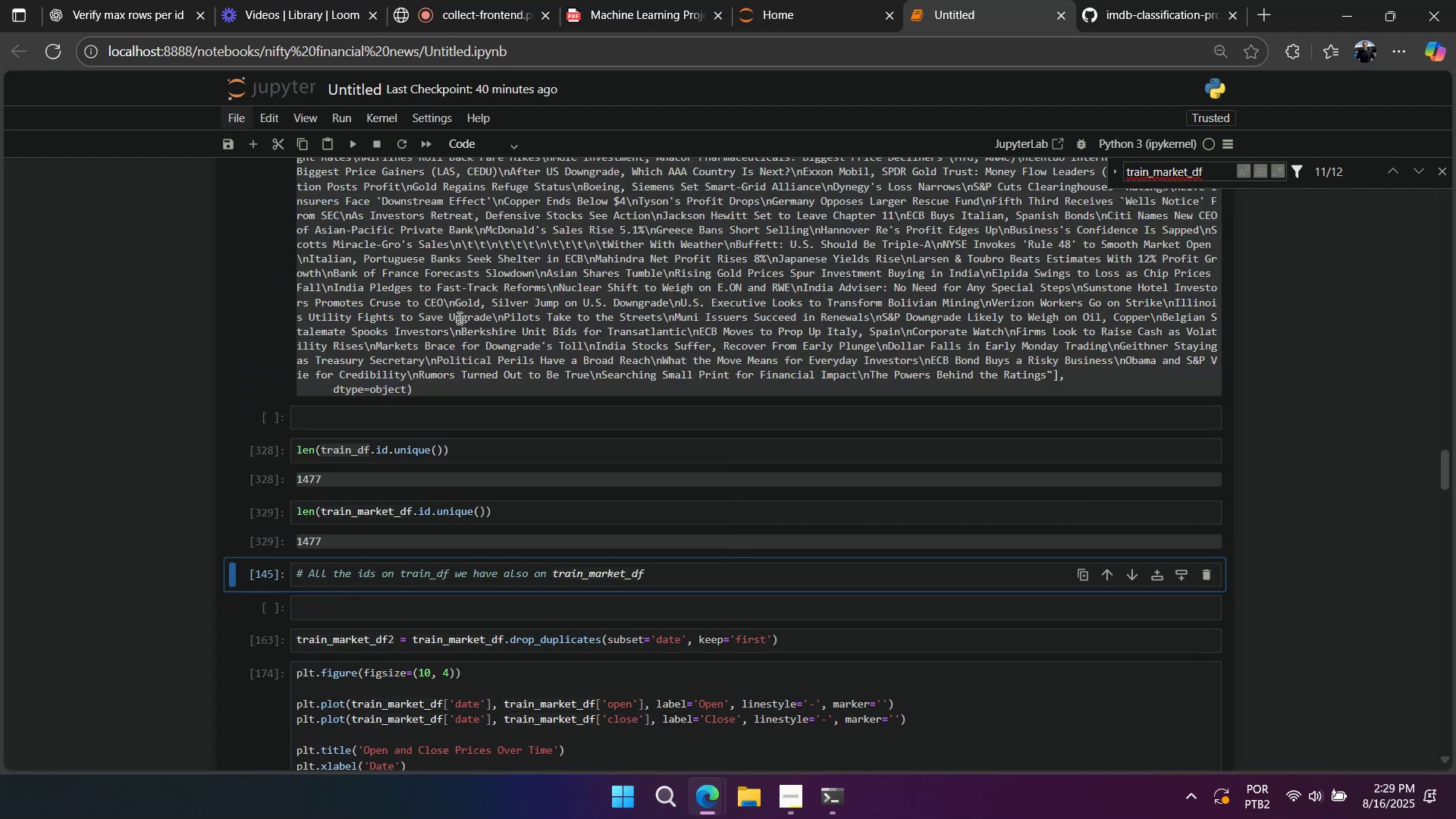 
key(Shift+Enter)
 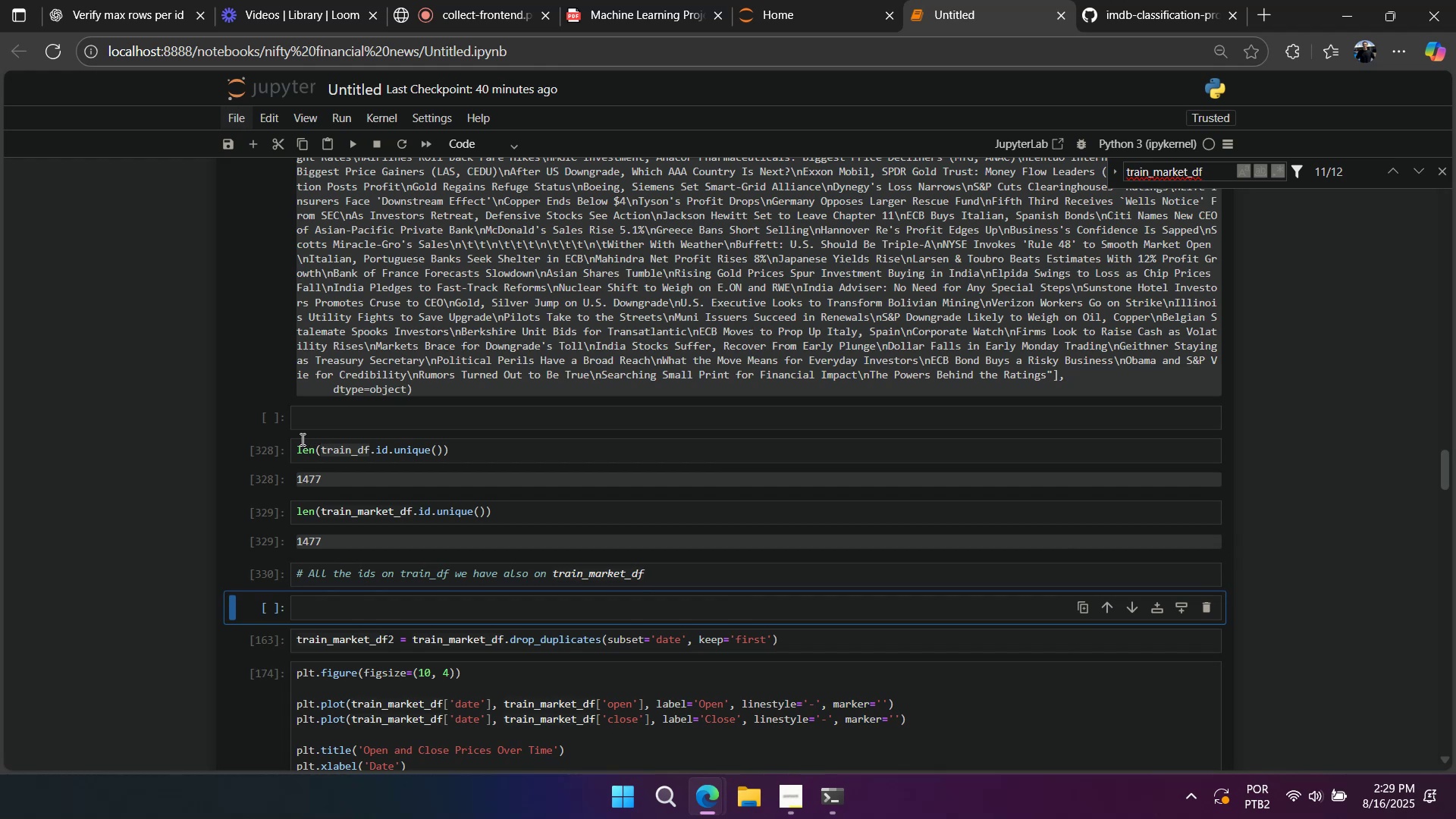 
wait(6.39)
 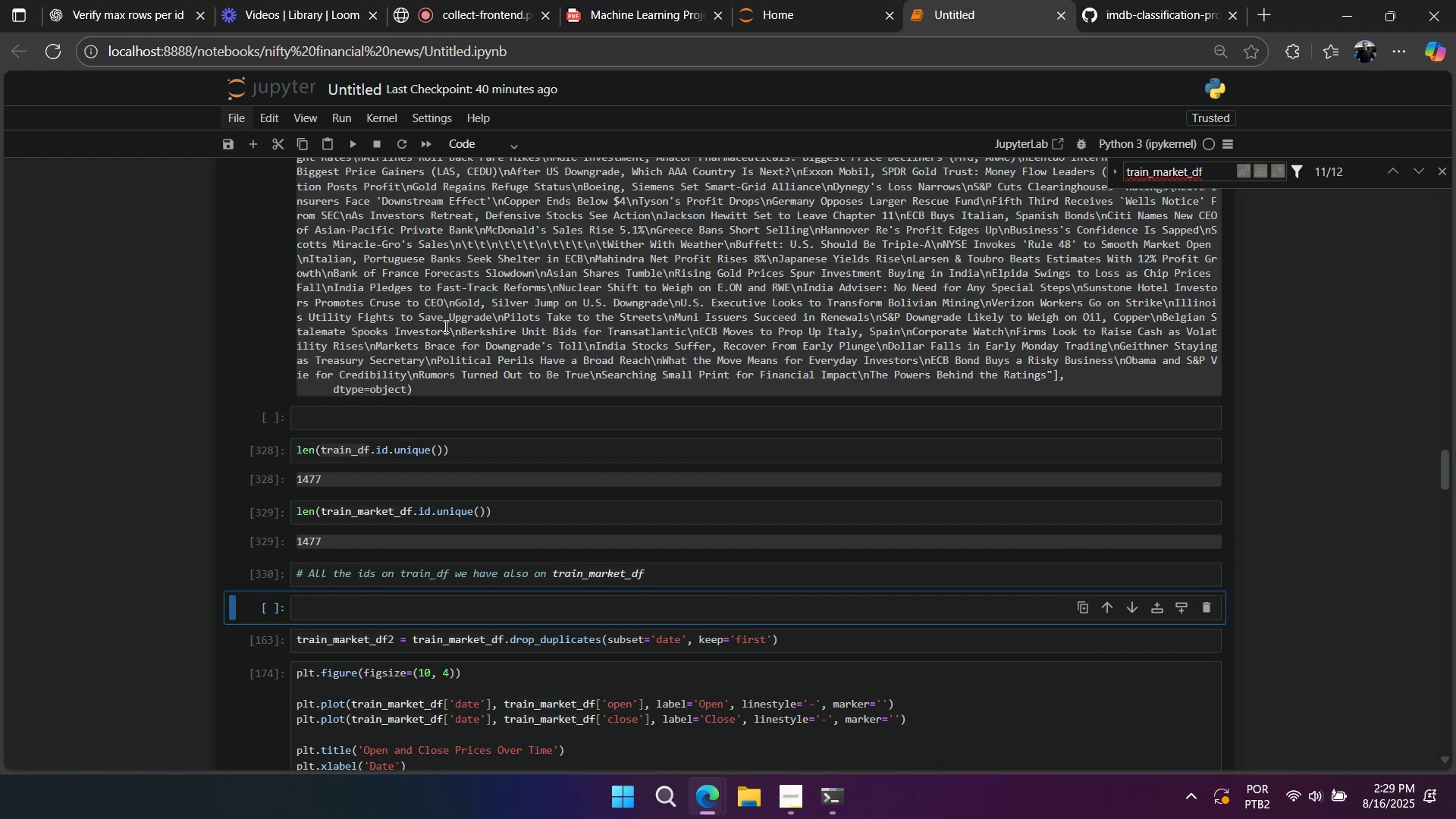 
left_click([289, 447])
 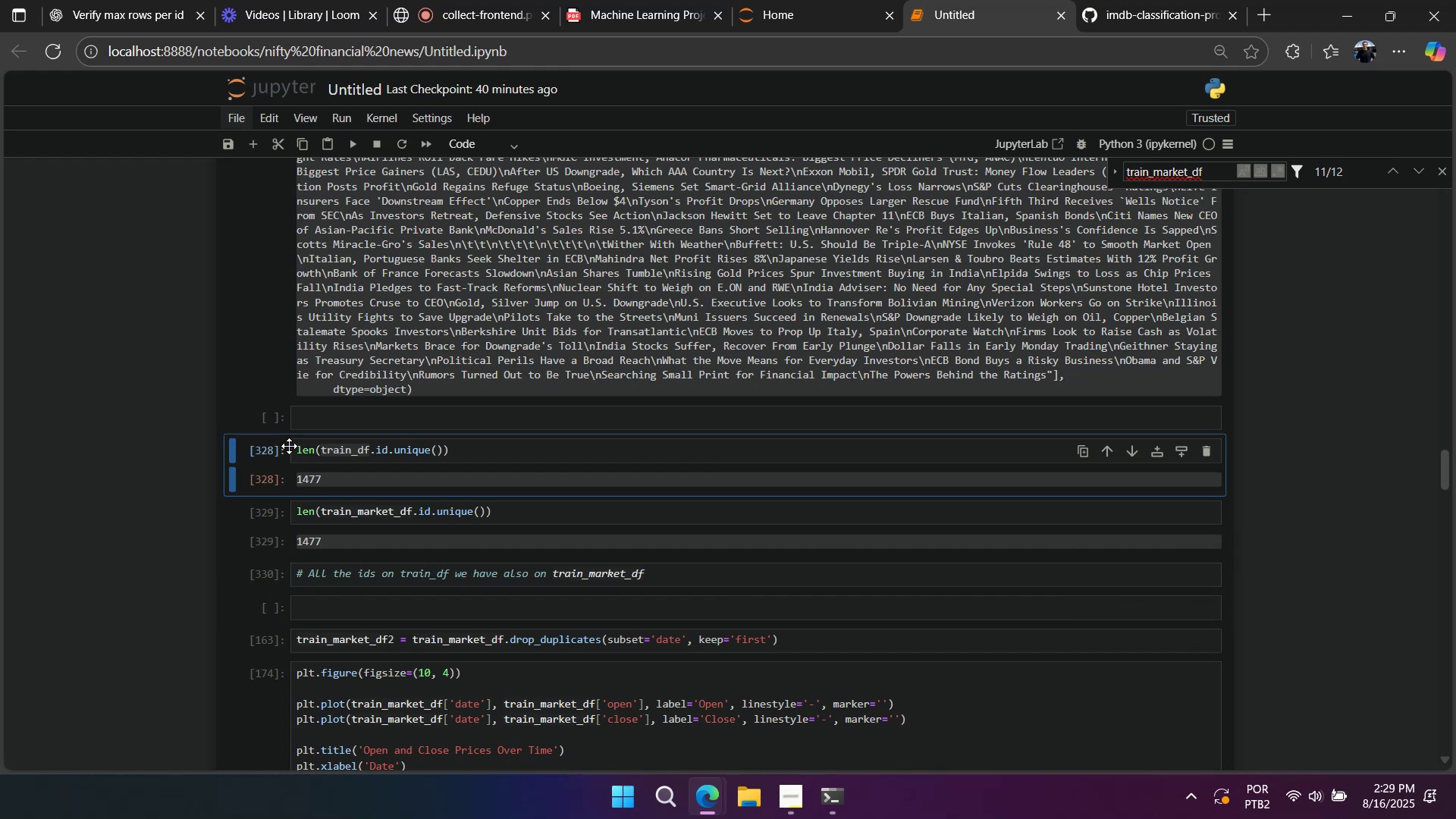 
type(aadef ceh)
key(Backspace)
key(Backspace)
type(hech)
key(Backspace)
type(k_unique_ds)
key(Backspace)
key(Backspace)
type(ids(df))))
key(Backspace)
key(Backspace)
type(?)
 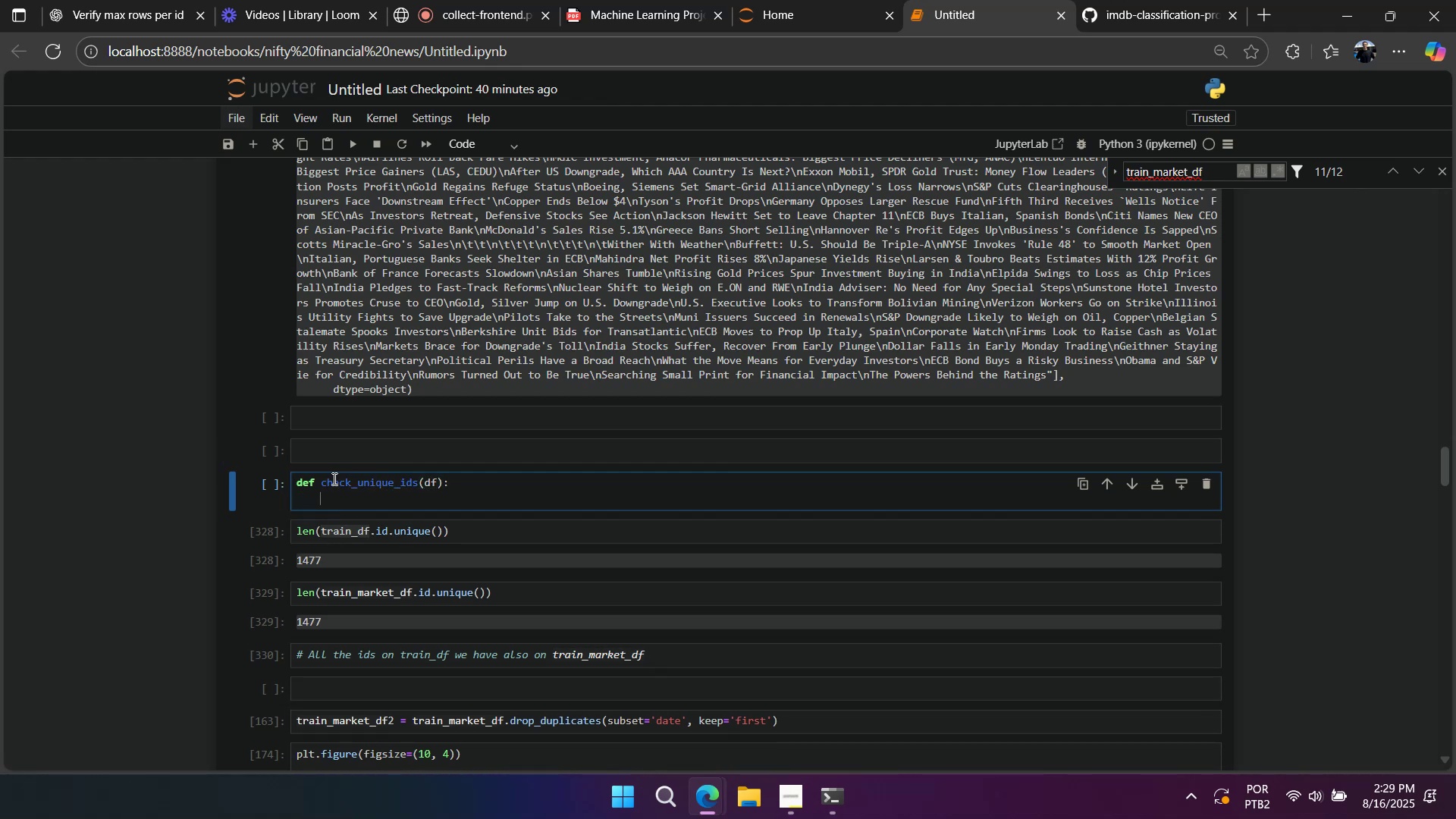 
 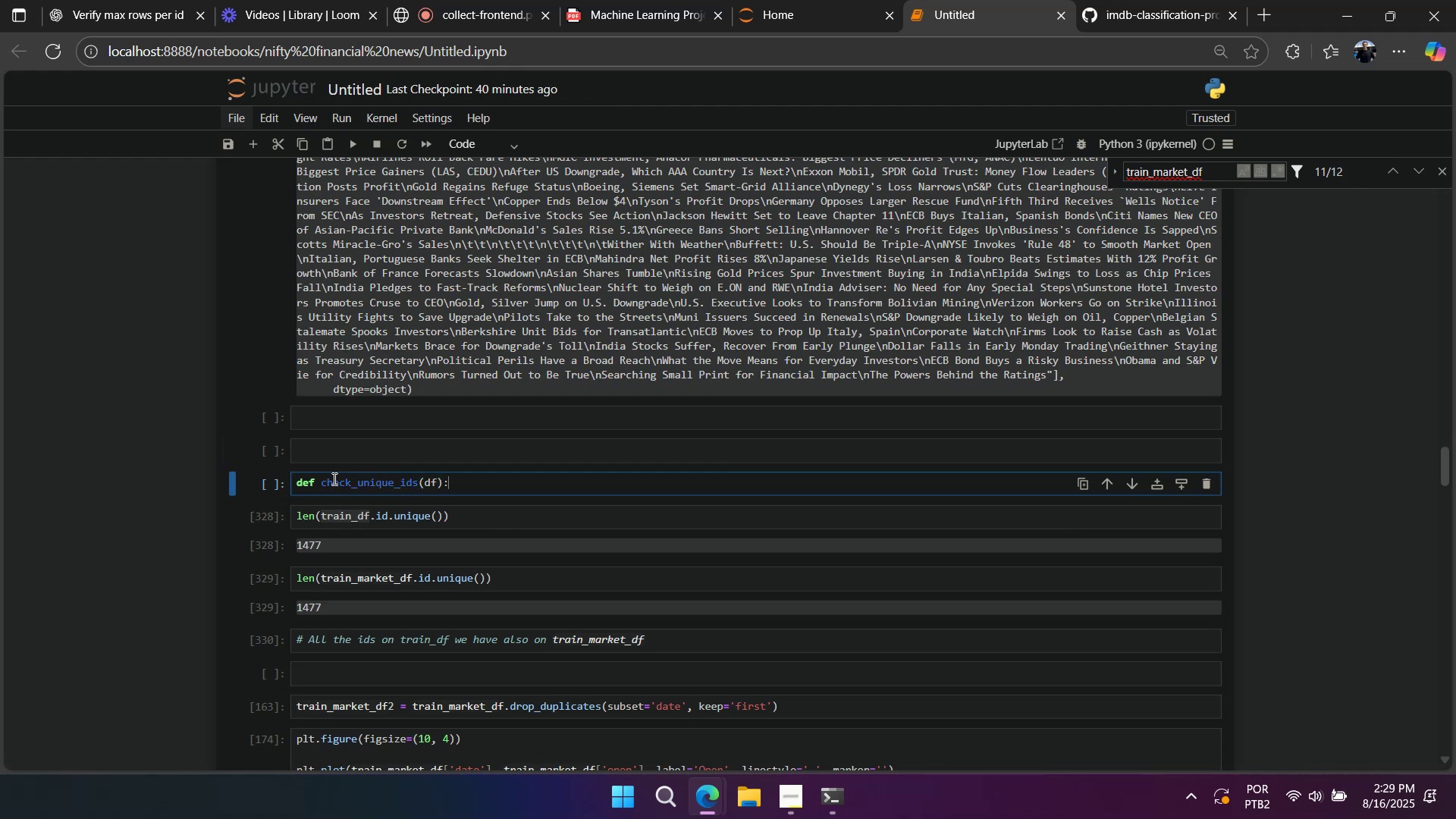 
key(Enter)
 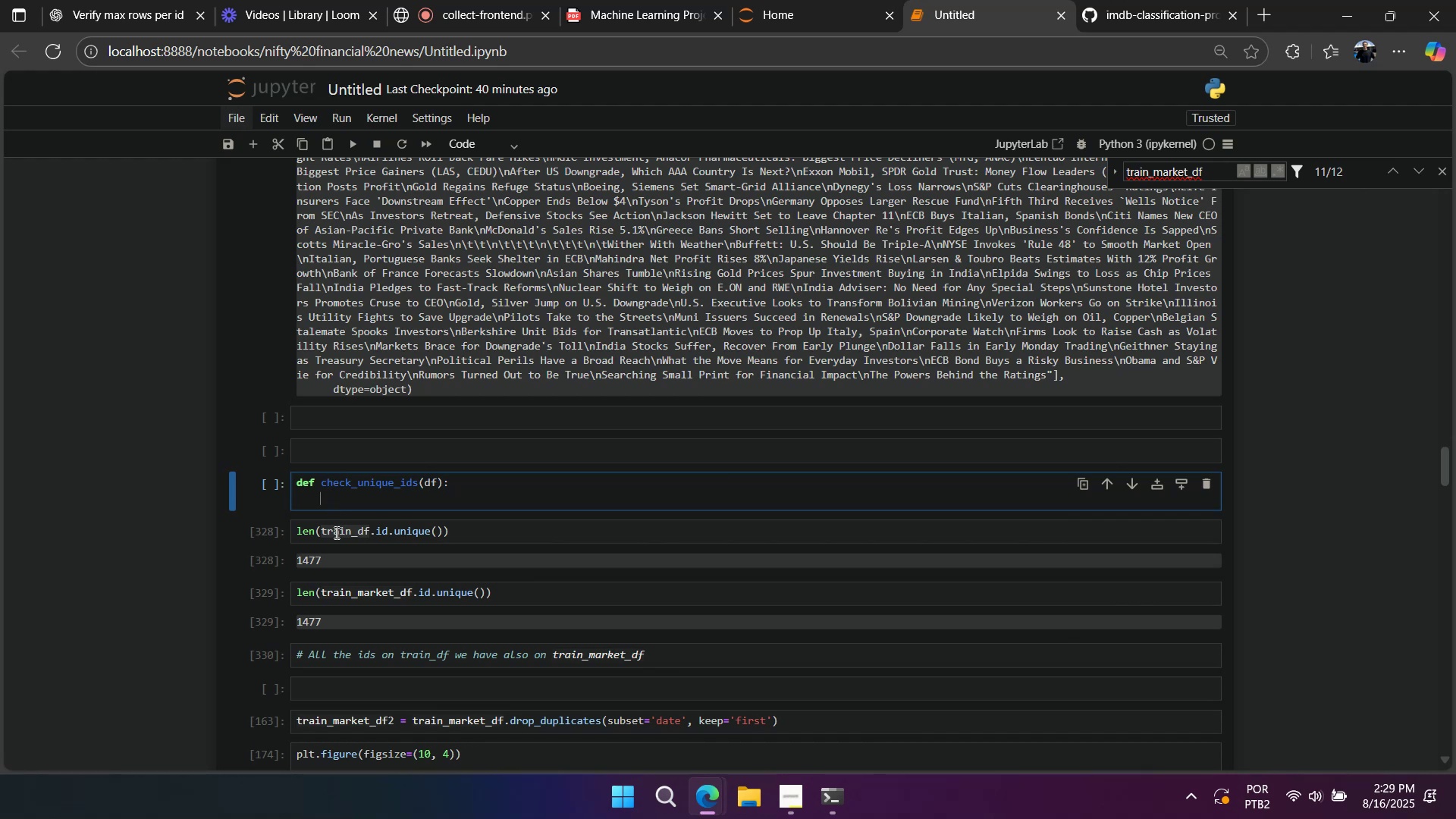 
double_click([335, 532])
 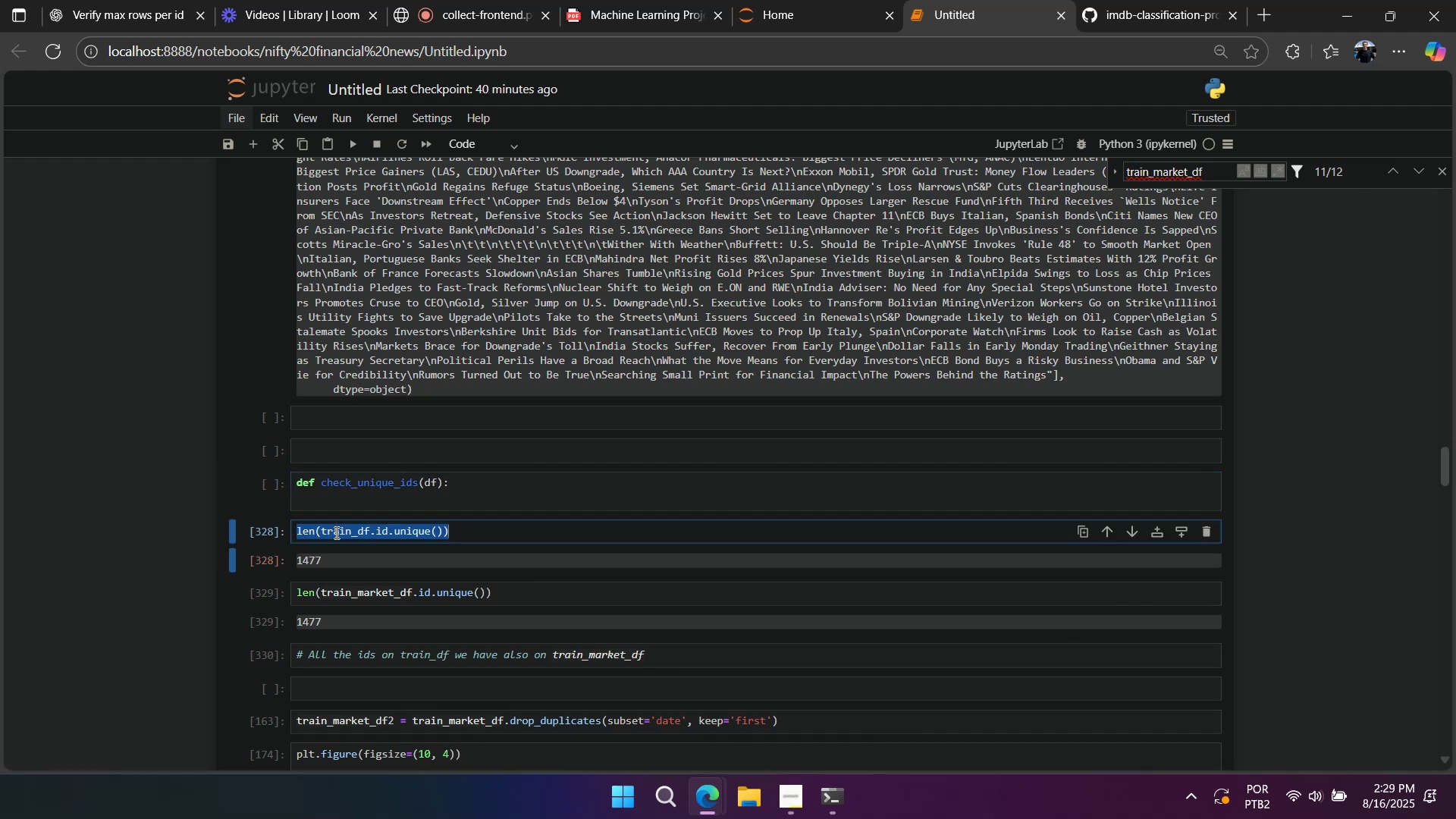 
triple_click([335, 532])
 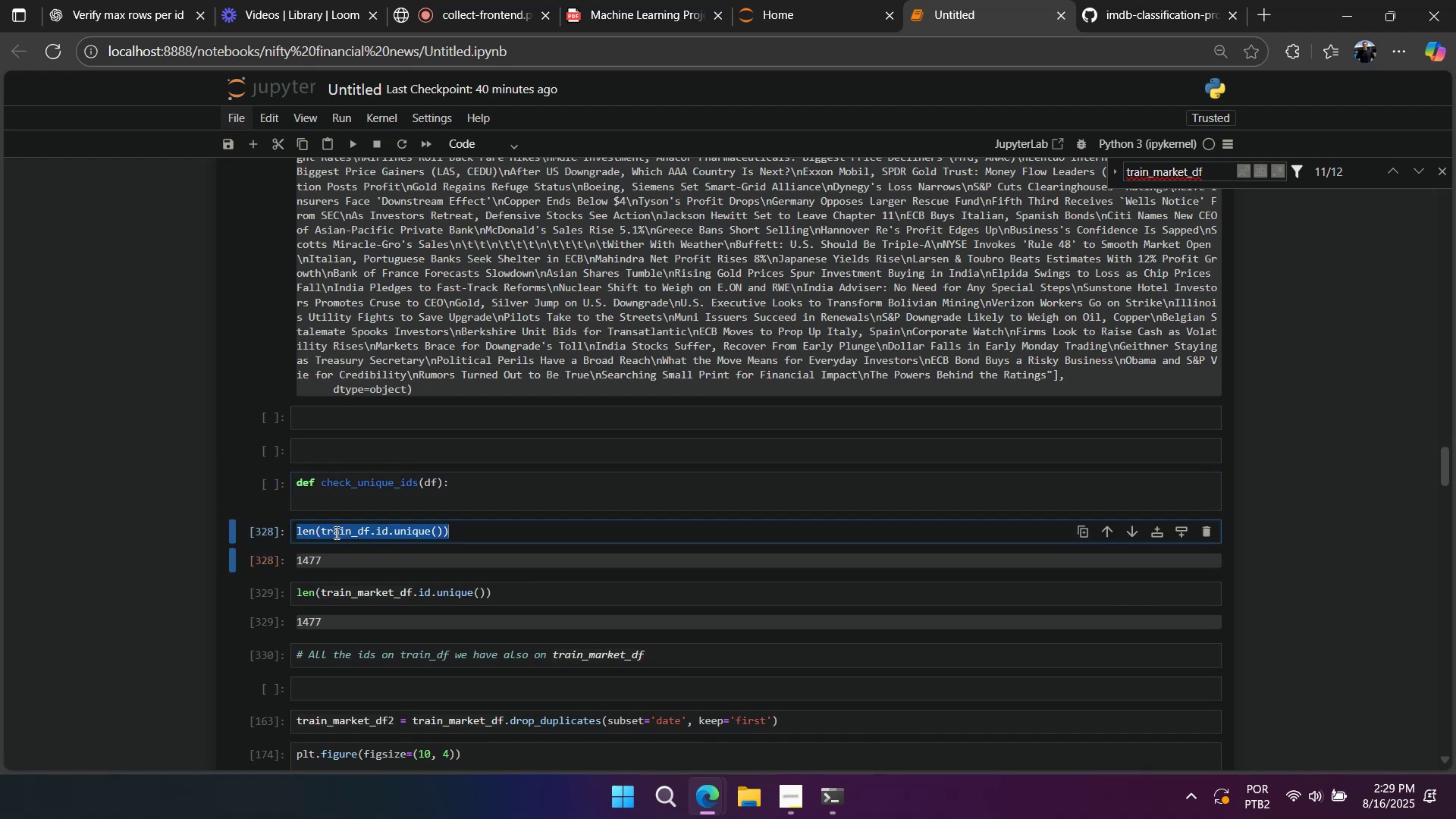 
key(Control+ControlLeft)
 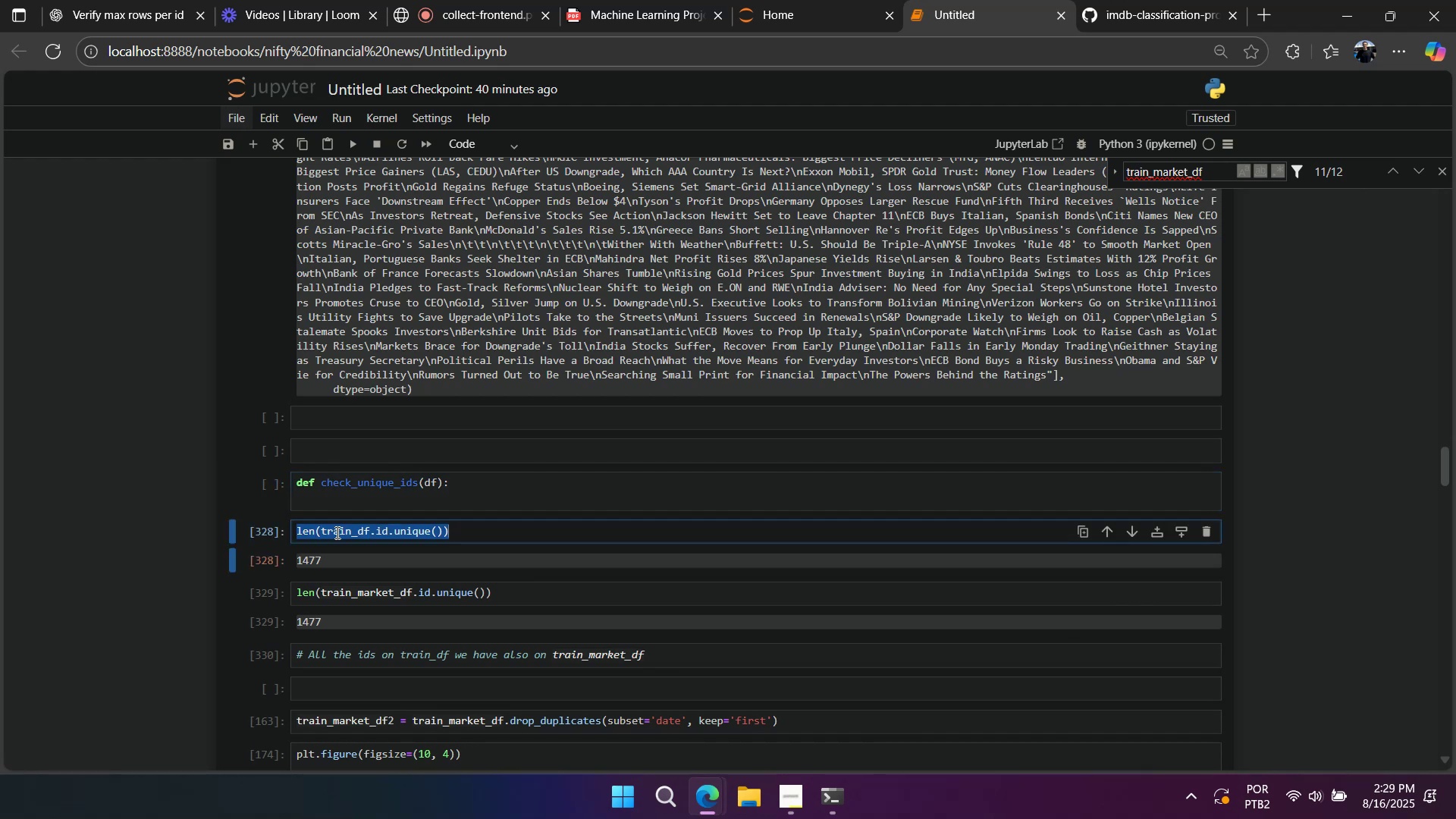 
key(Control+C)
 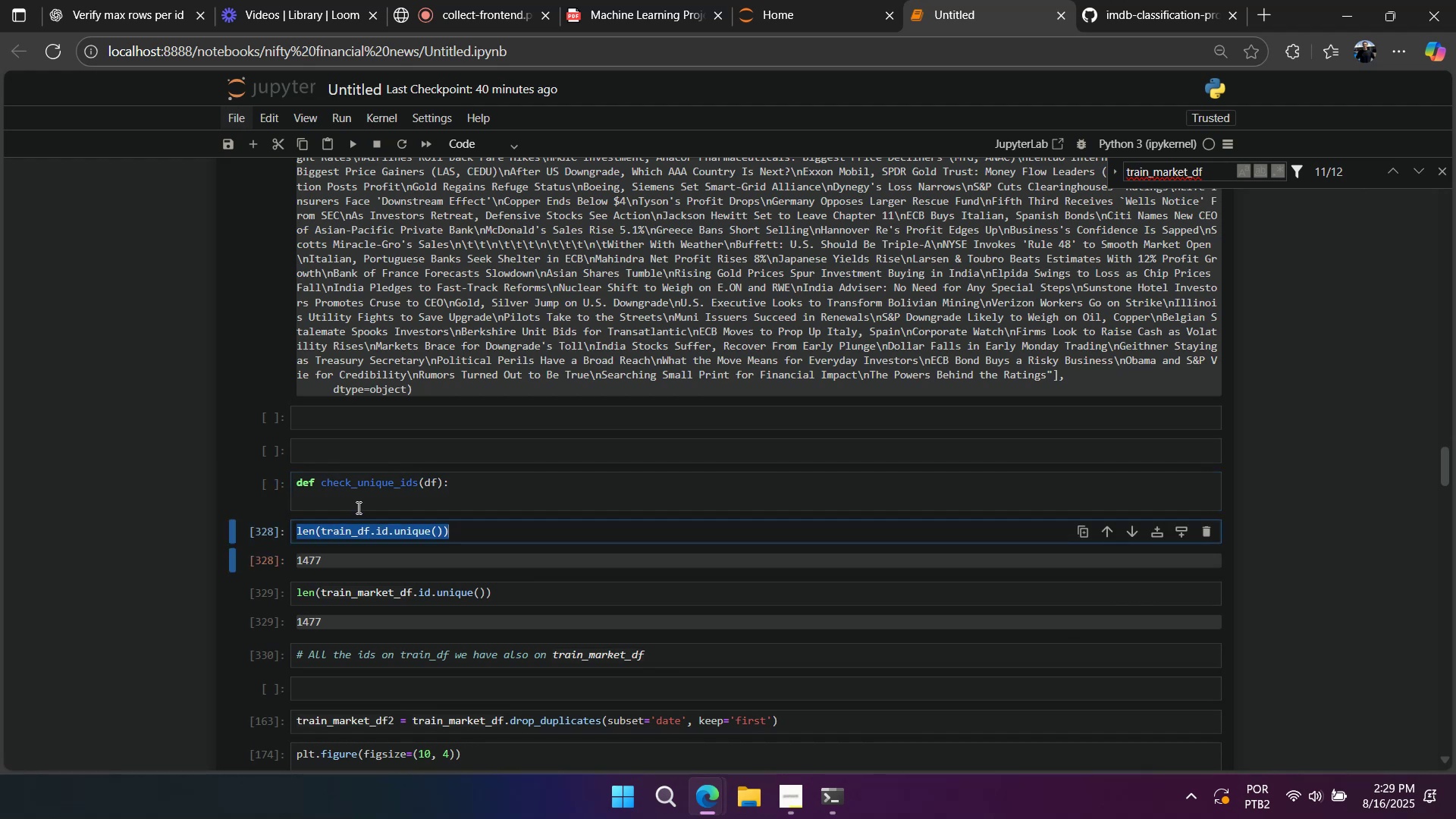 
triple_click([357, 507])
 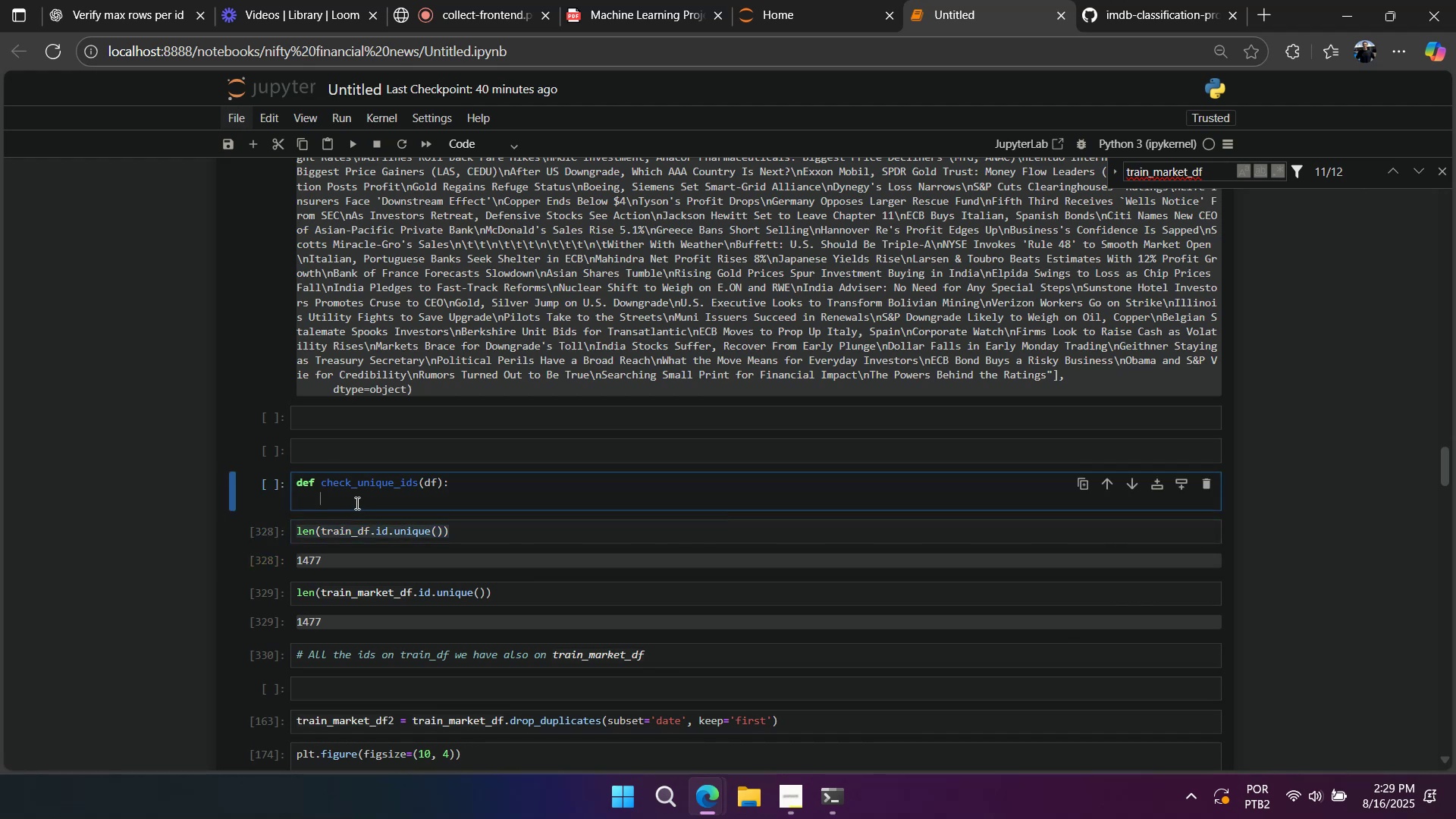 
type(print()
 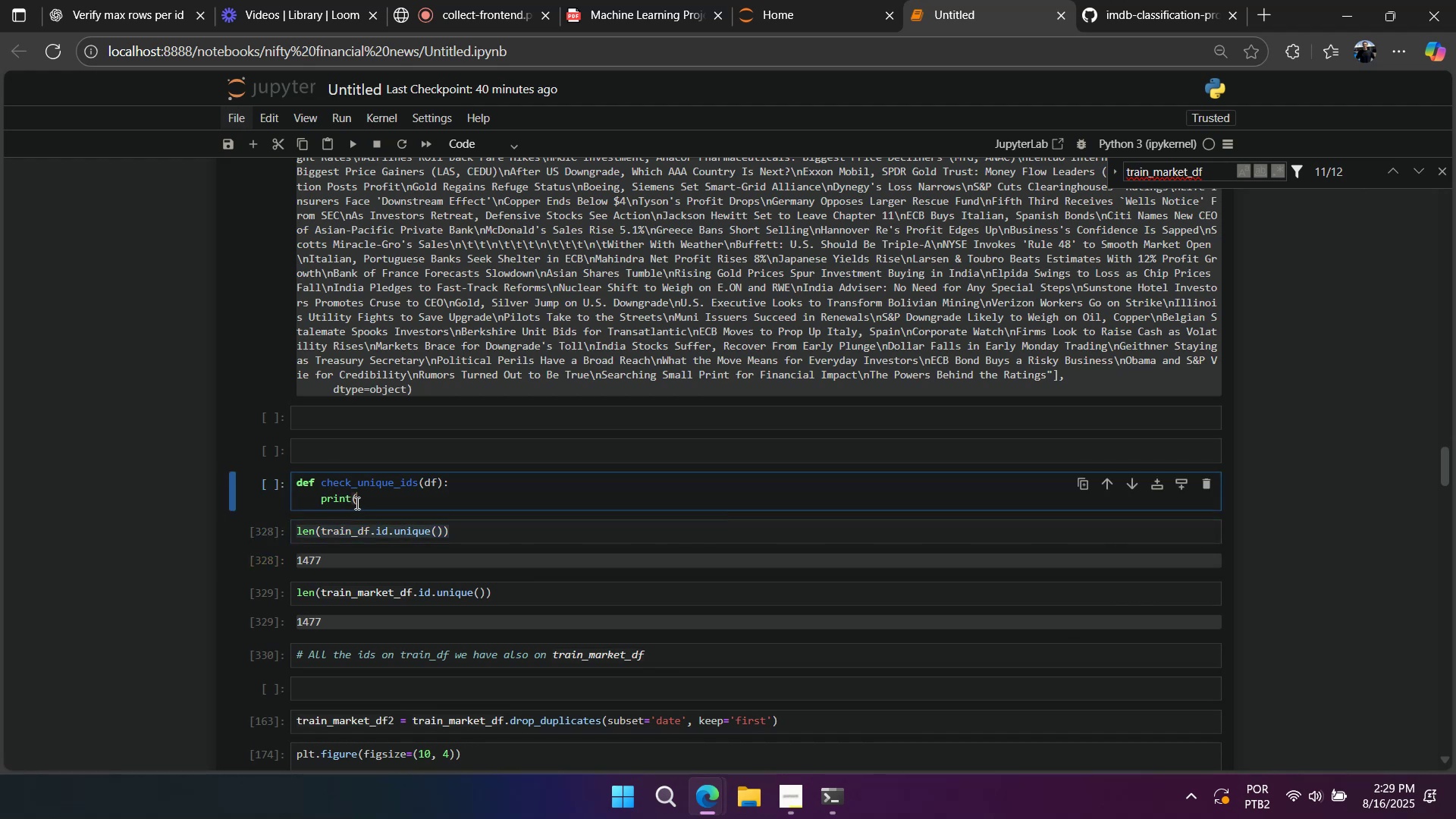 
key(Control+V)
 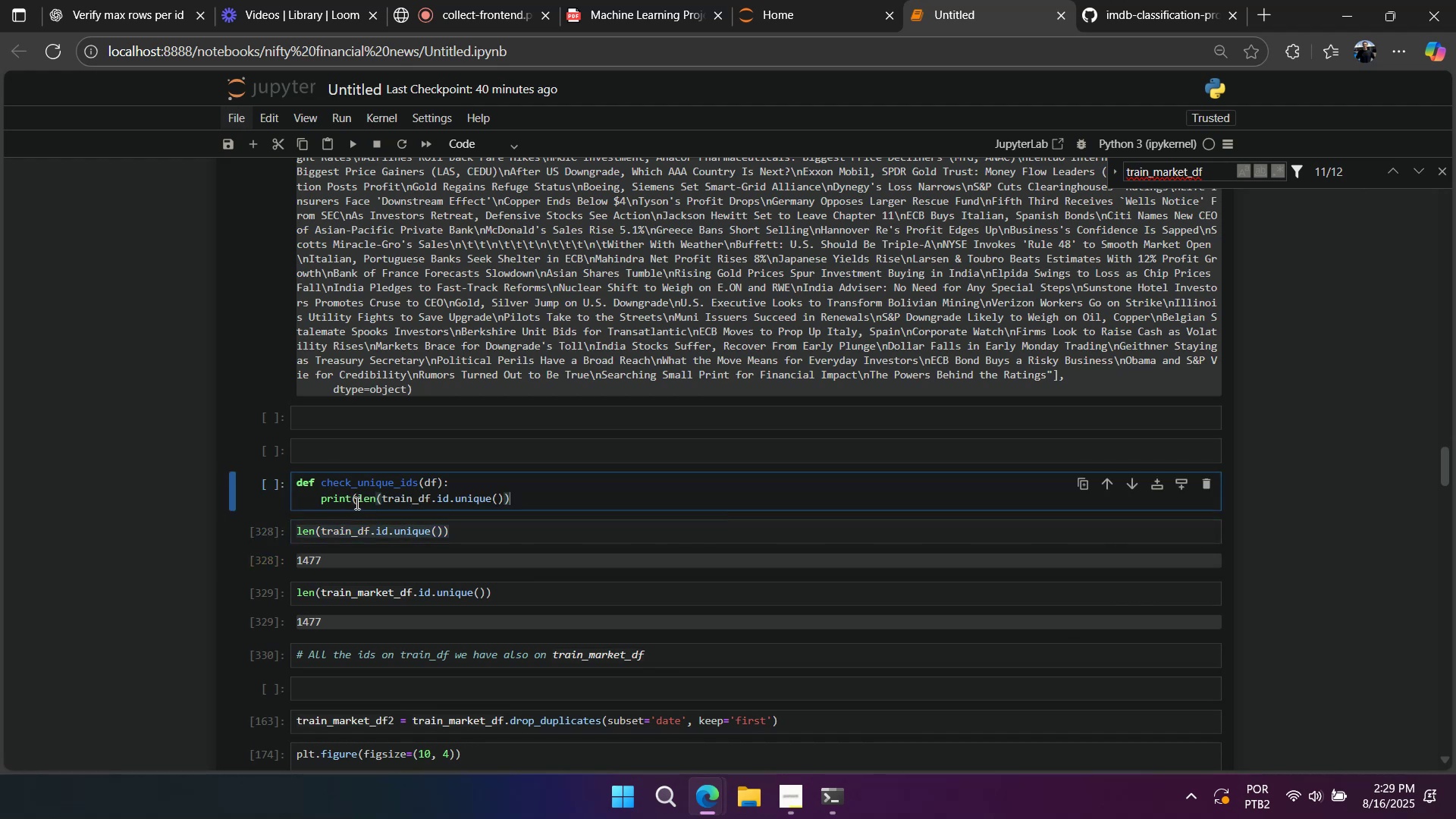 
key(Shift+0)
 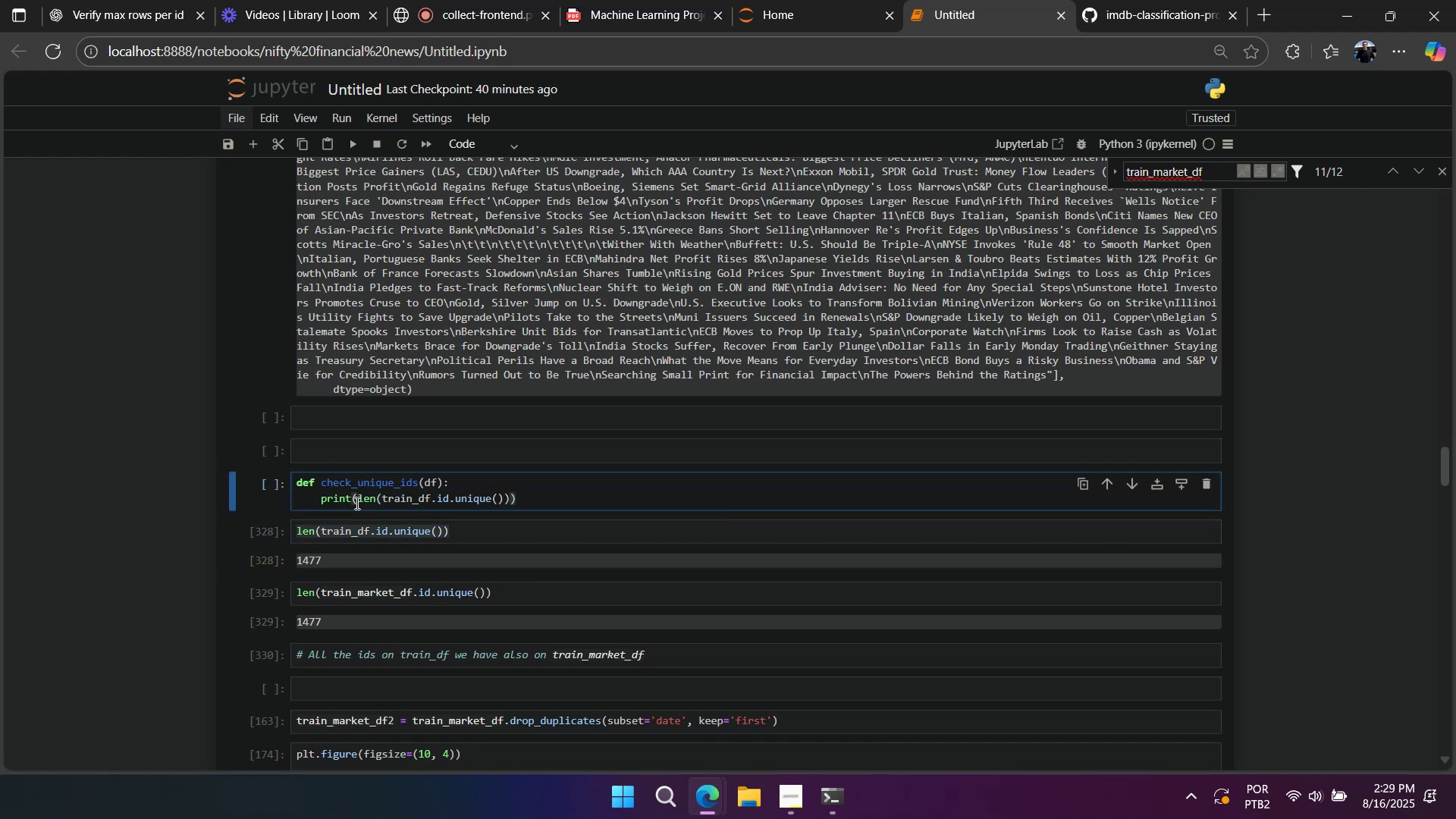 
double_click([356, 503])
 